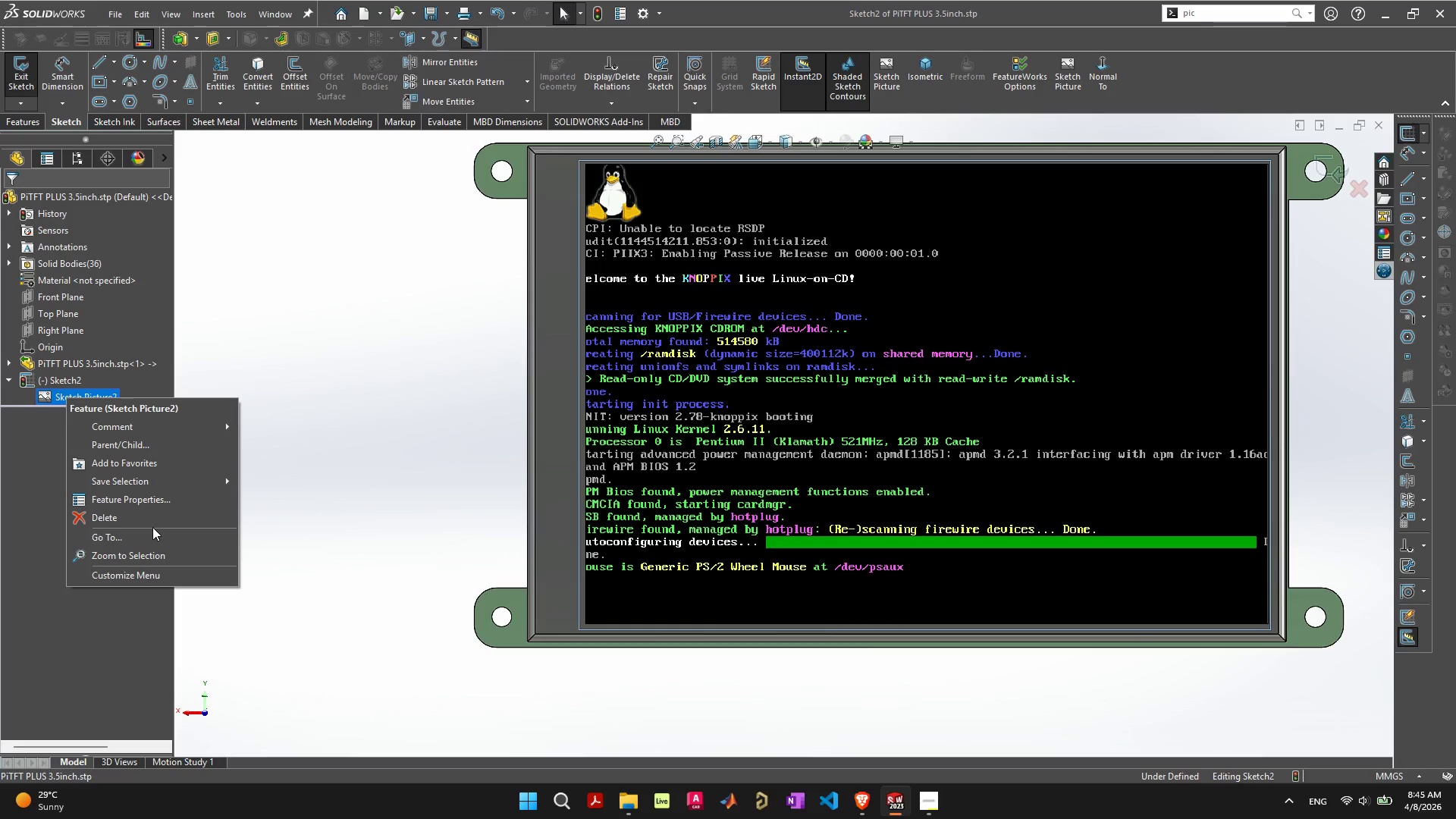 
left_click([152, 516])
 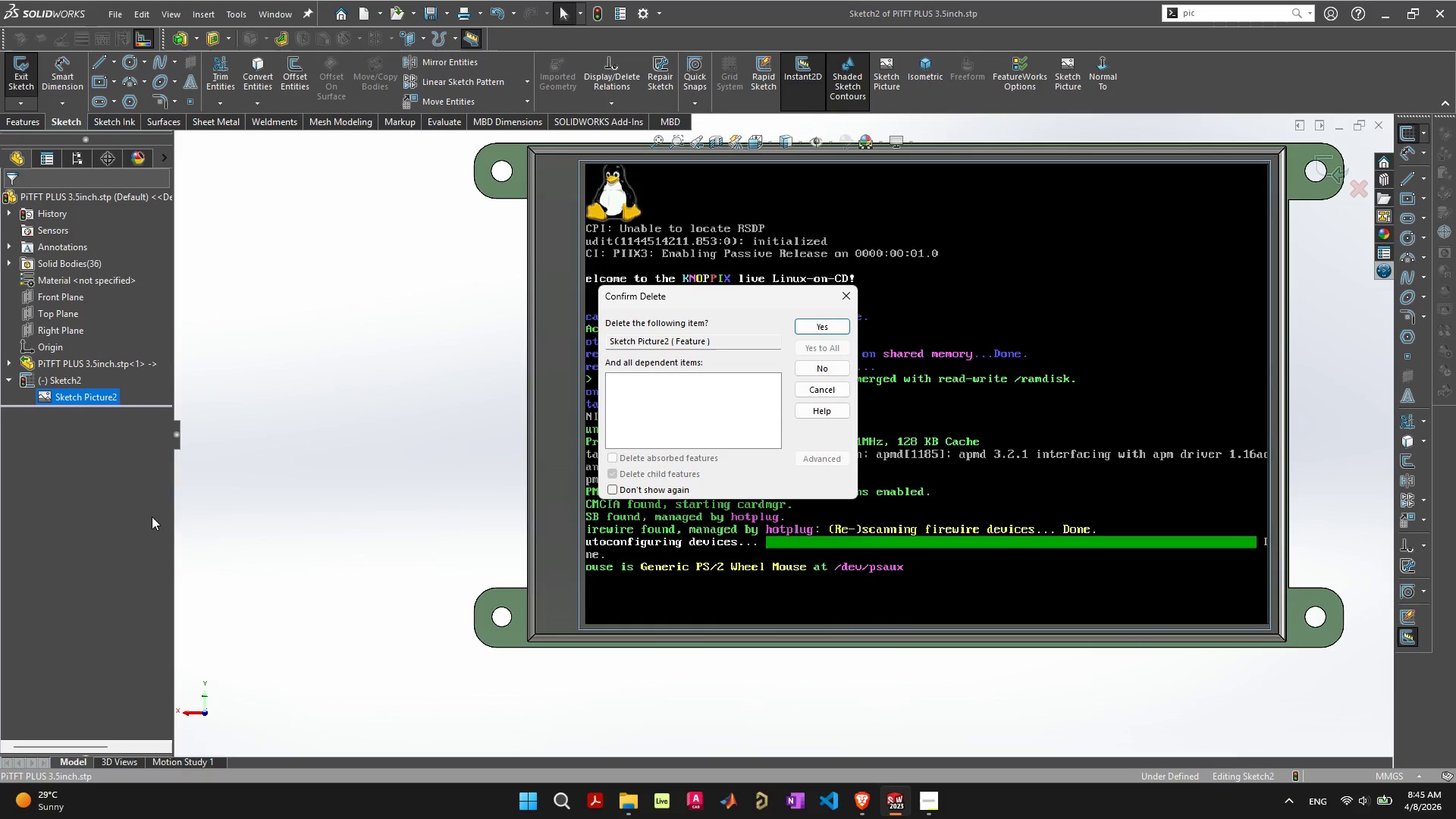 
key(Space)
 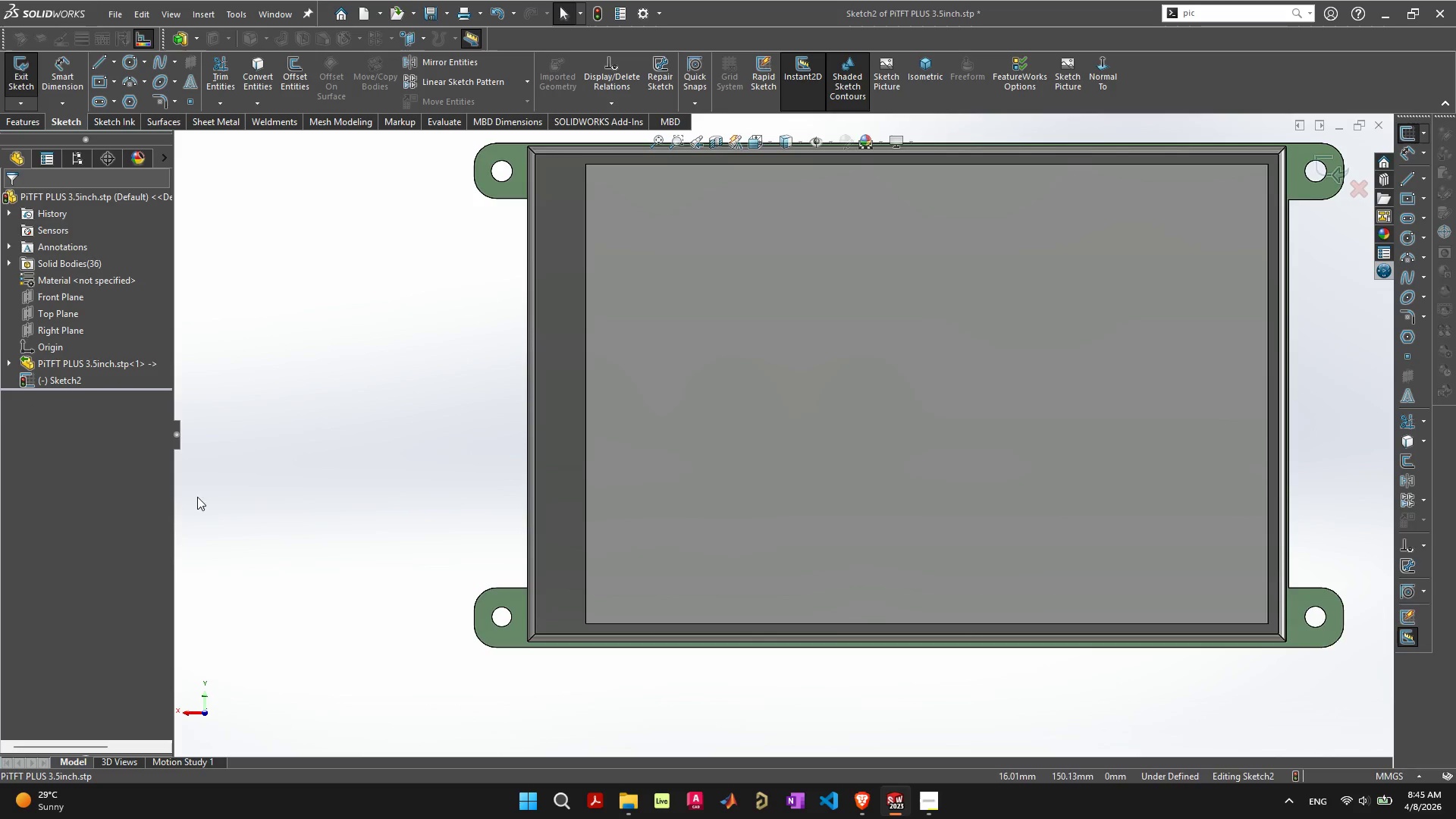 
scroll: coordinate [509, 509], scroll_direction: down, amount: 13.0
 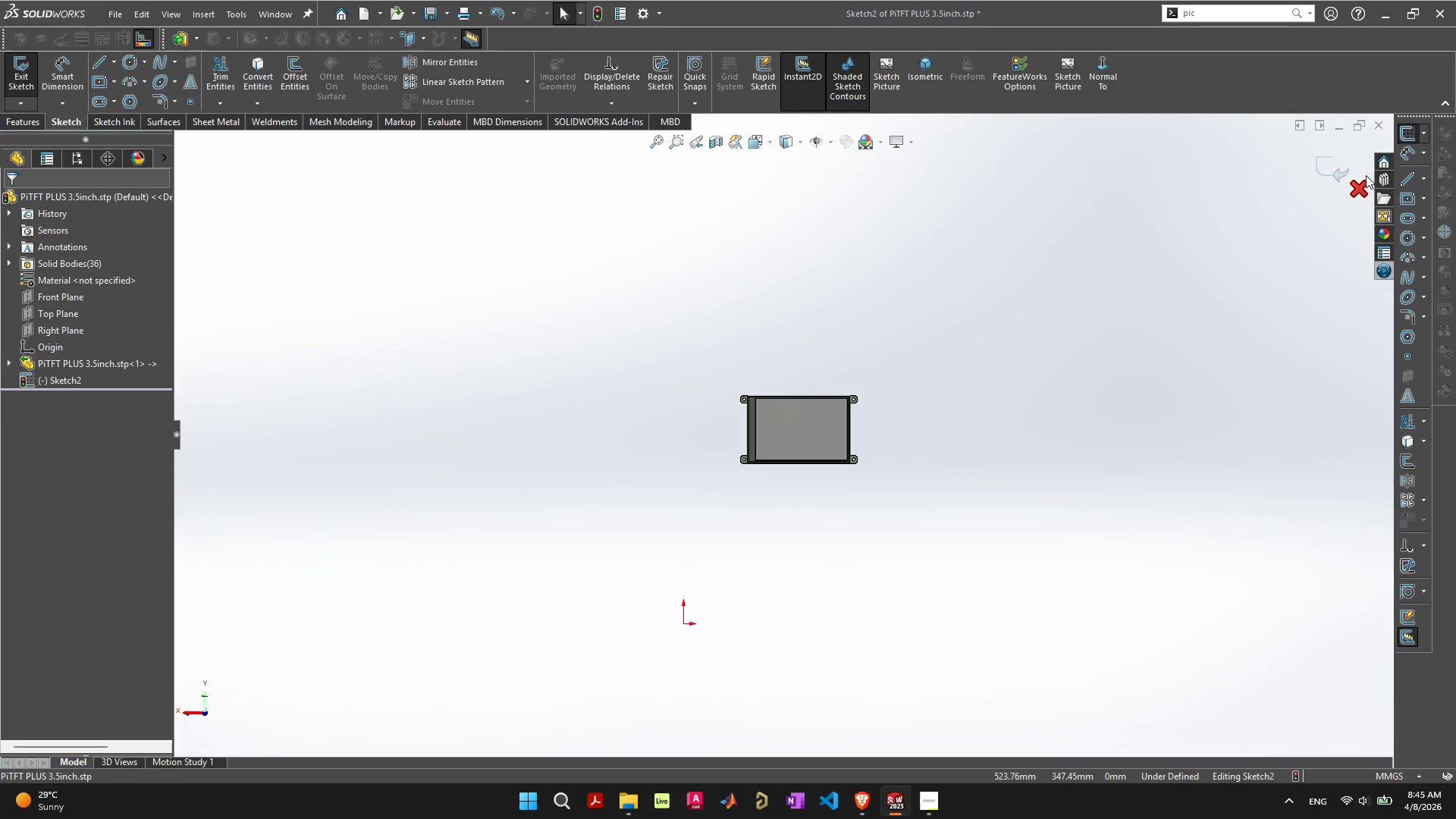 
left_click([1357, 198])
 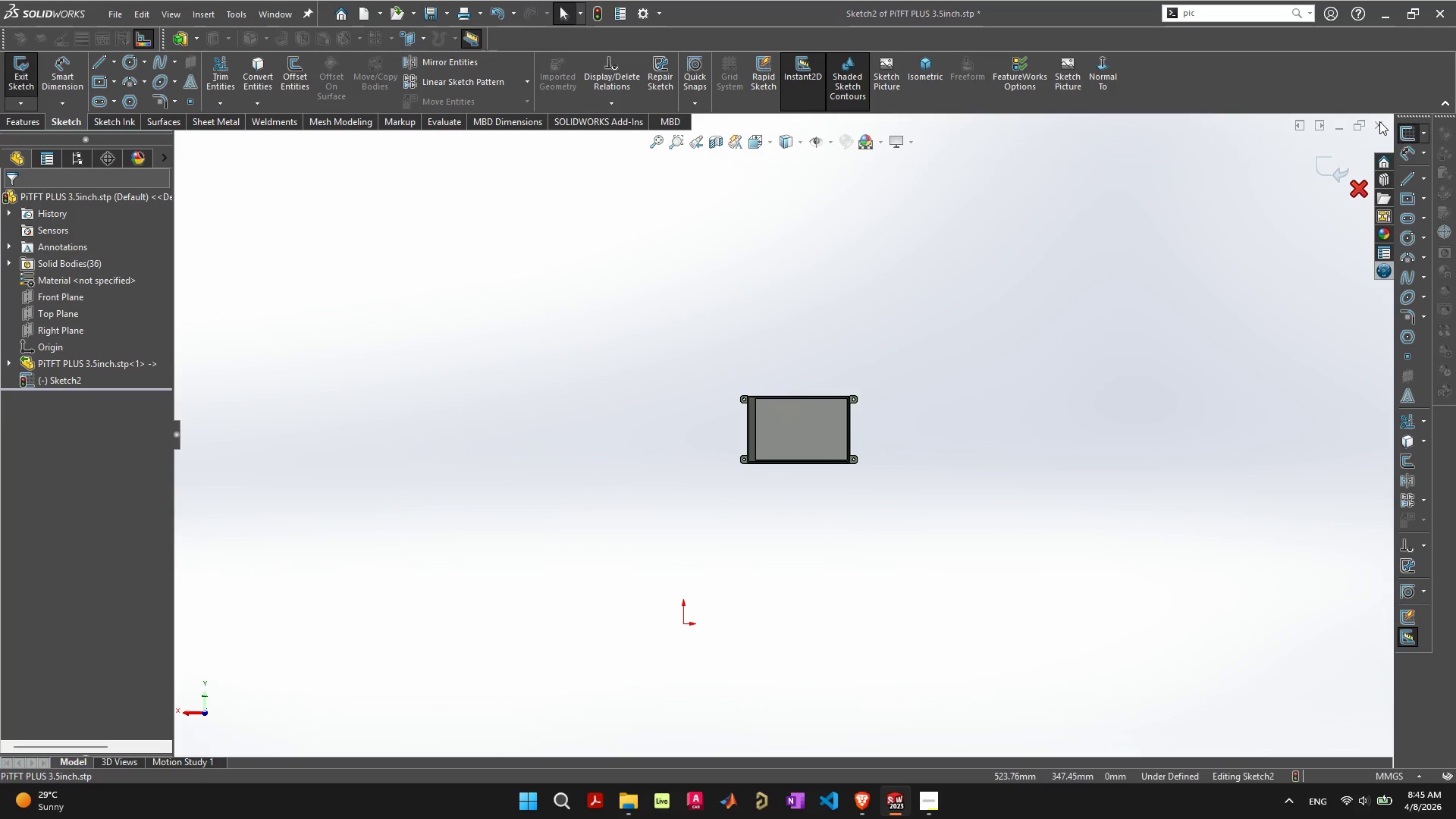 
left_click([1379, 121])
 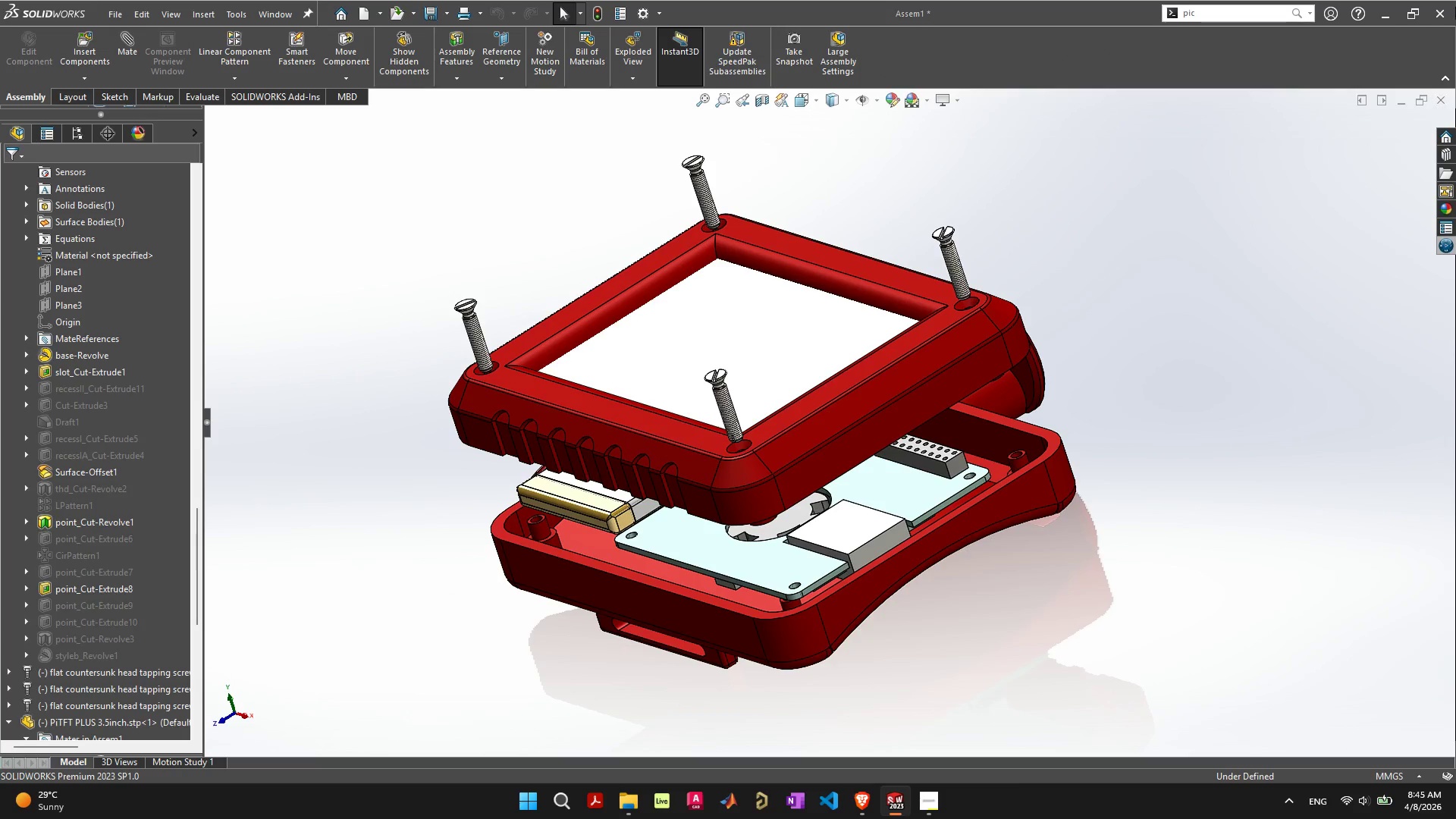 
wait(6.31)
 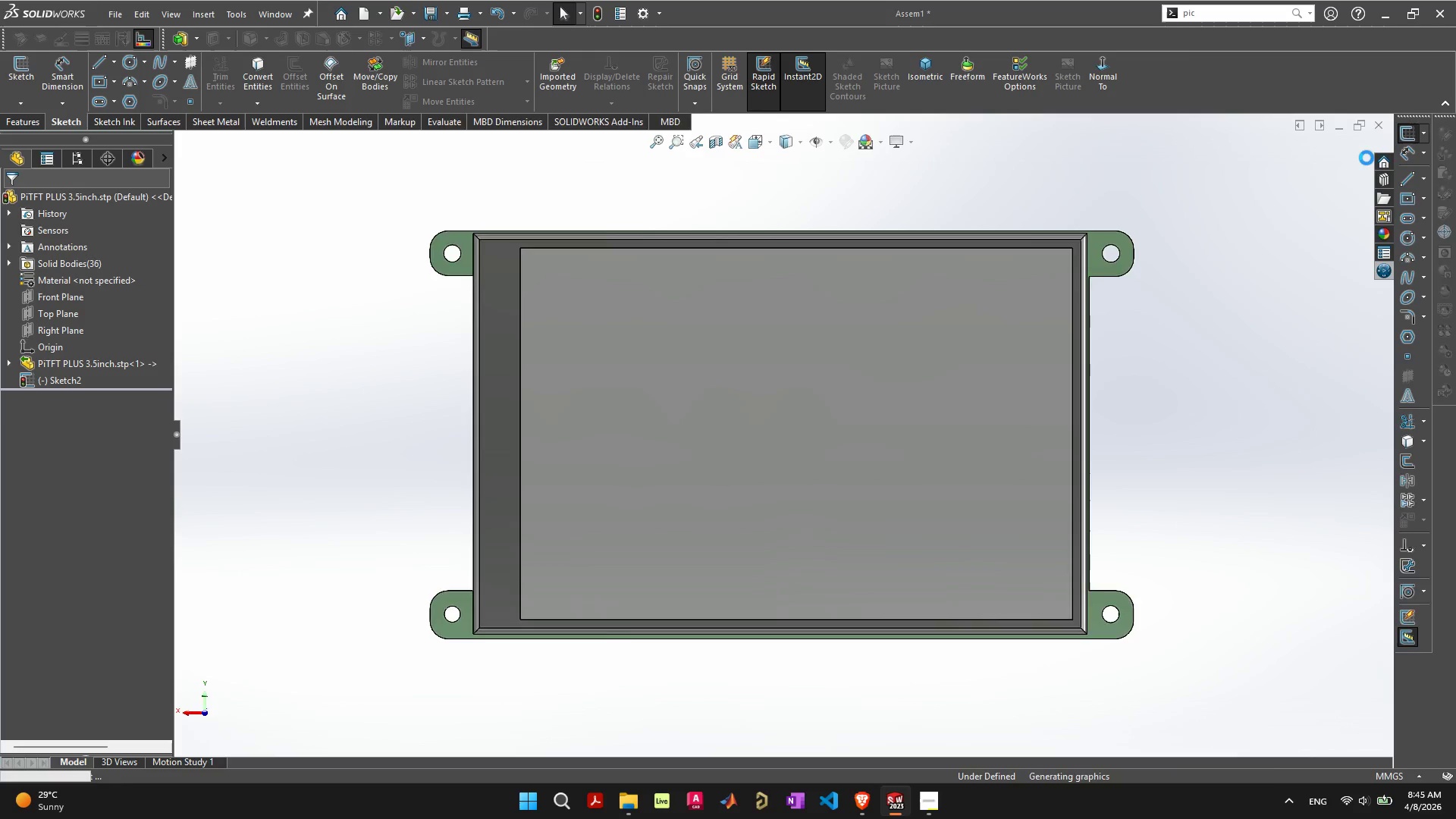 
left_click([783, 318])
 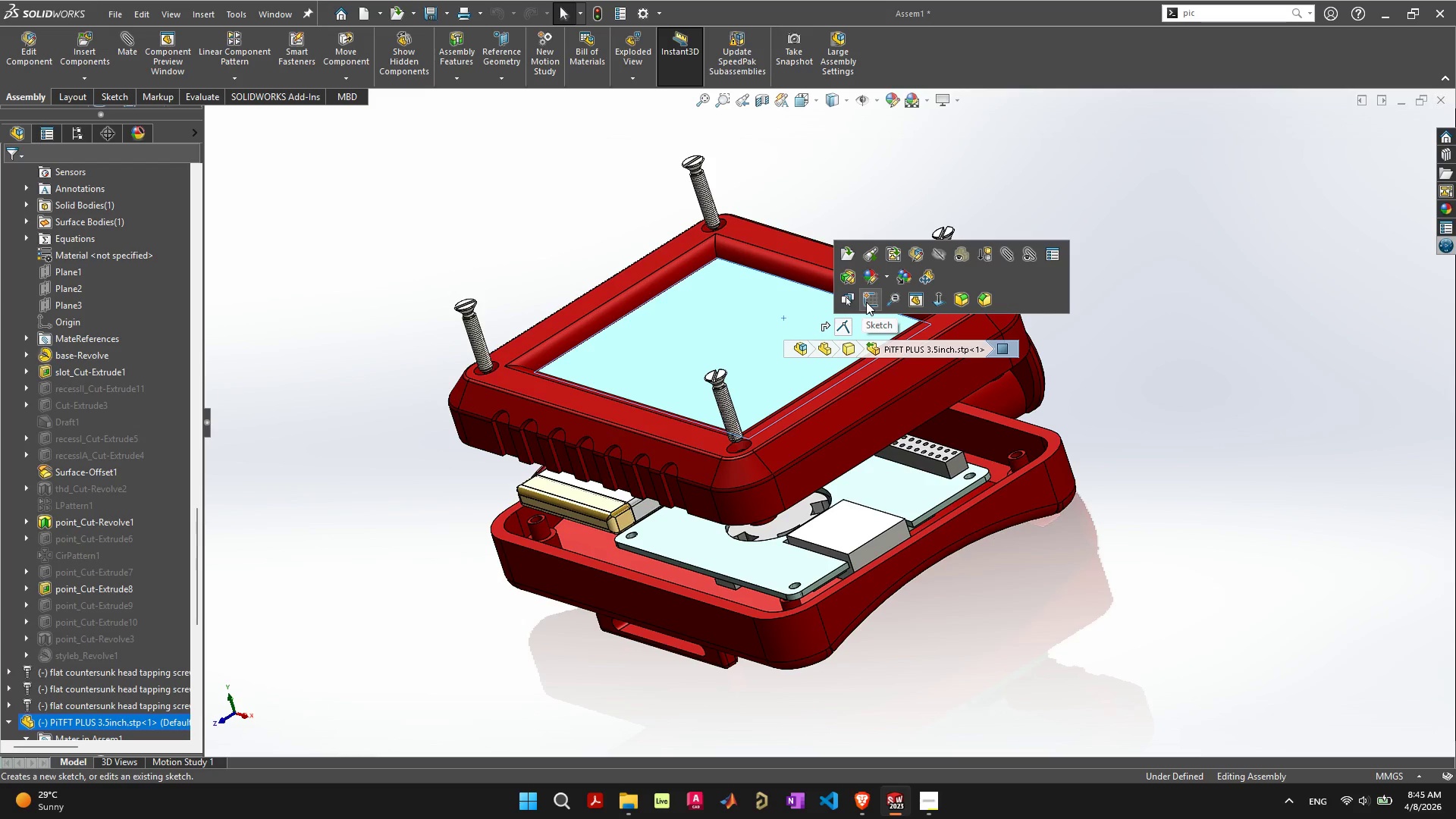 
left_click([866, 302])
 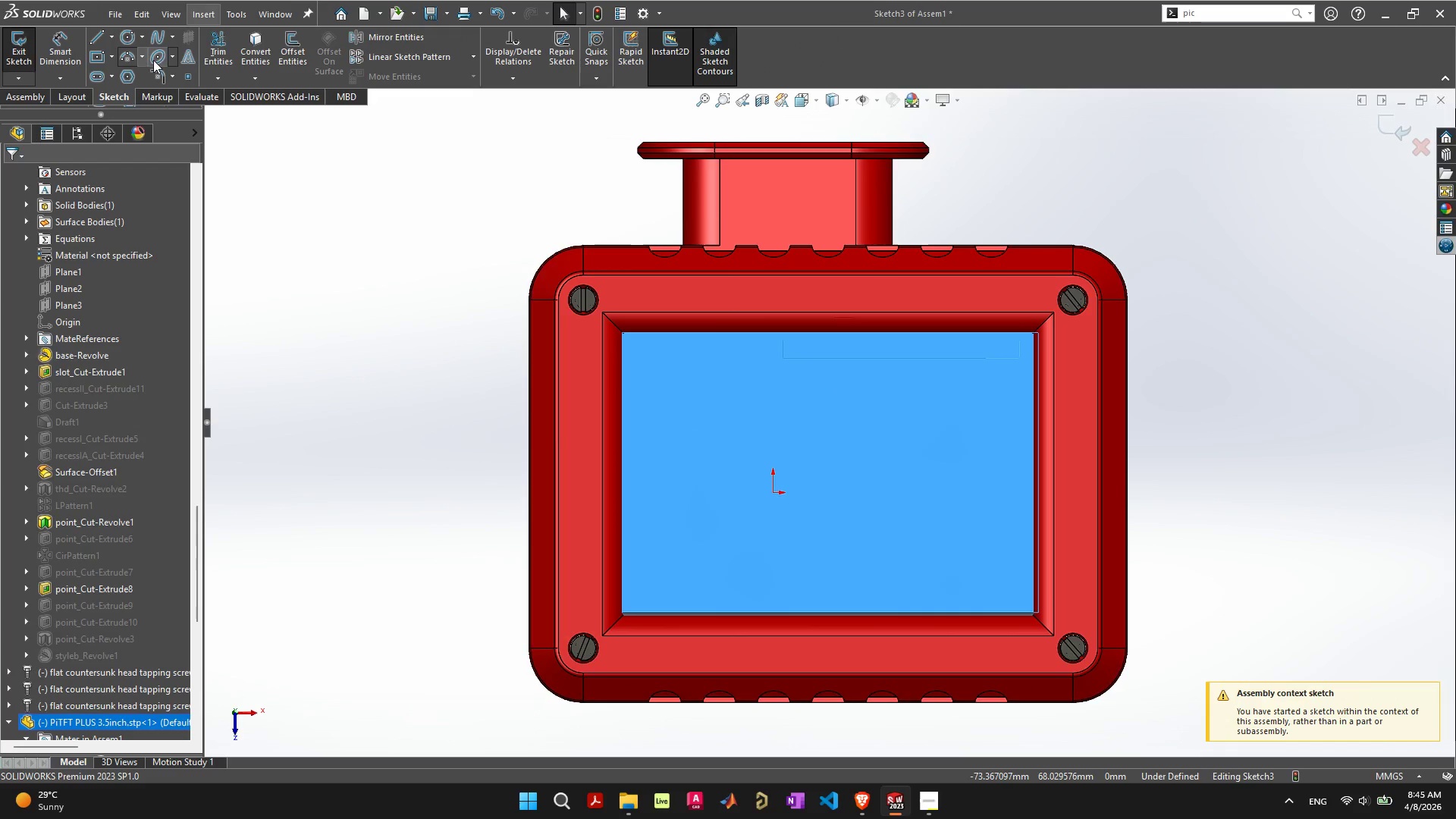 
left_click([29, 99])
 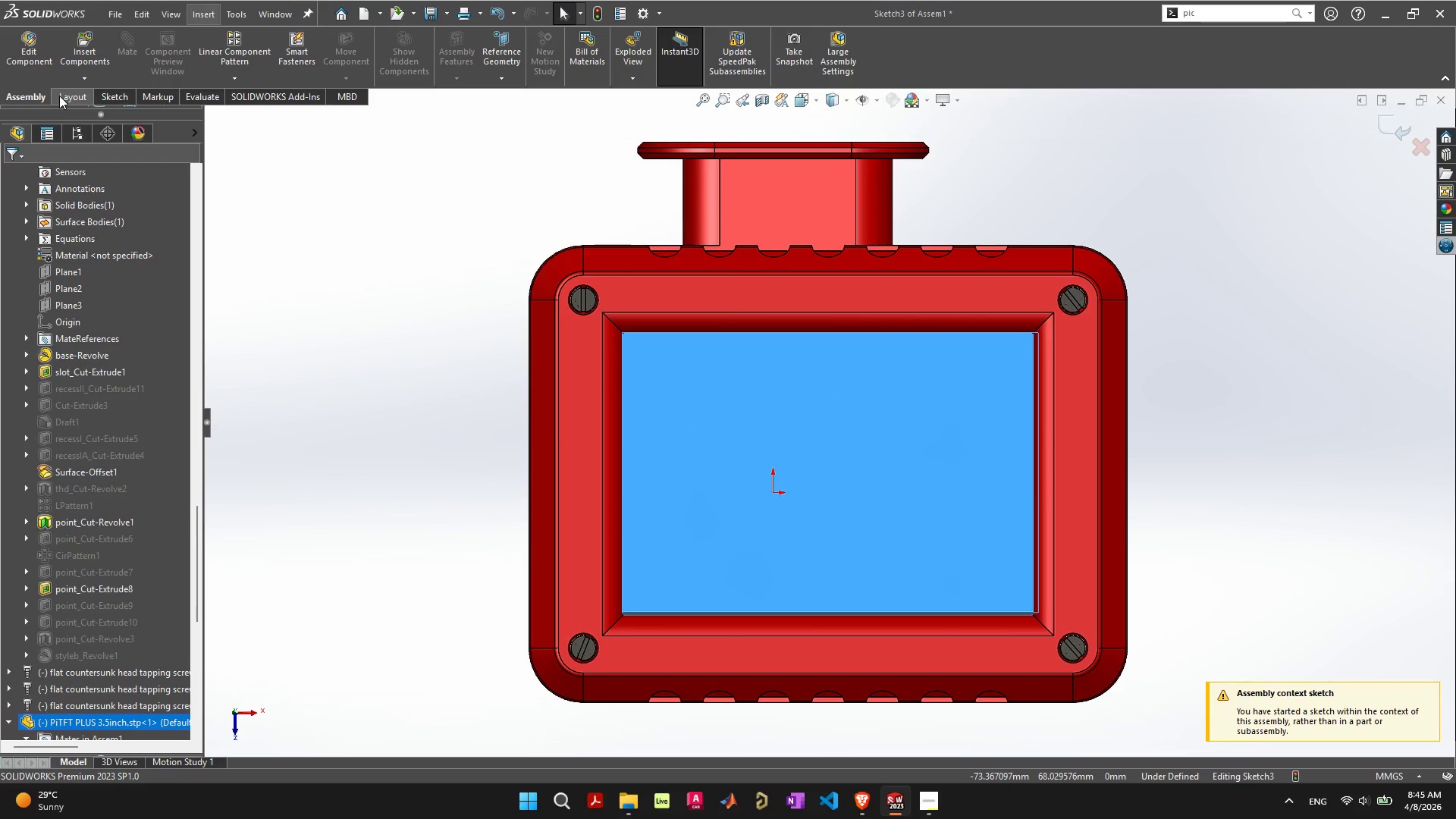 
left_click([211, 18])
 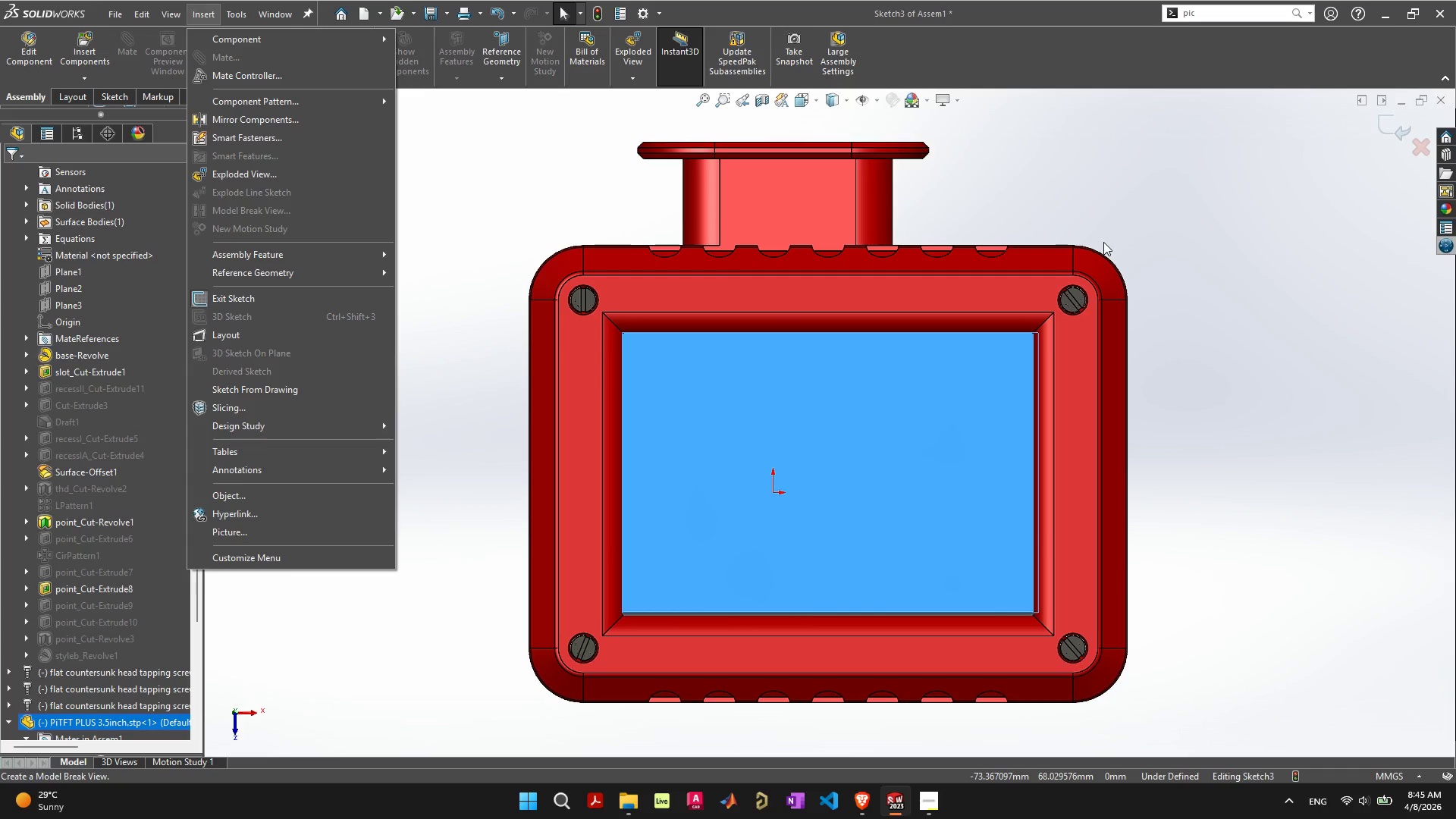 
left_click([1255, 8])
 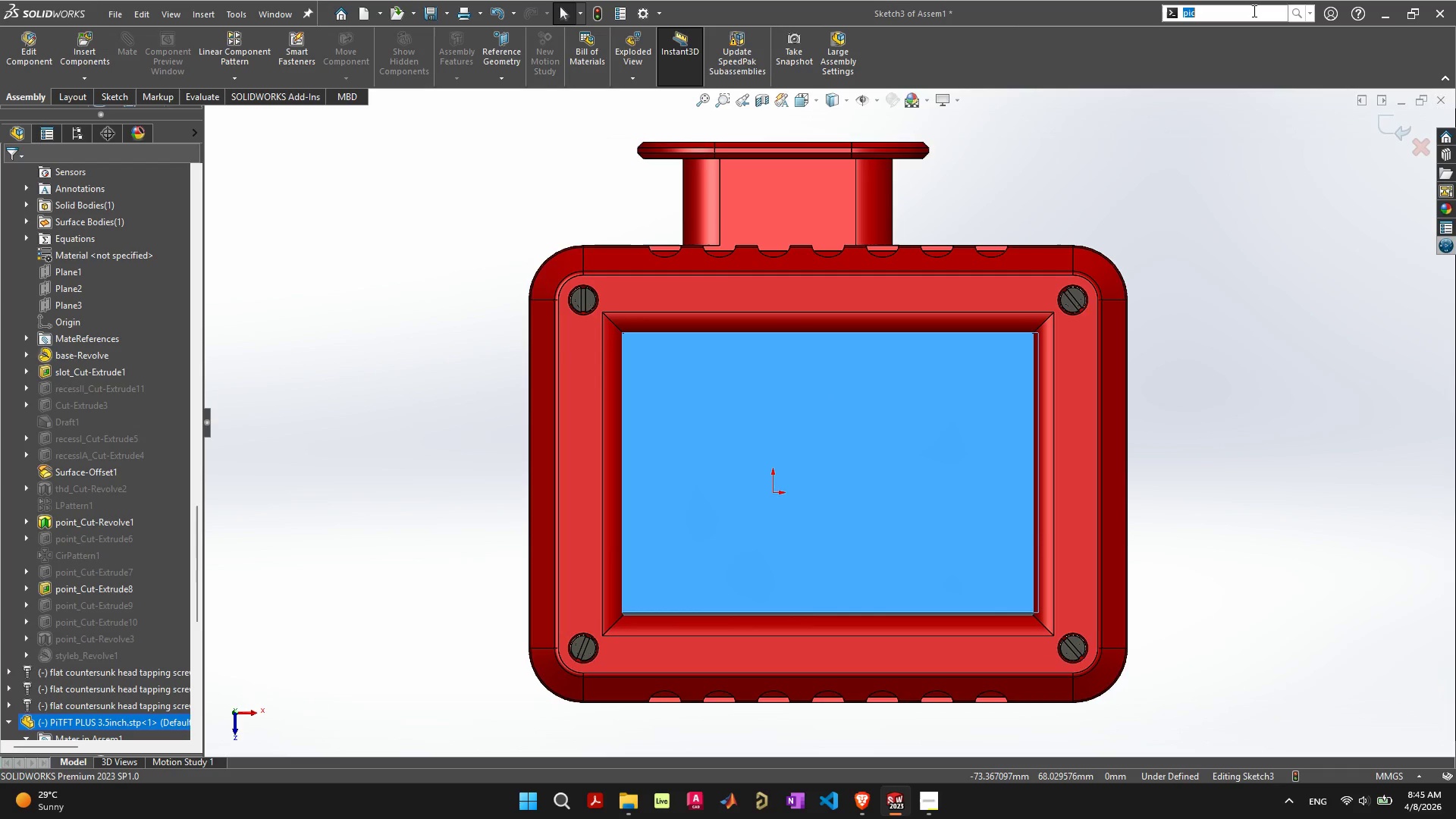 
type(pic)
 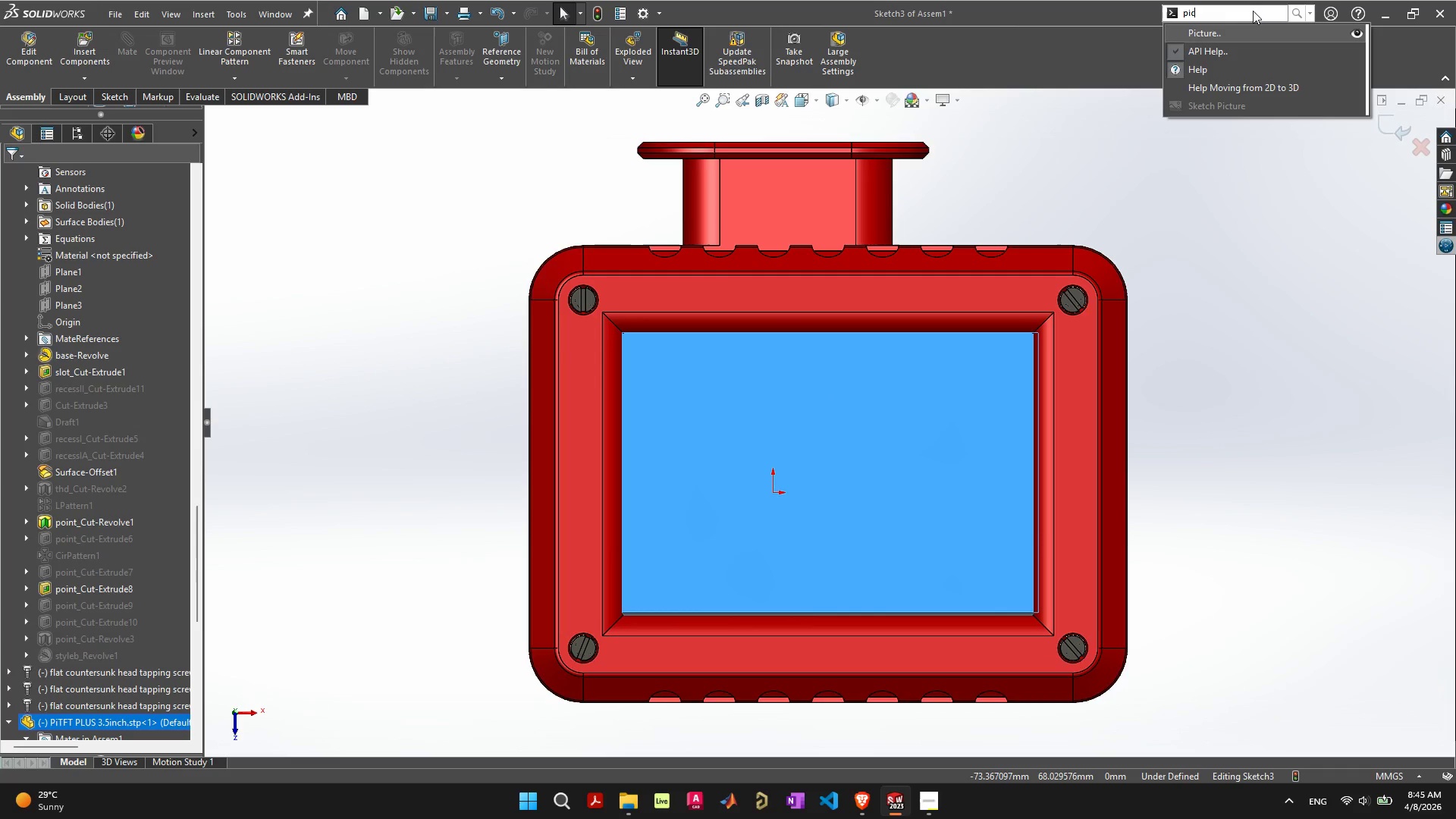 
left_click([1235, 28])
 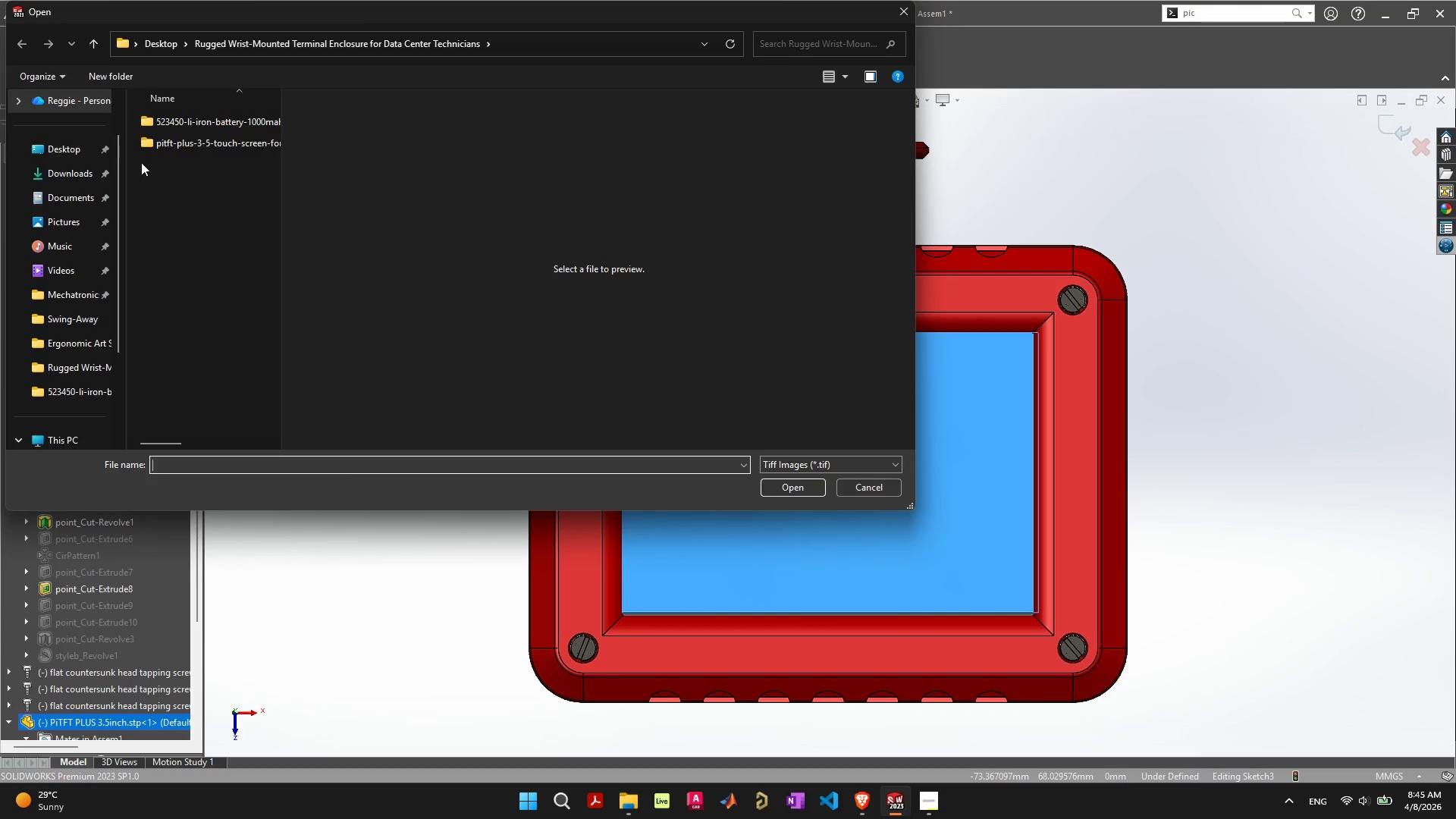 
left_click([218, 205])
 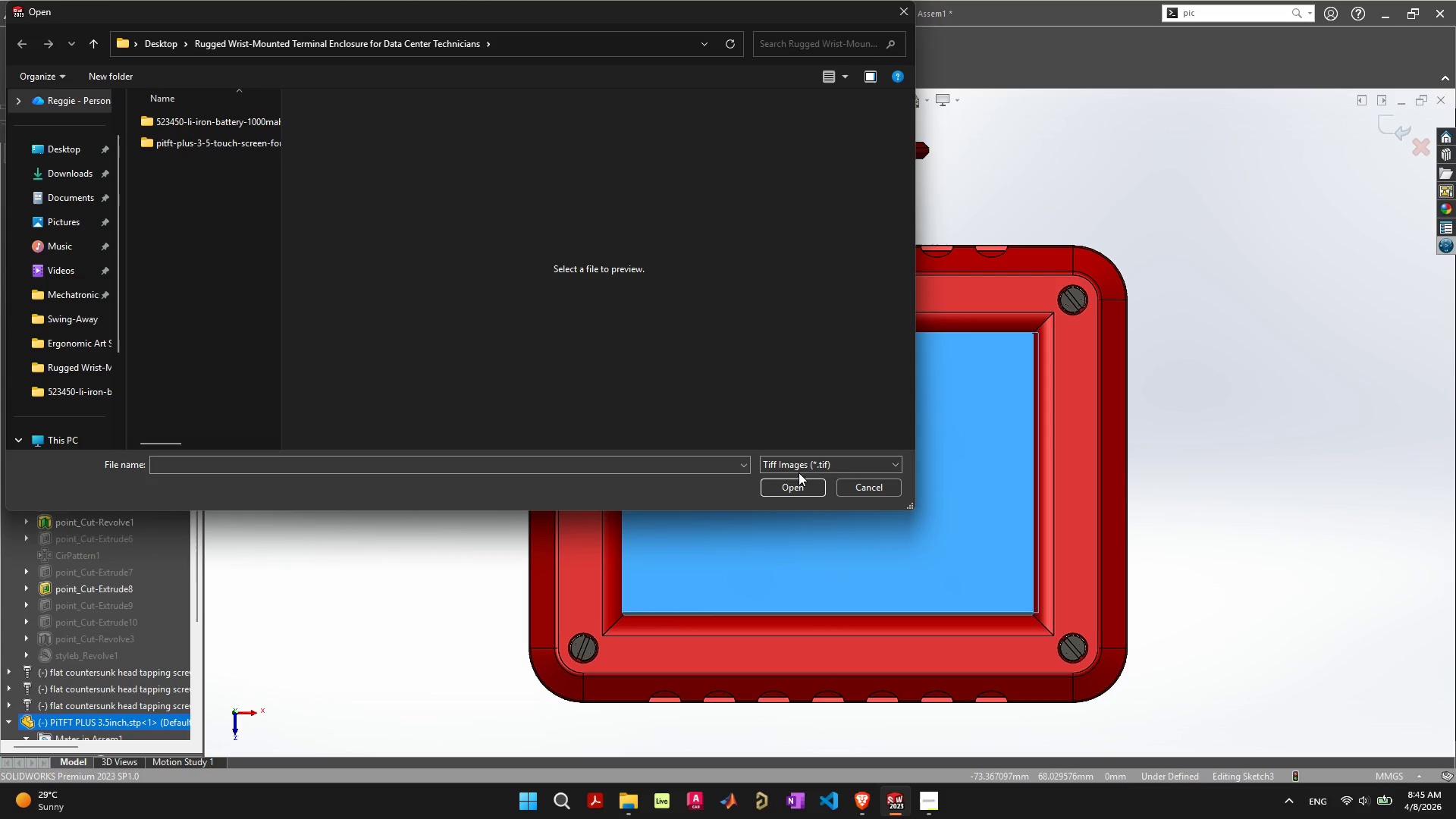 
double_click([800, 466])
 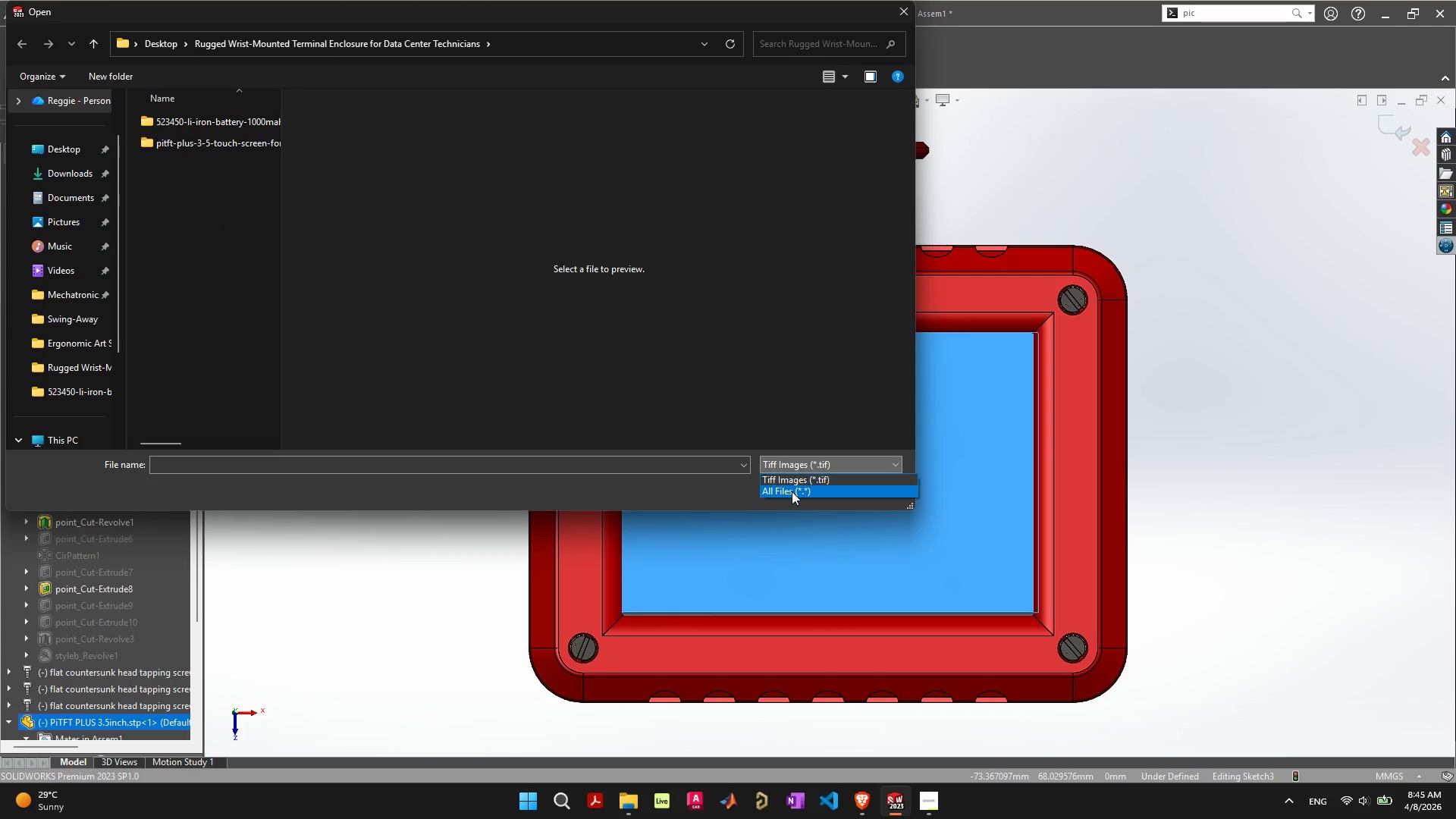 
left_click([791, 492])
 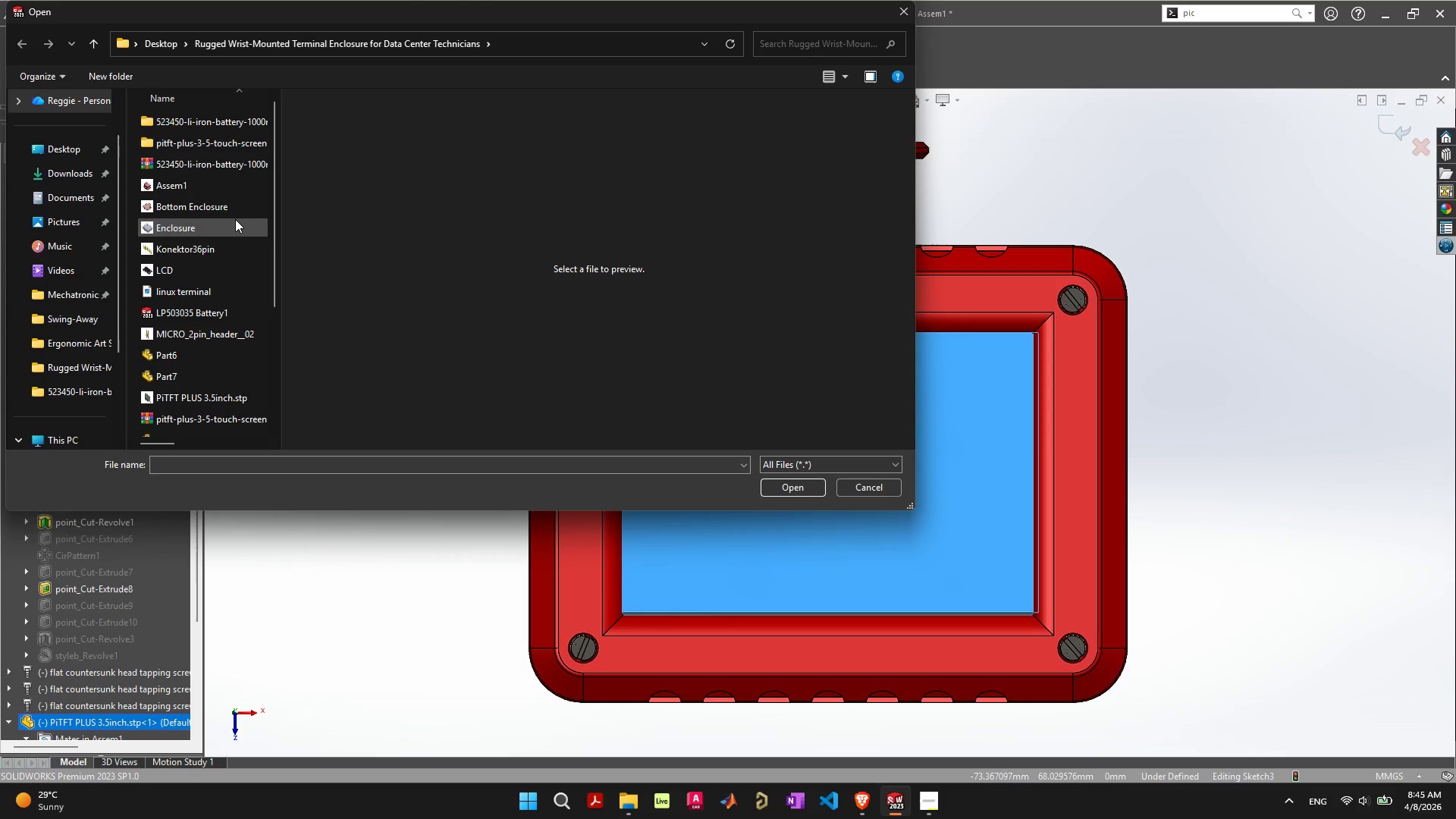 
scroll: coordinate [190, 355], scroll_direction: down, amount: 7.0
 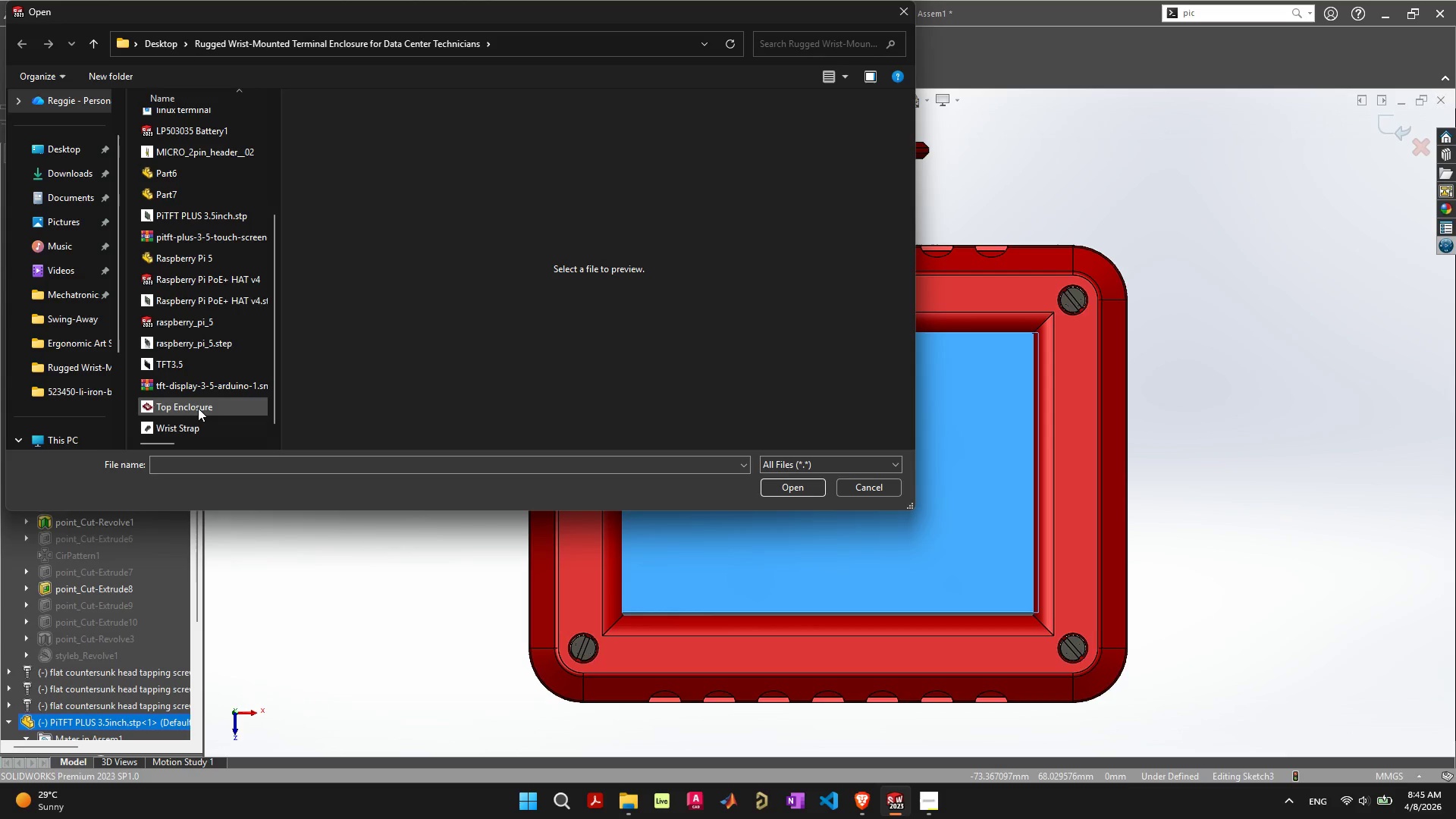 
scroll: coordinate [198, 406], scroll_direction: up, amount: 5.0
 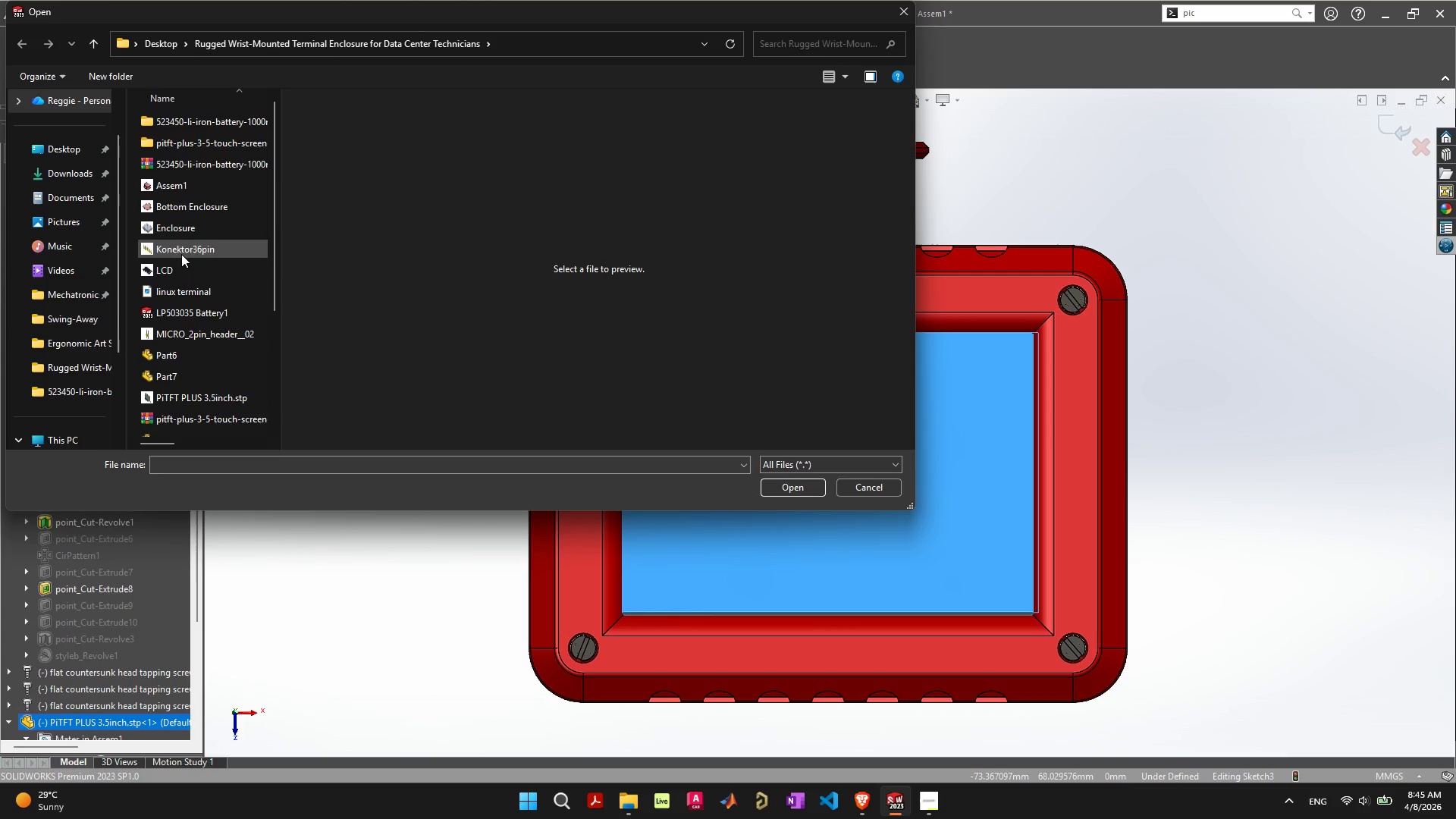 
left_click([180, 295])
 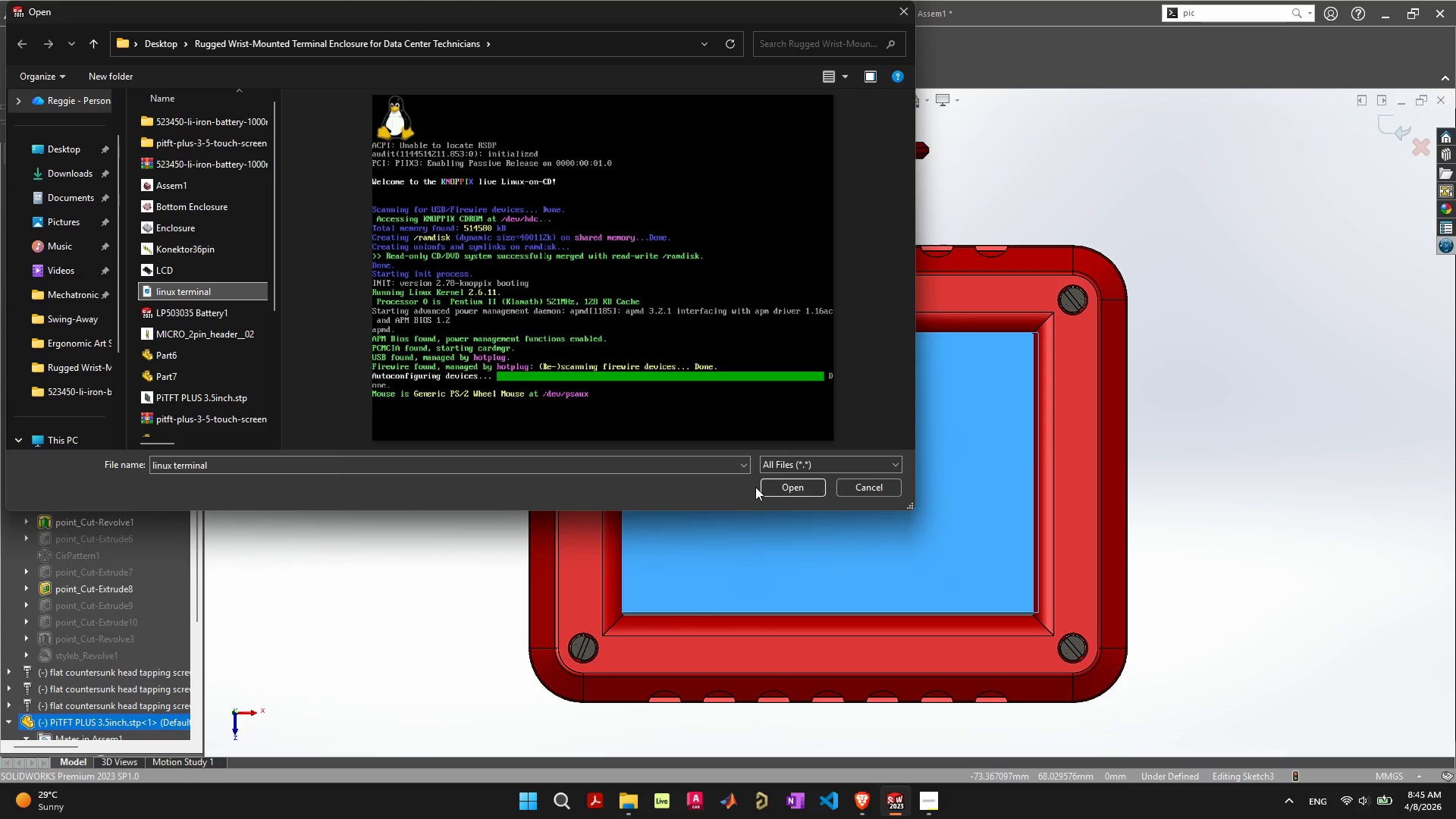 
left_click([763, 486])
 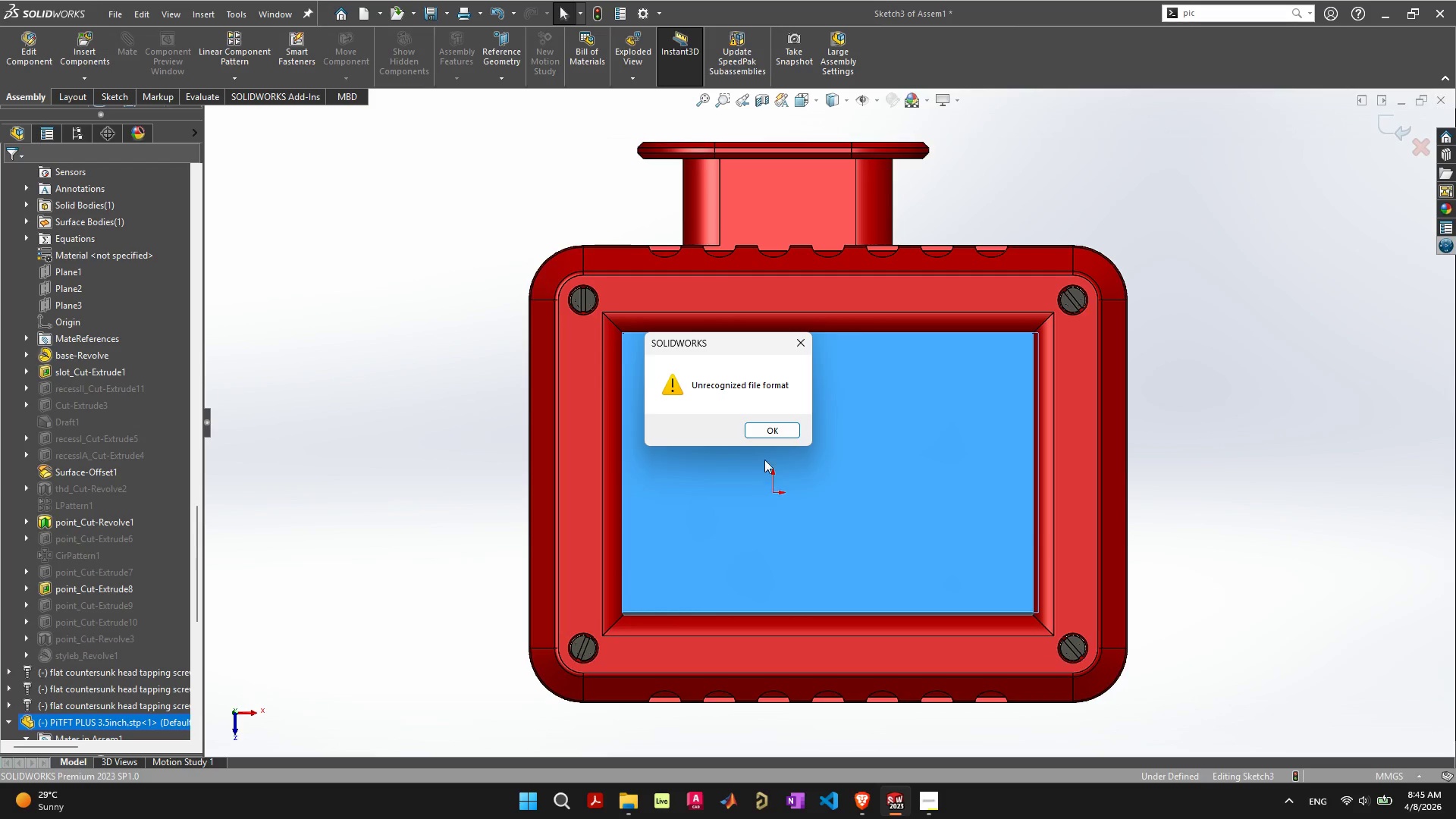 
left_click([770, 429])
 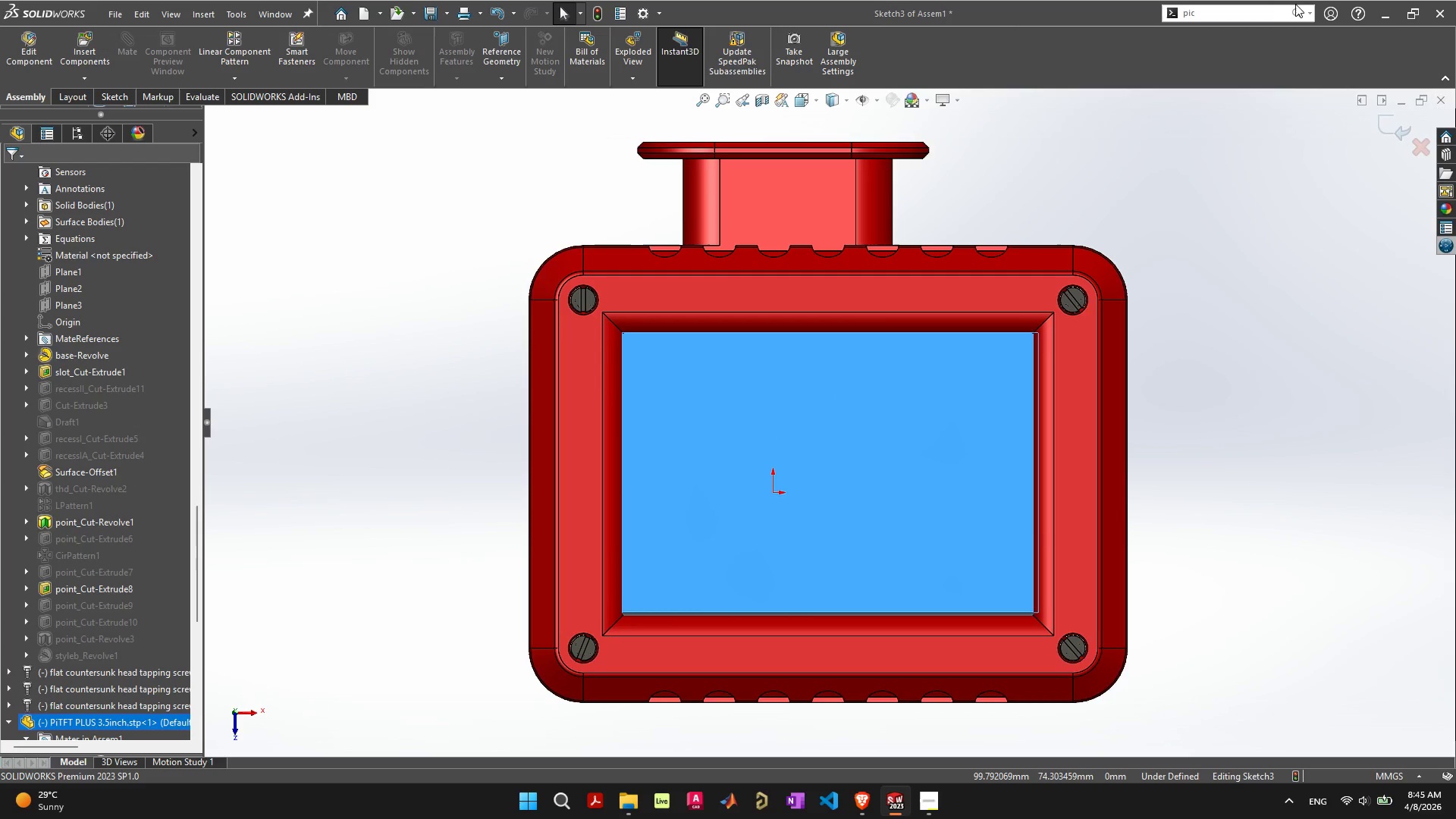 
left_click_drag(start_coordinate=[1276, 13], to_coordinate=[981, 11])
 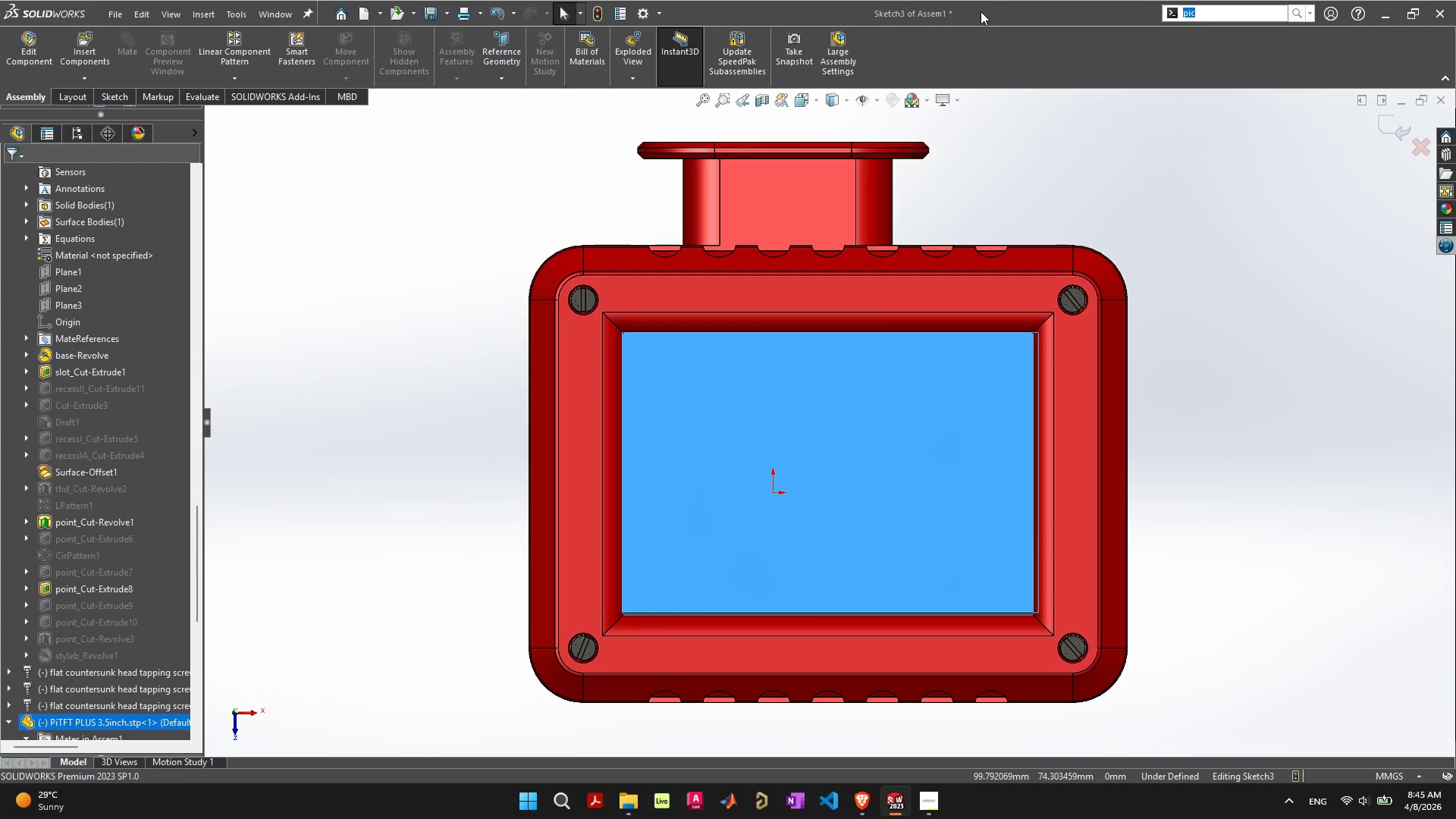 
type(pic)
 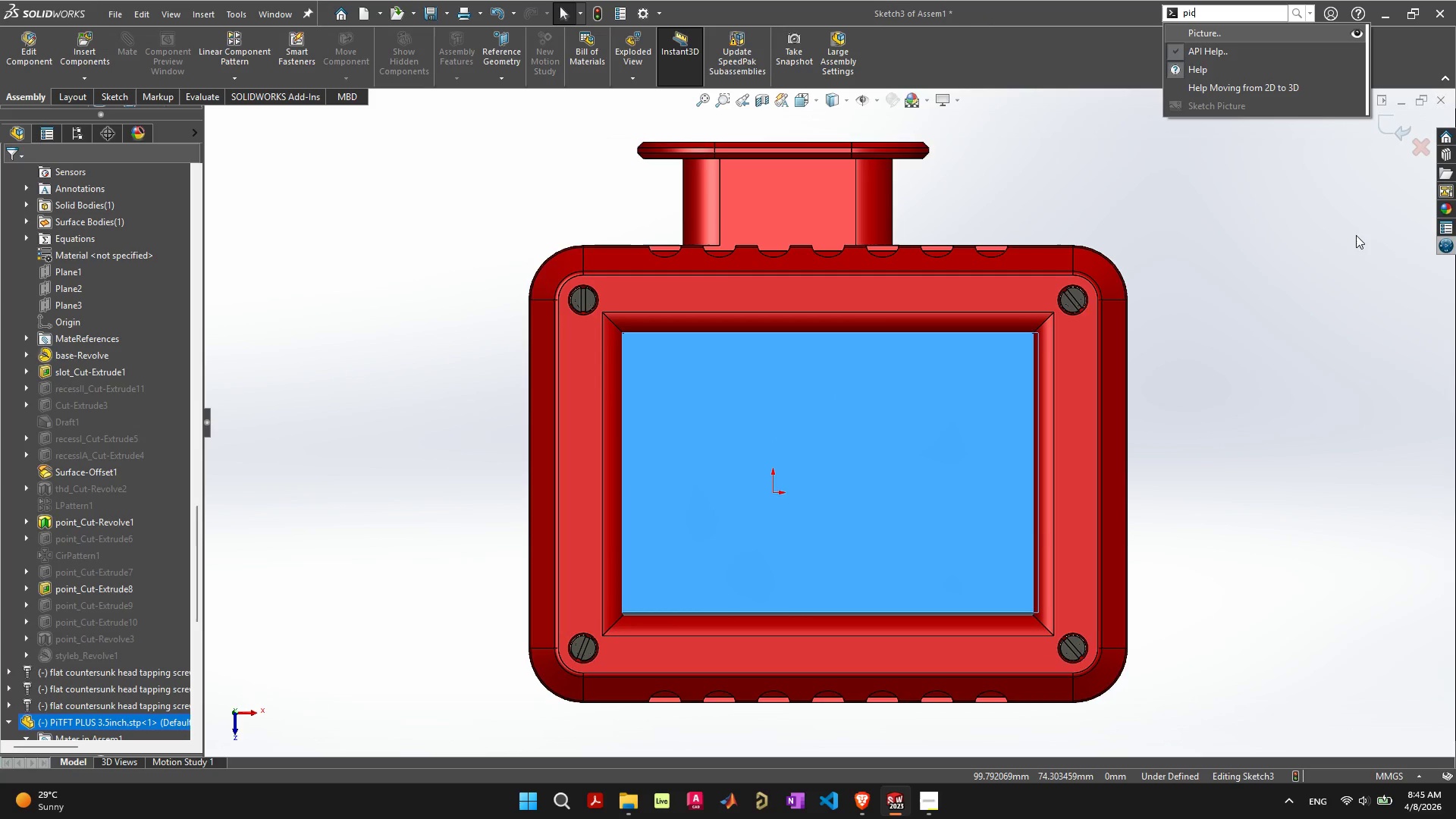 
double_click([1320, 187])
 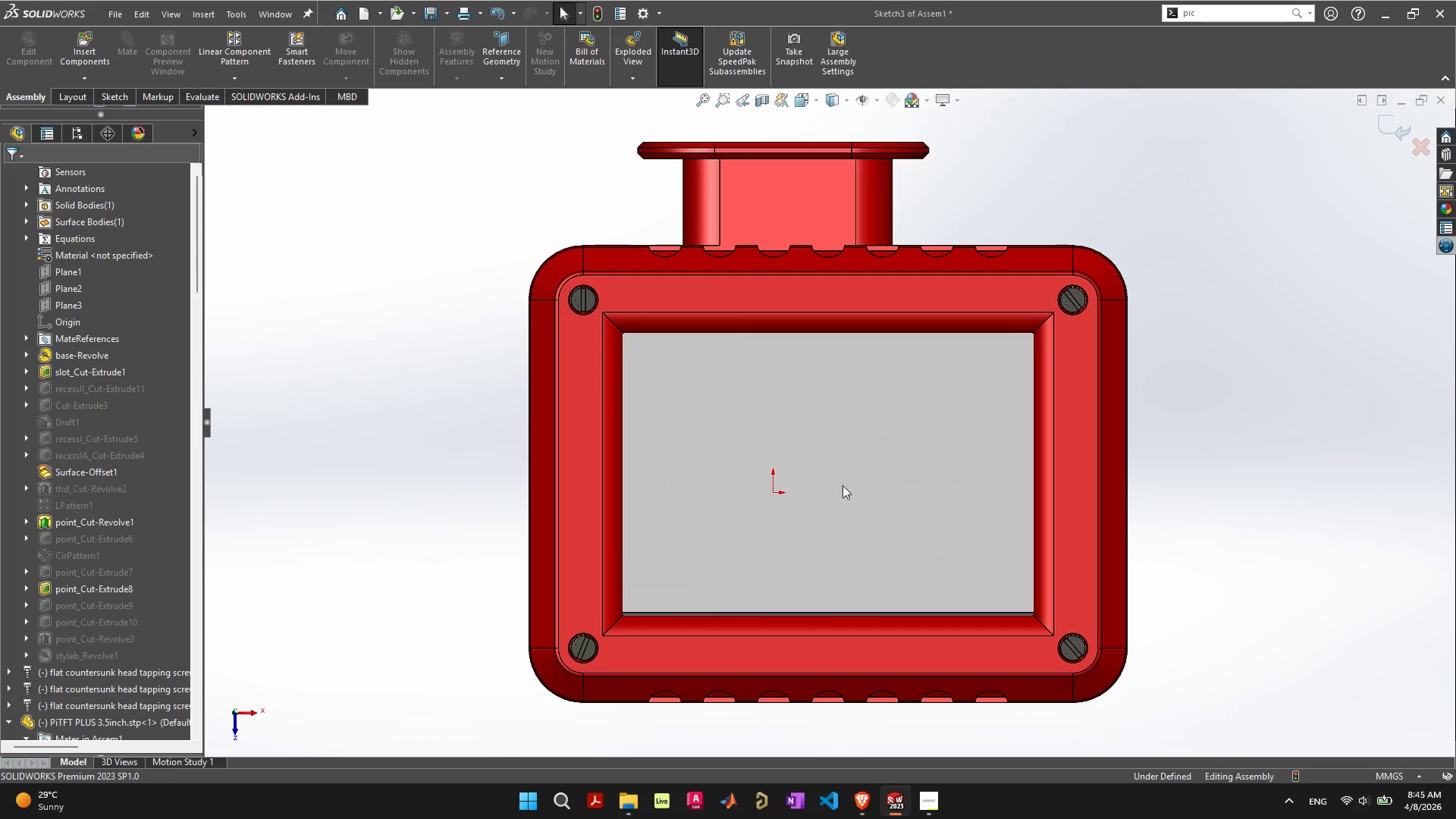 
left_click([838, 473])
 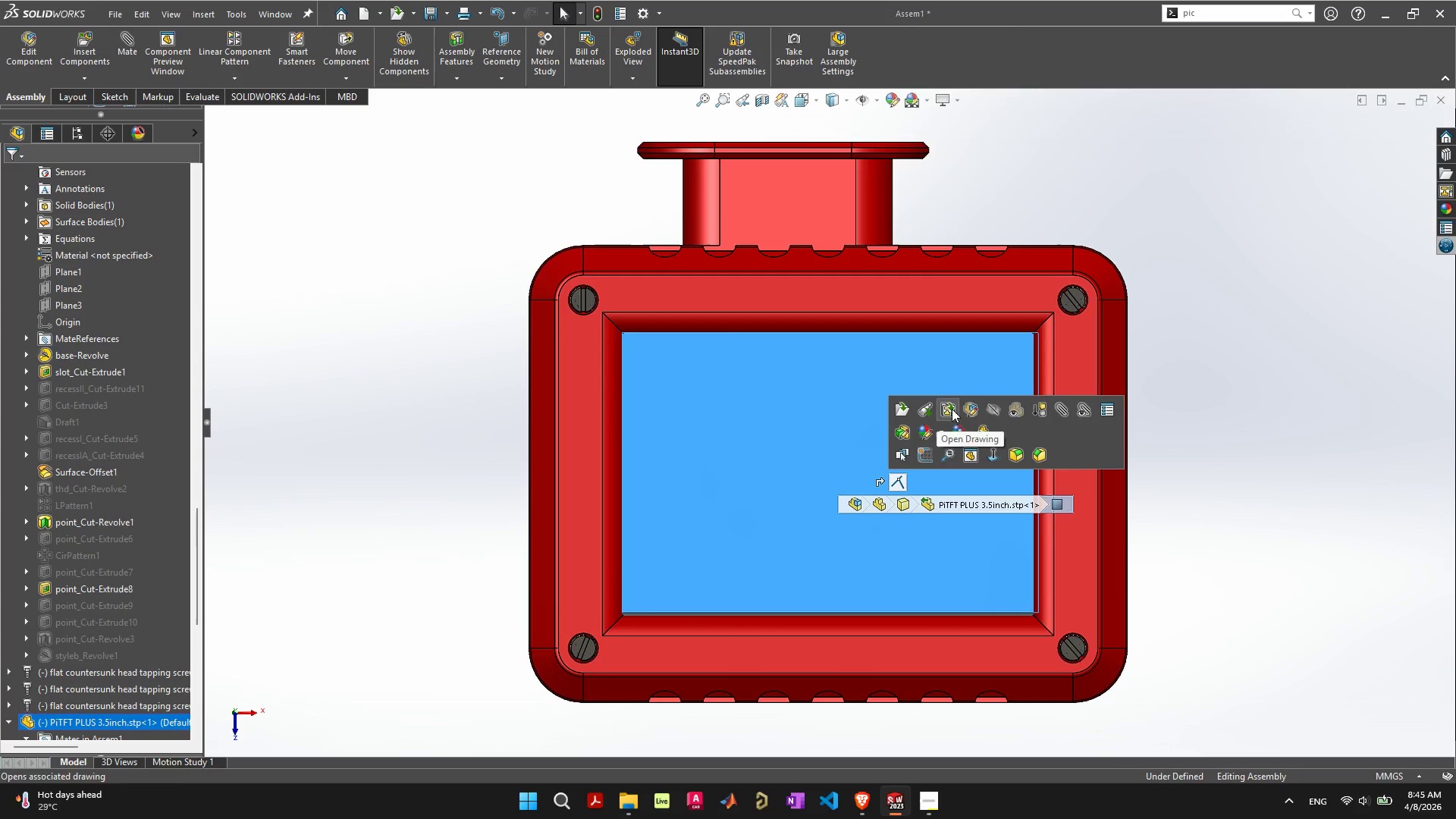 
left_click([968, 409])
 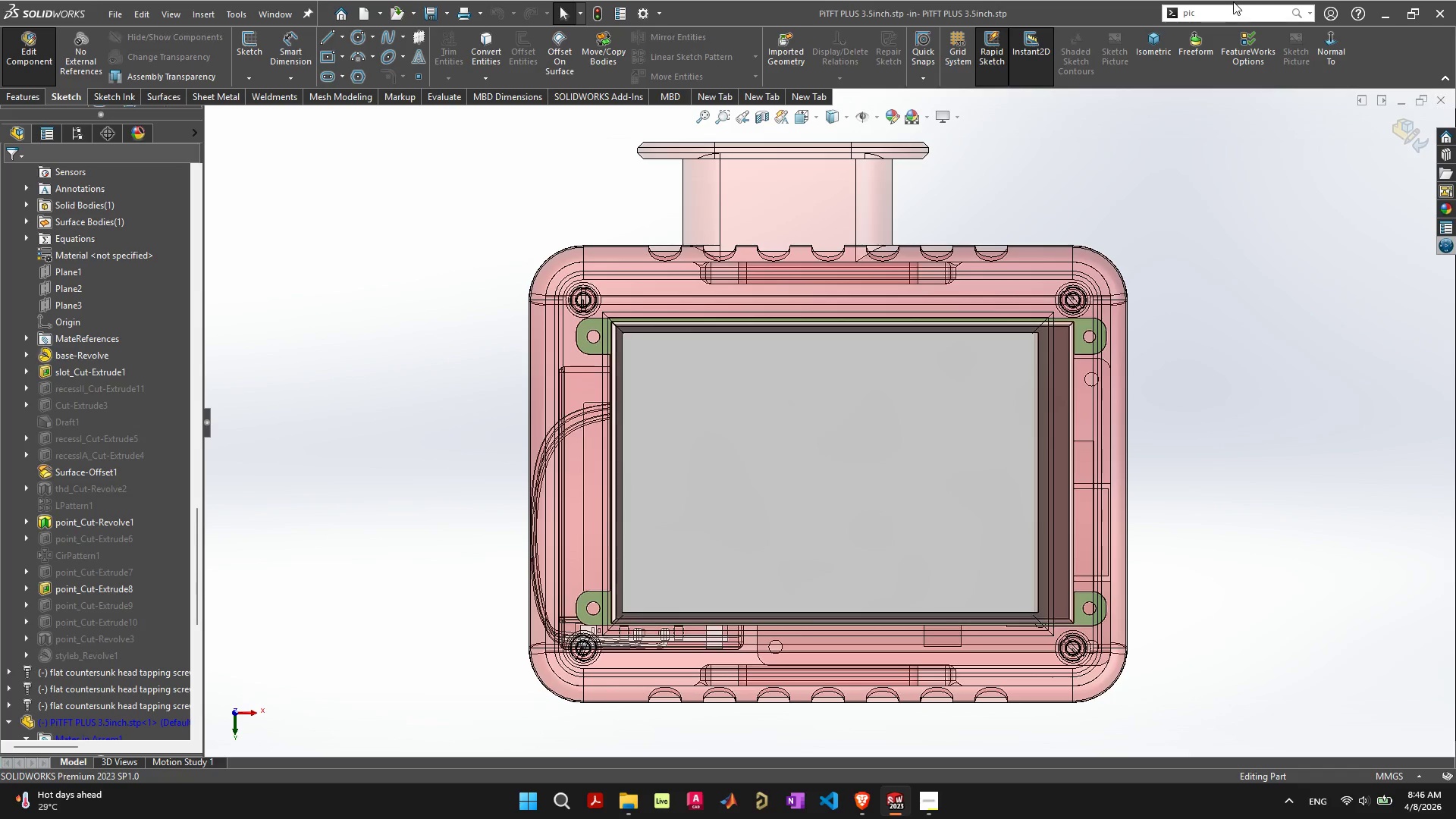 
left_click([1232, 7])
 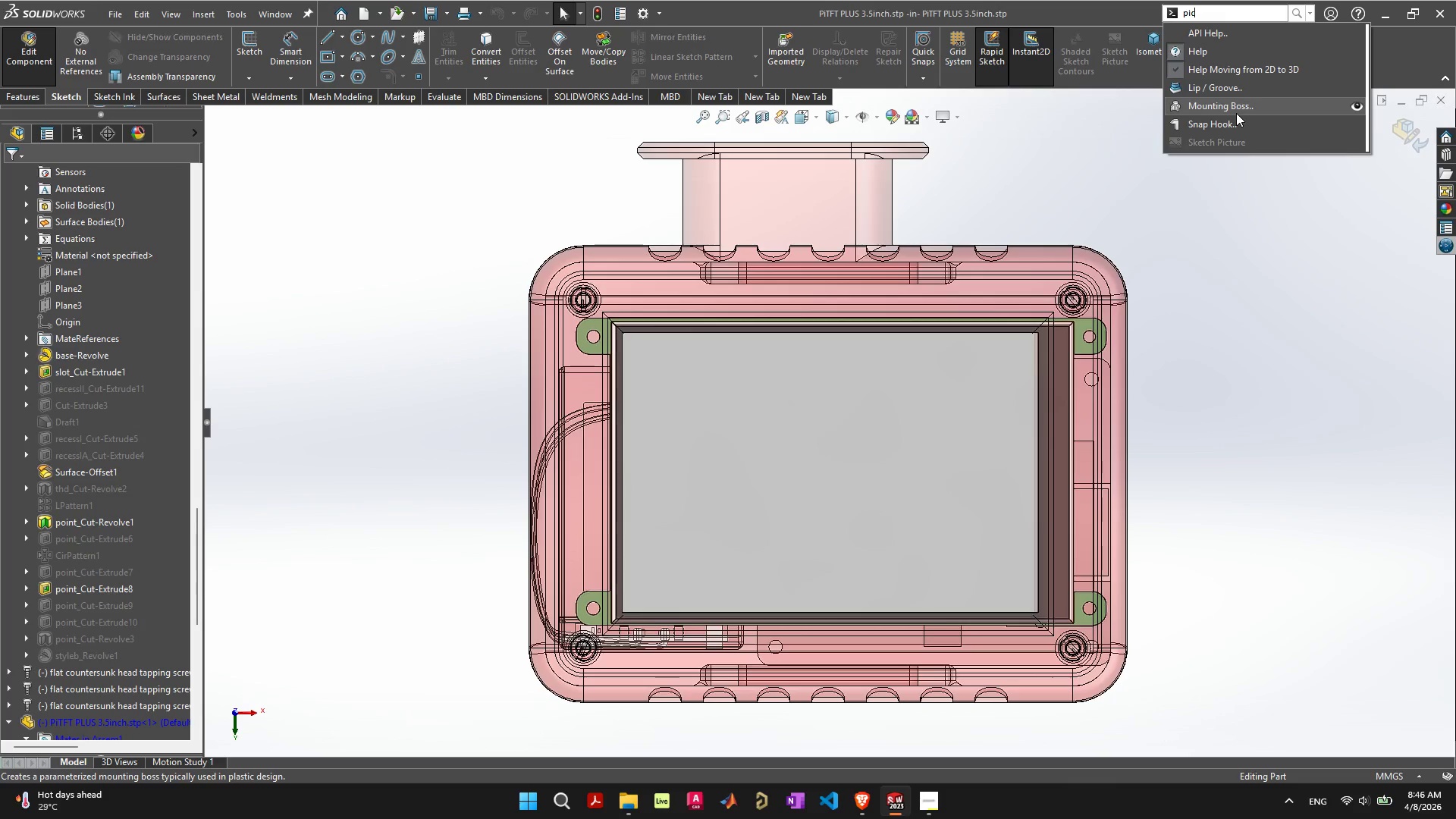 
scroll: coordinate [1236, 117], scroll_direction: down, amount: 2.0
 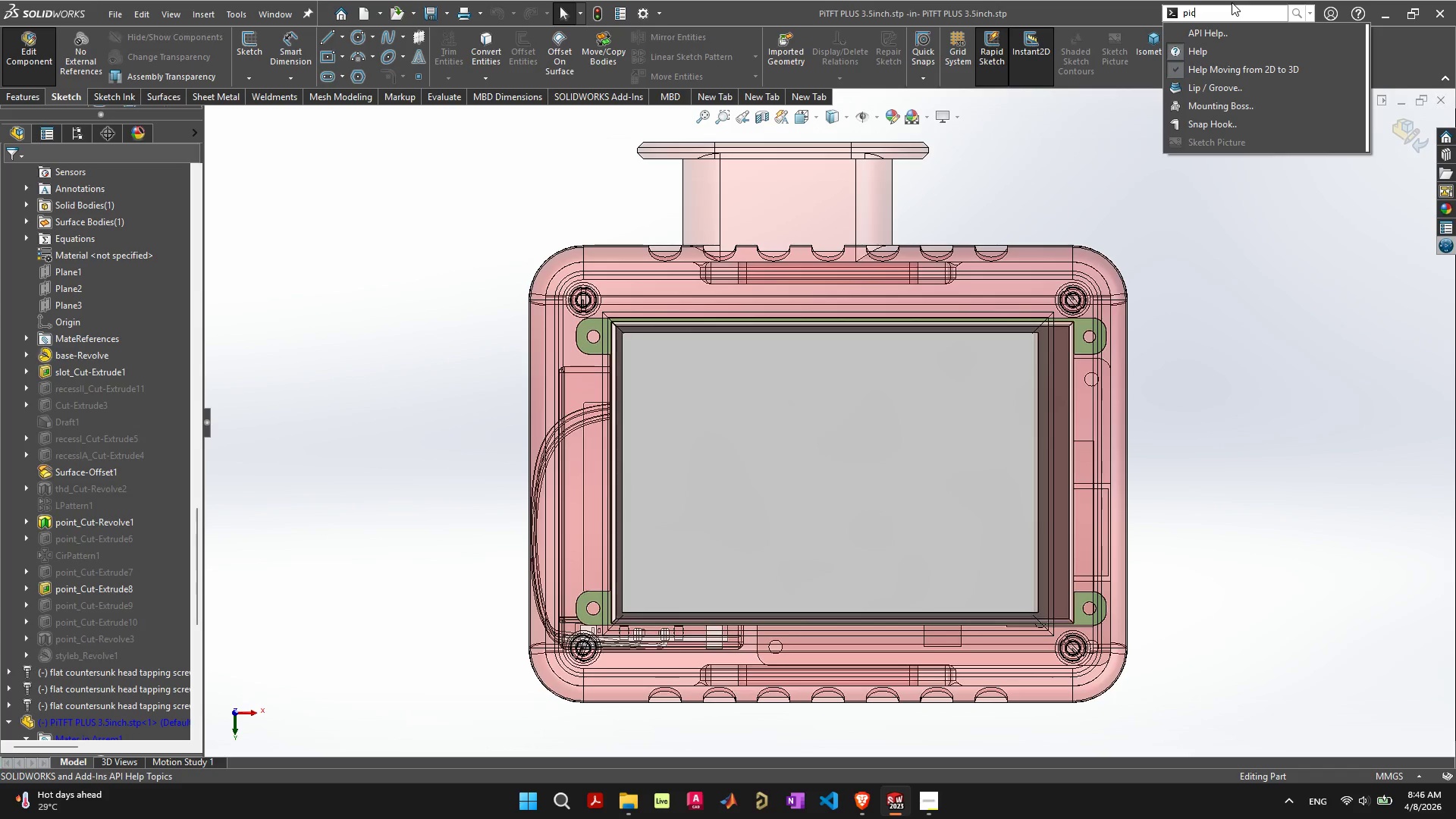 
key(T)
 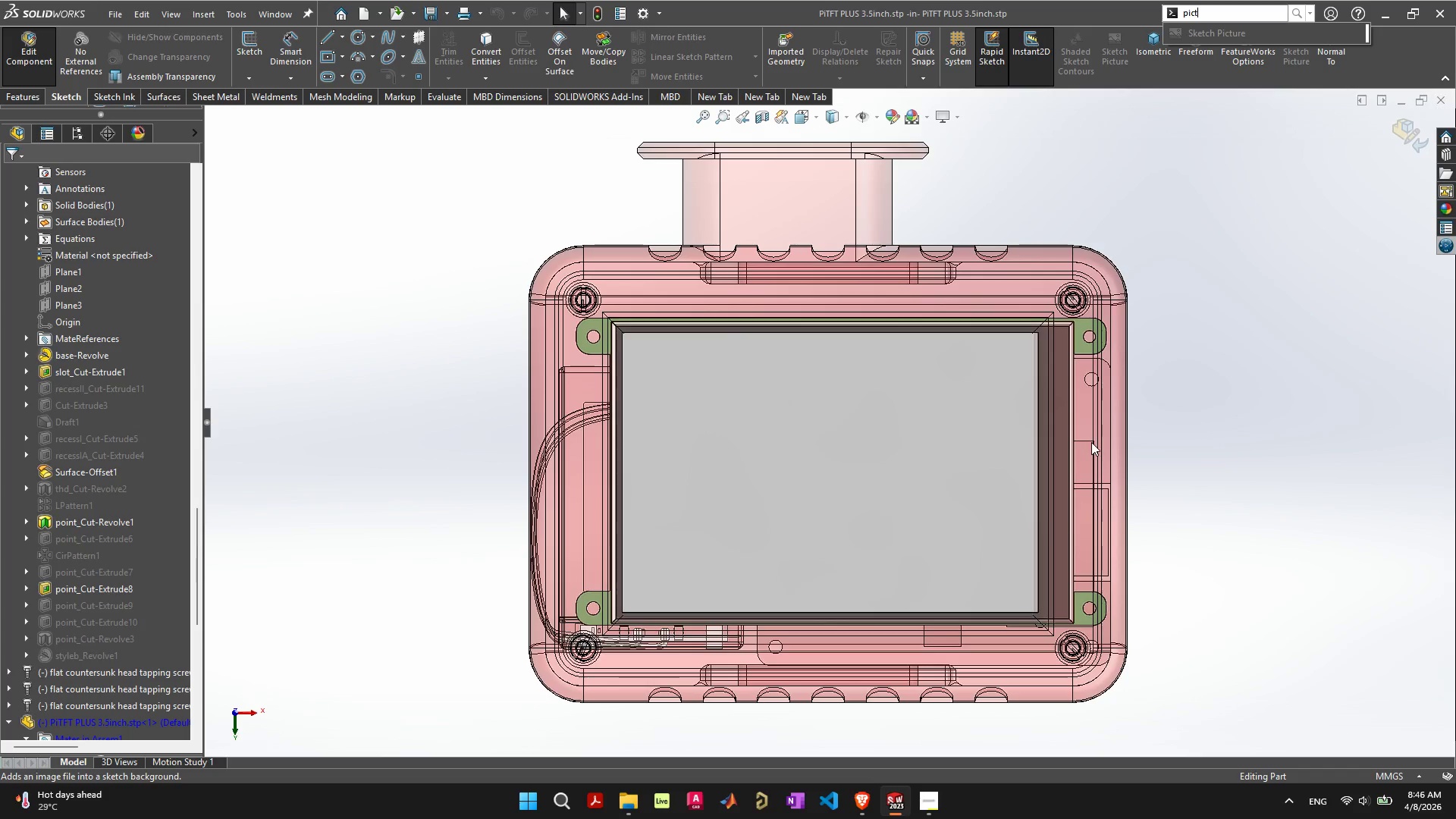 
left_click([1391, 139])
 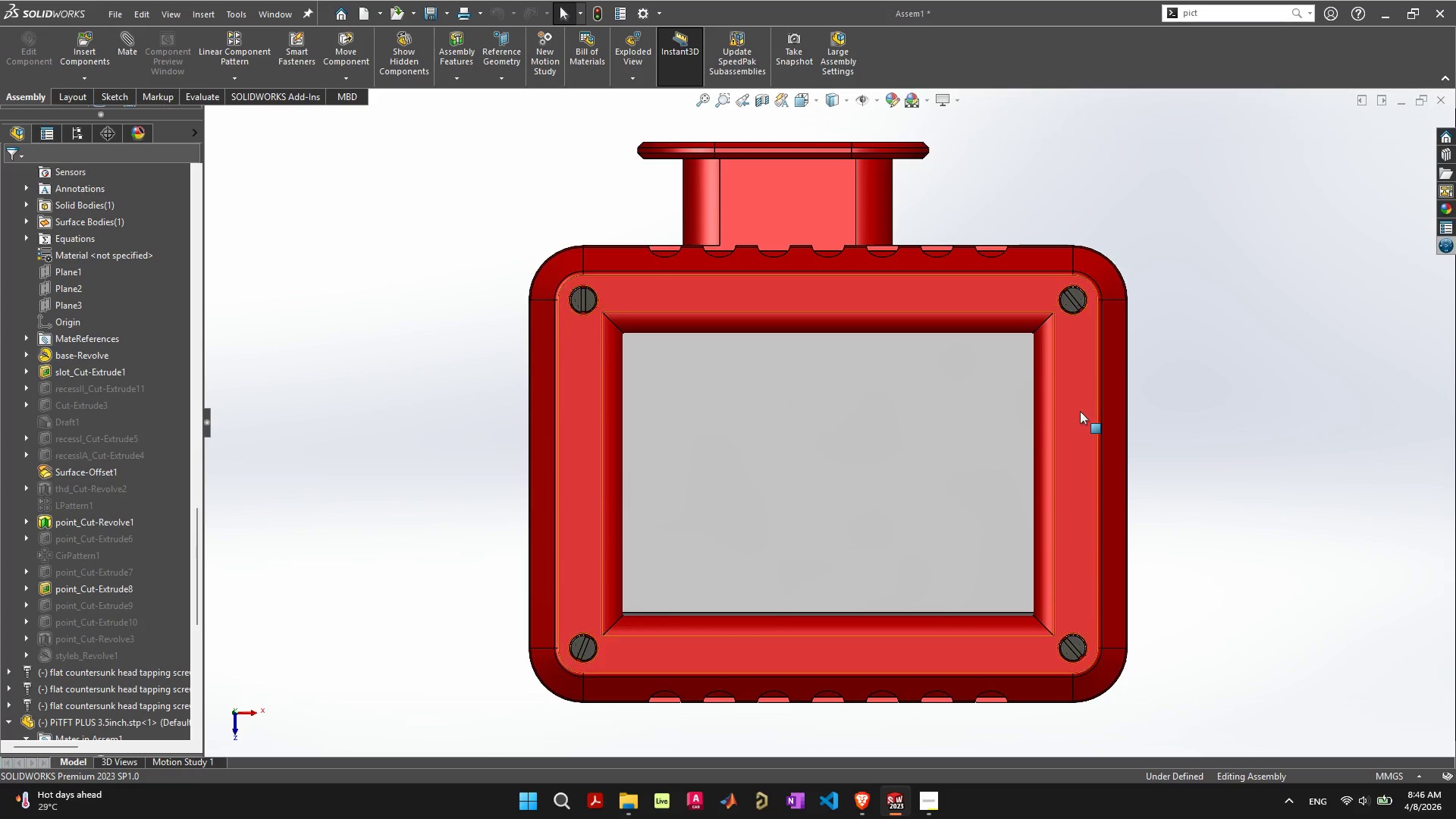 
left_click([973, 487])
 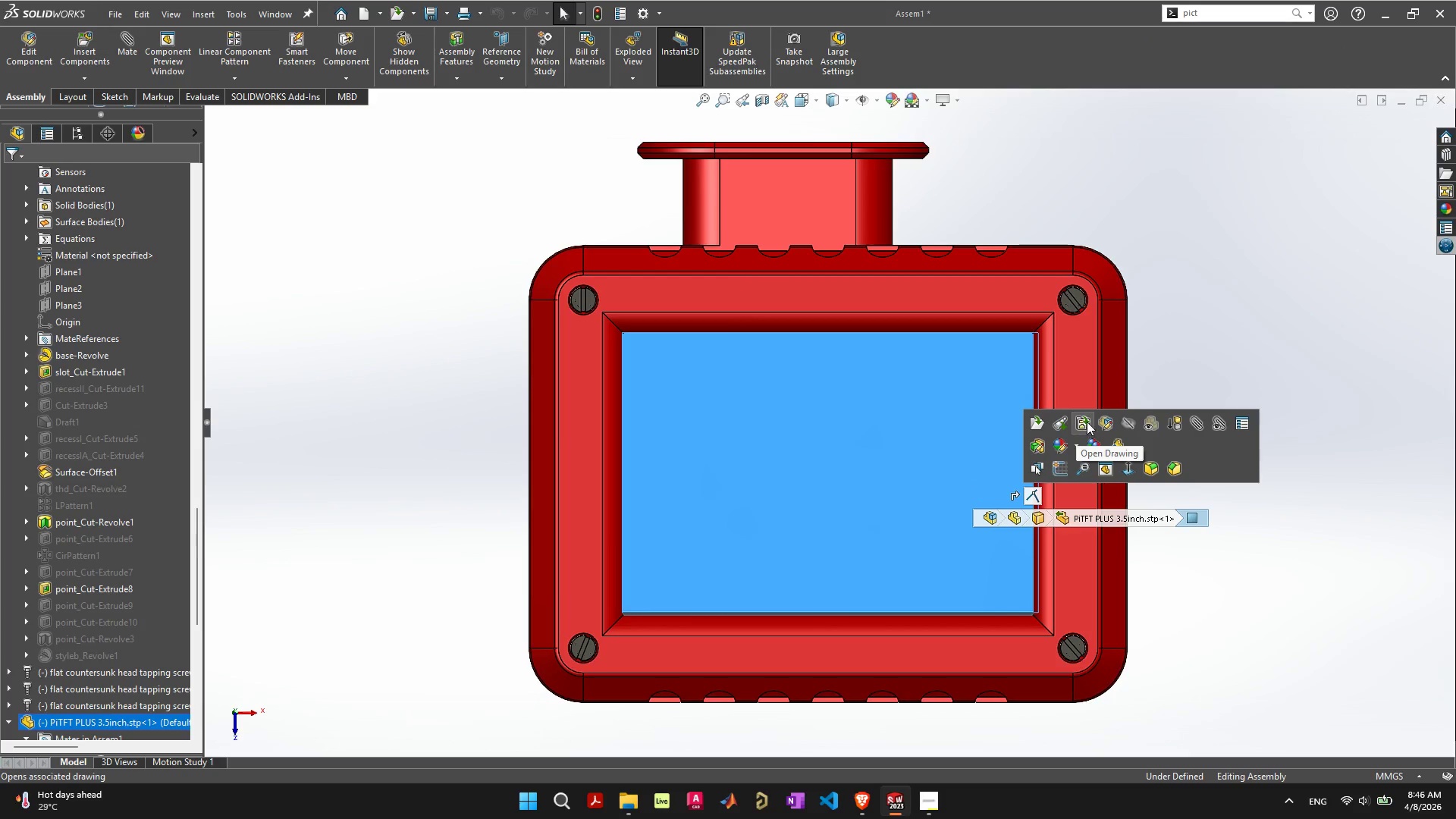 
left_click([1103, 420])
 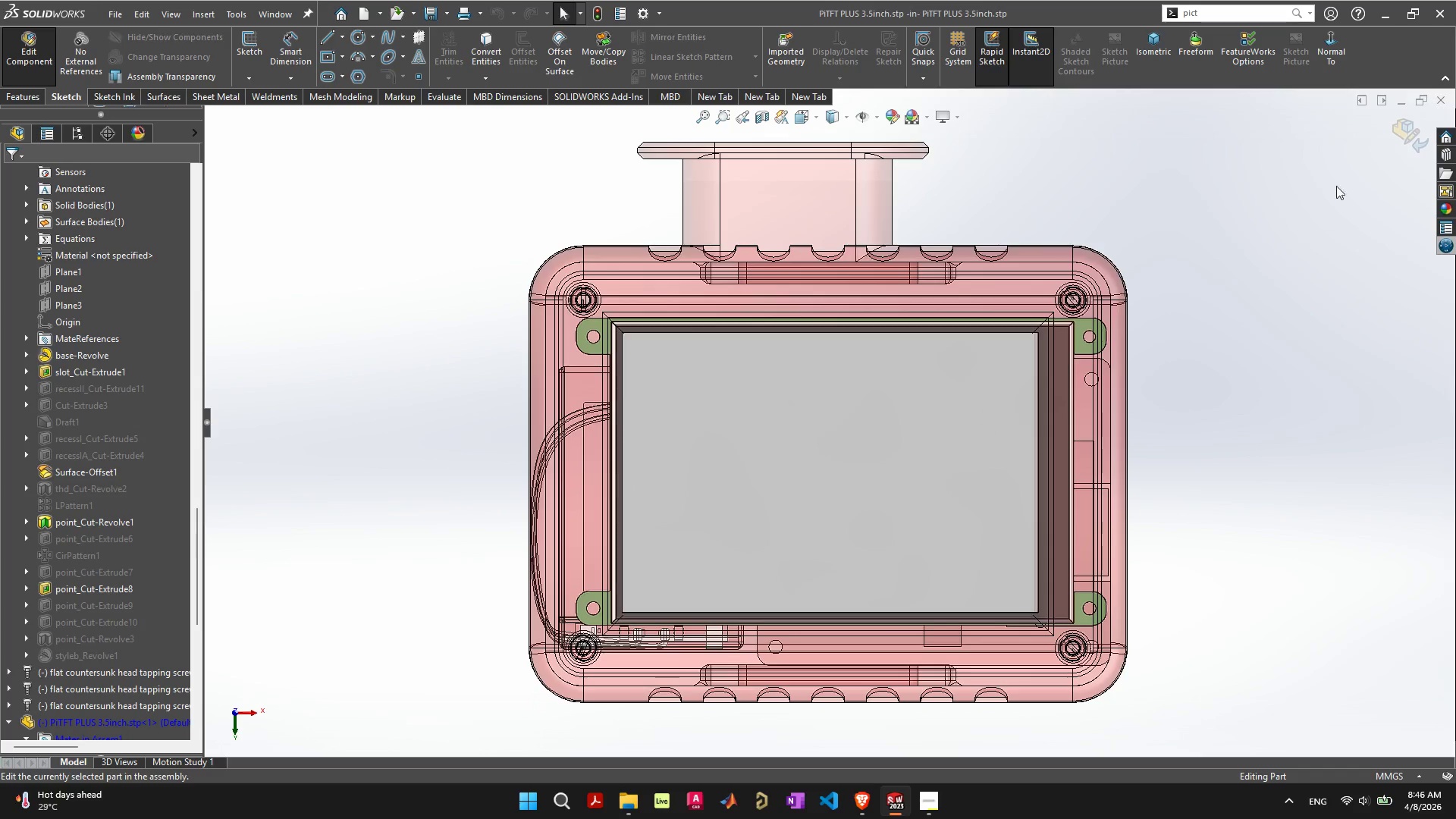 
left_click([1407, 122])
 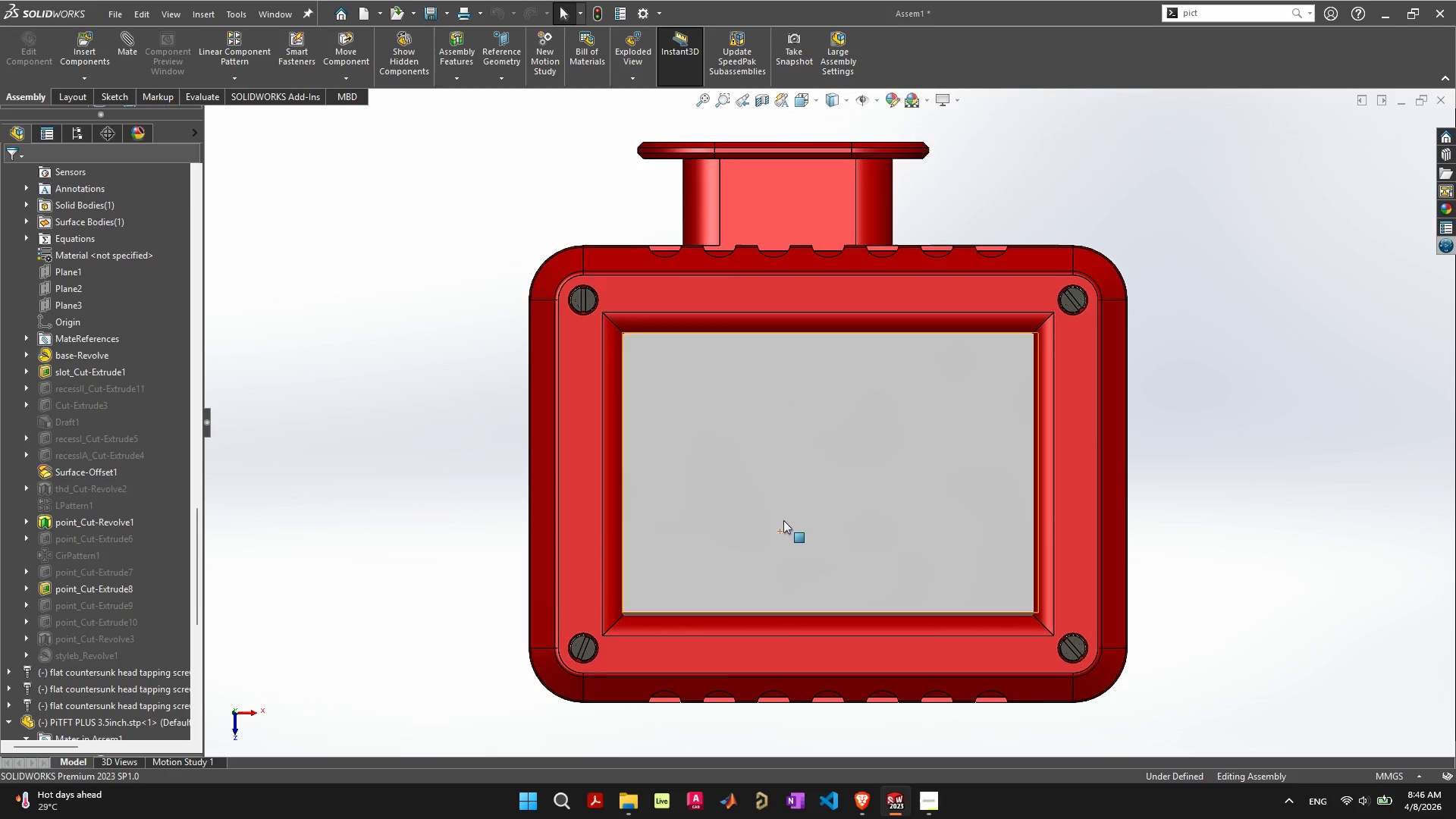 
left_click([794, 498])
 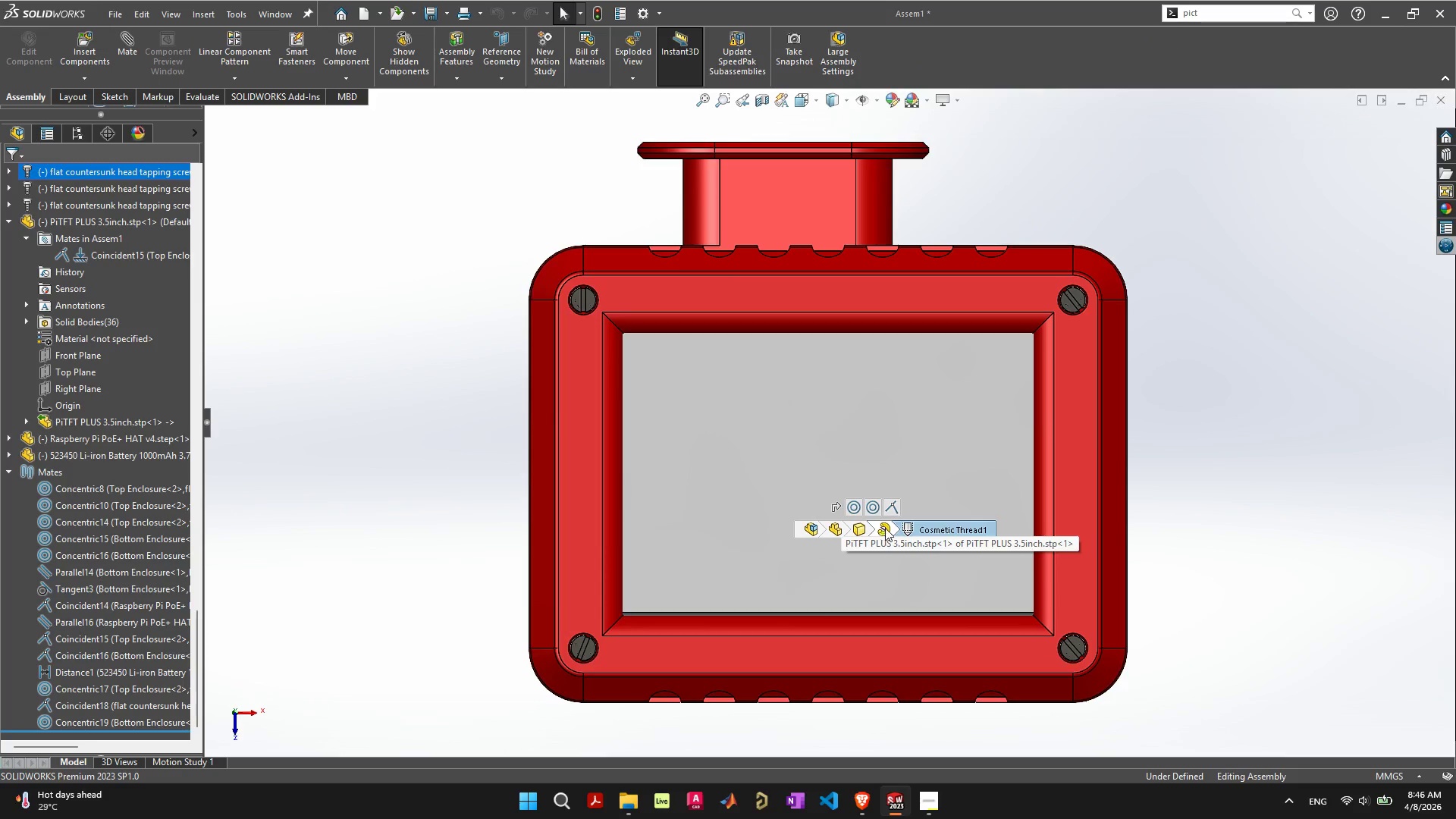 
right_click([833, 450])
 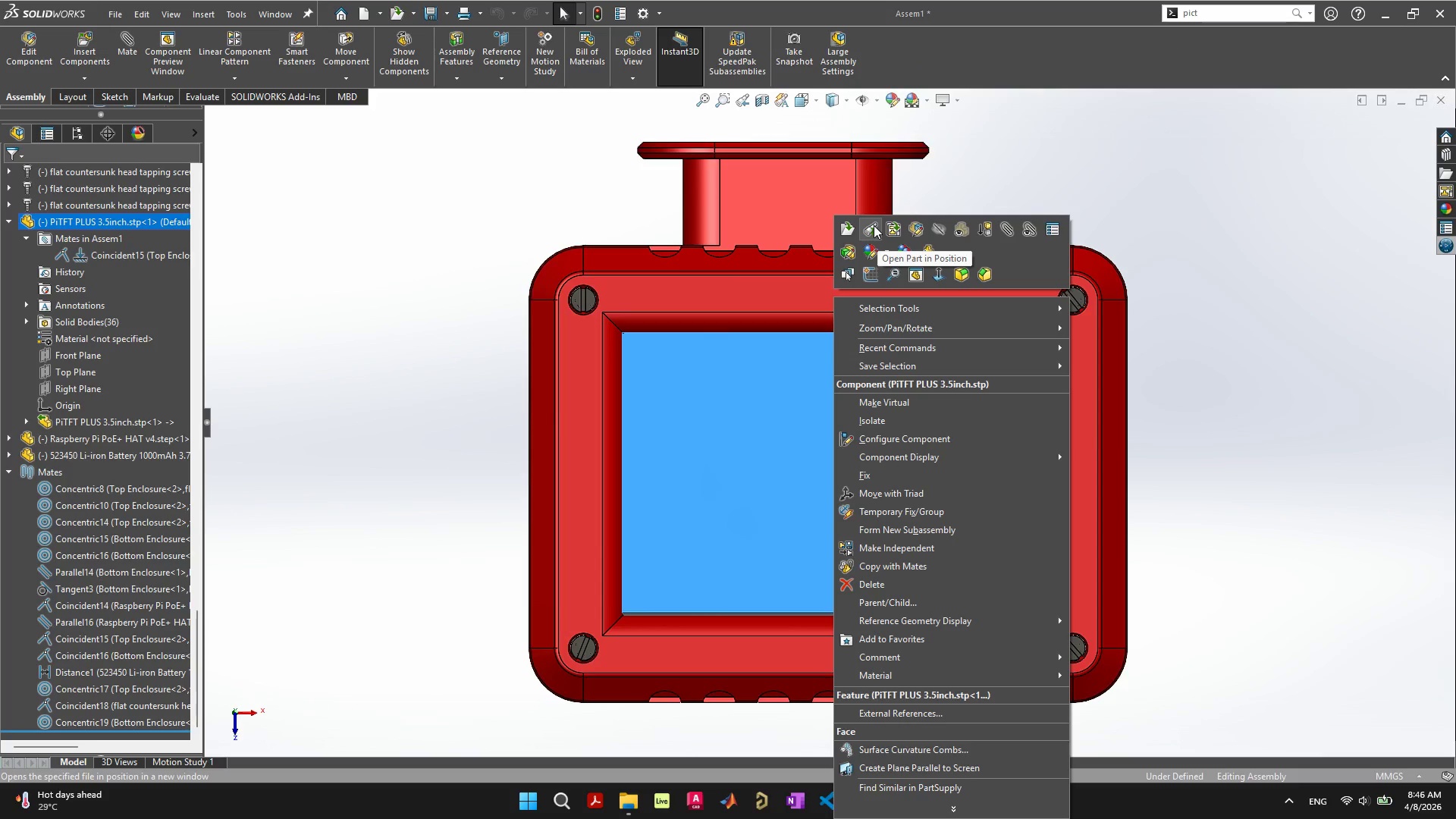 
left_click([871, 226])
 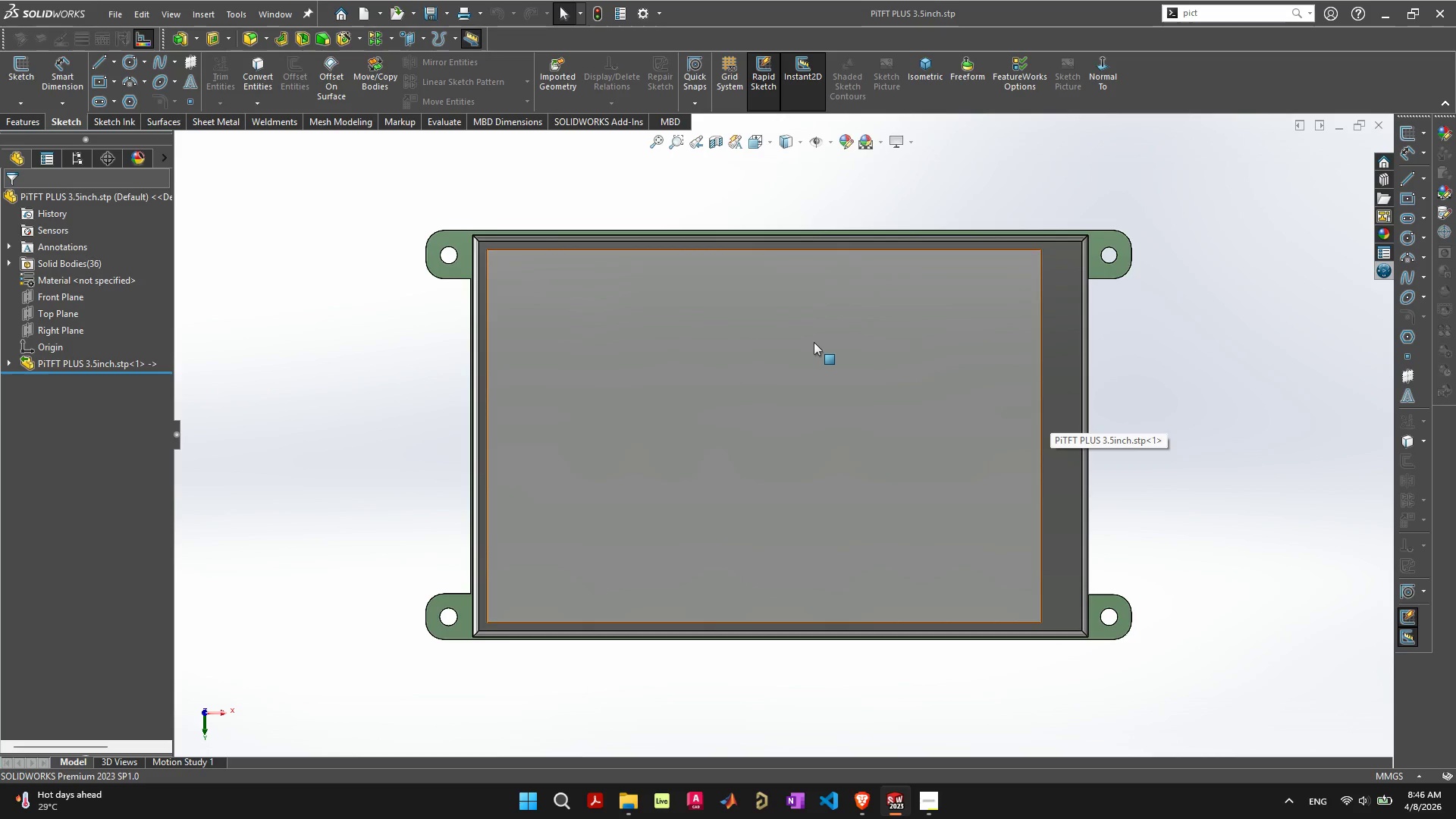 
left_click([826, 351])
 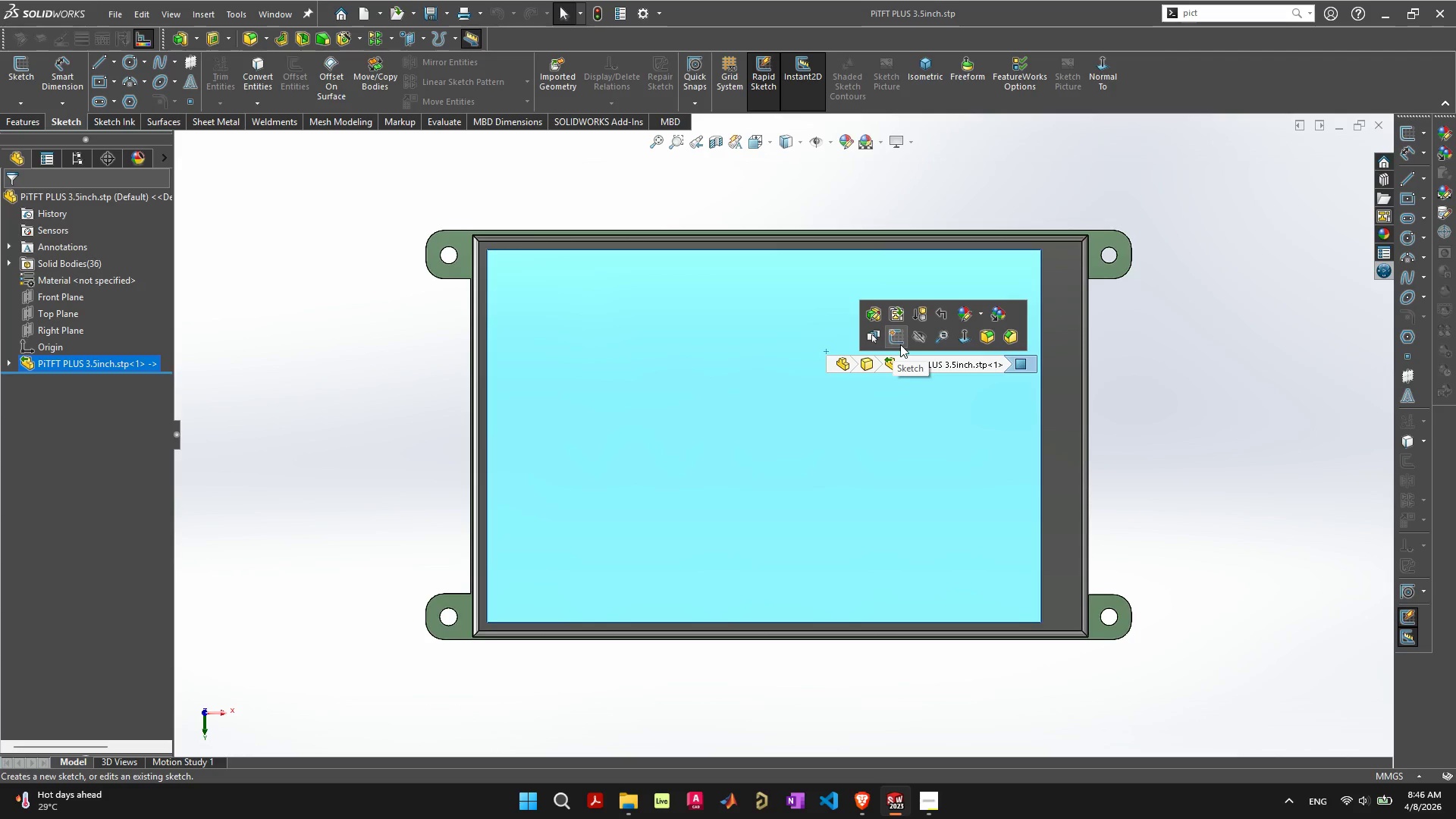 
left_click([900, 344])
 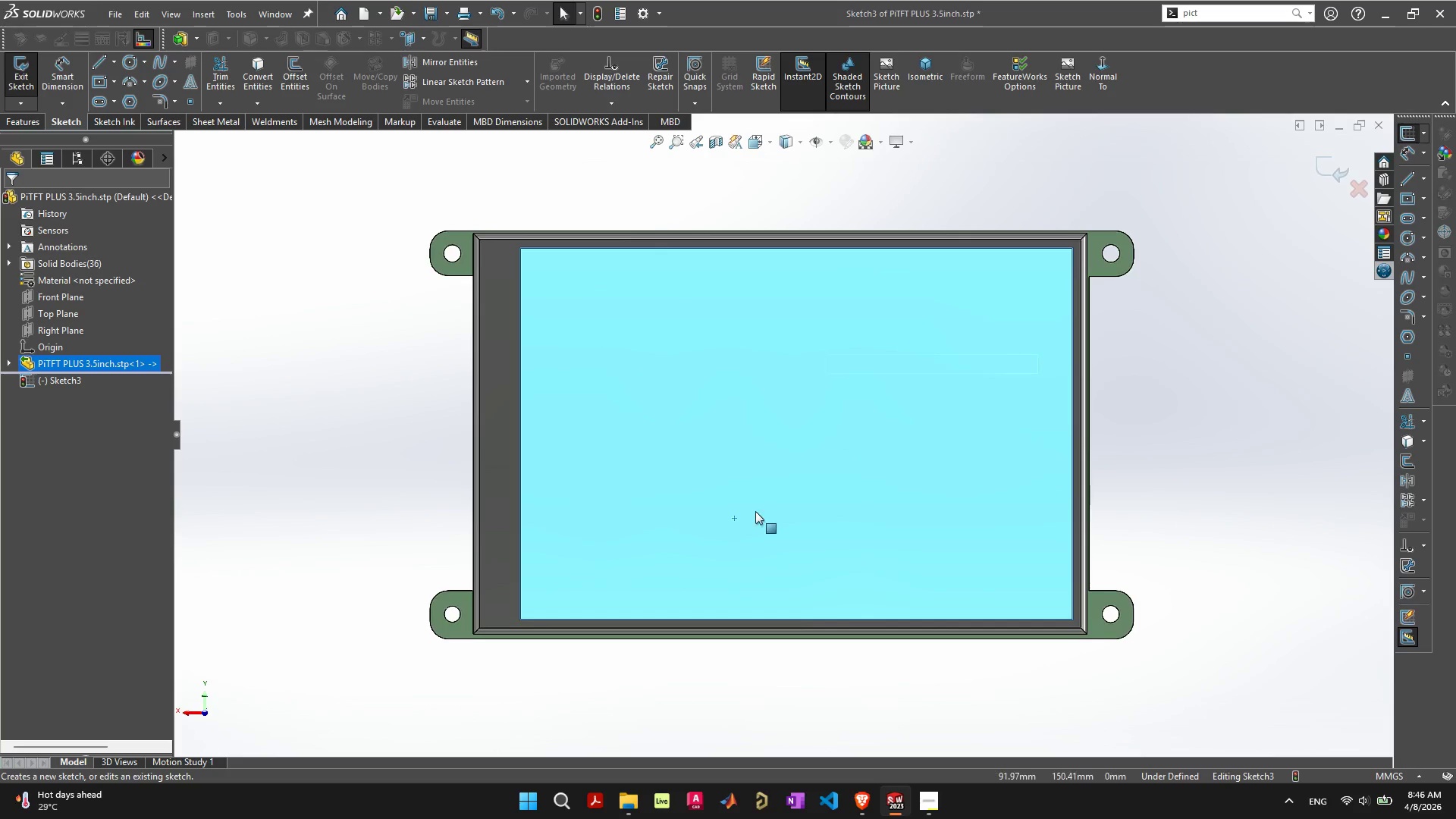 
scroll: coordinate [751, 519], scroll_direction: down, amount: 9.0
 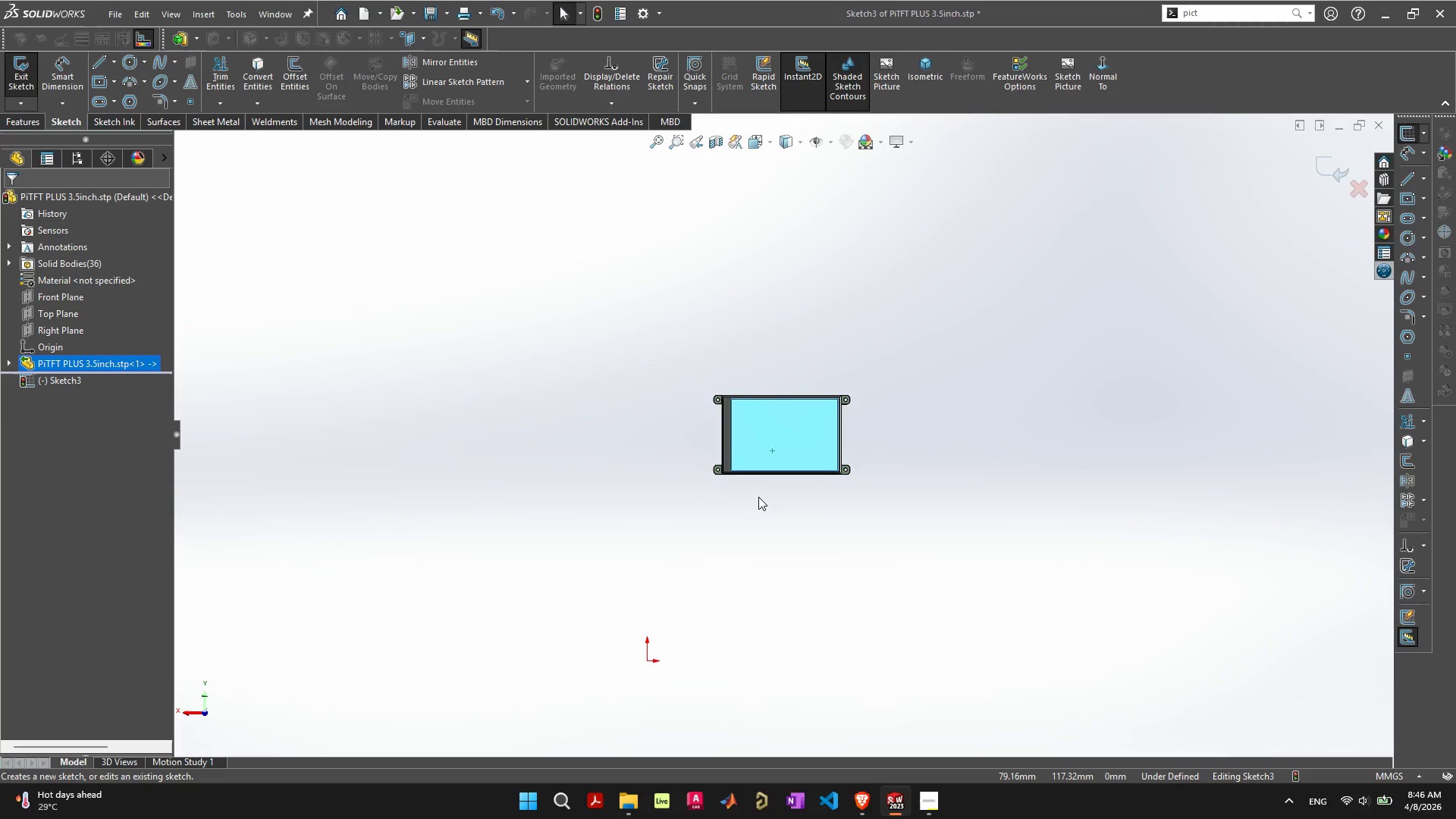 
left_click([758, 497])
 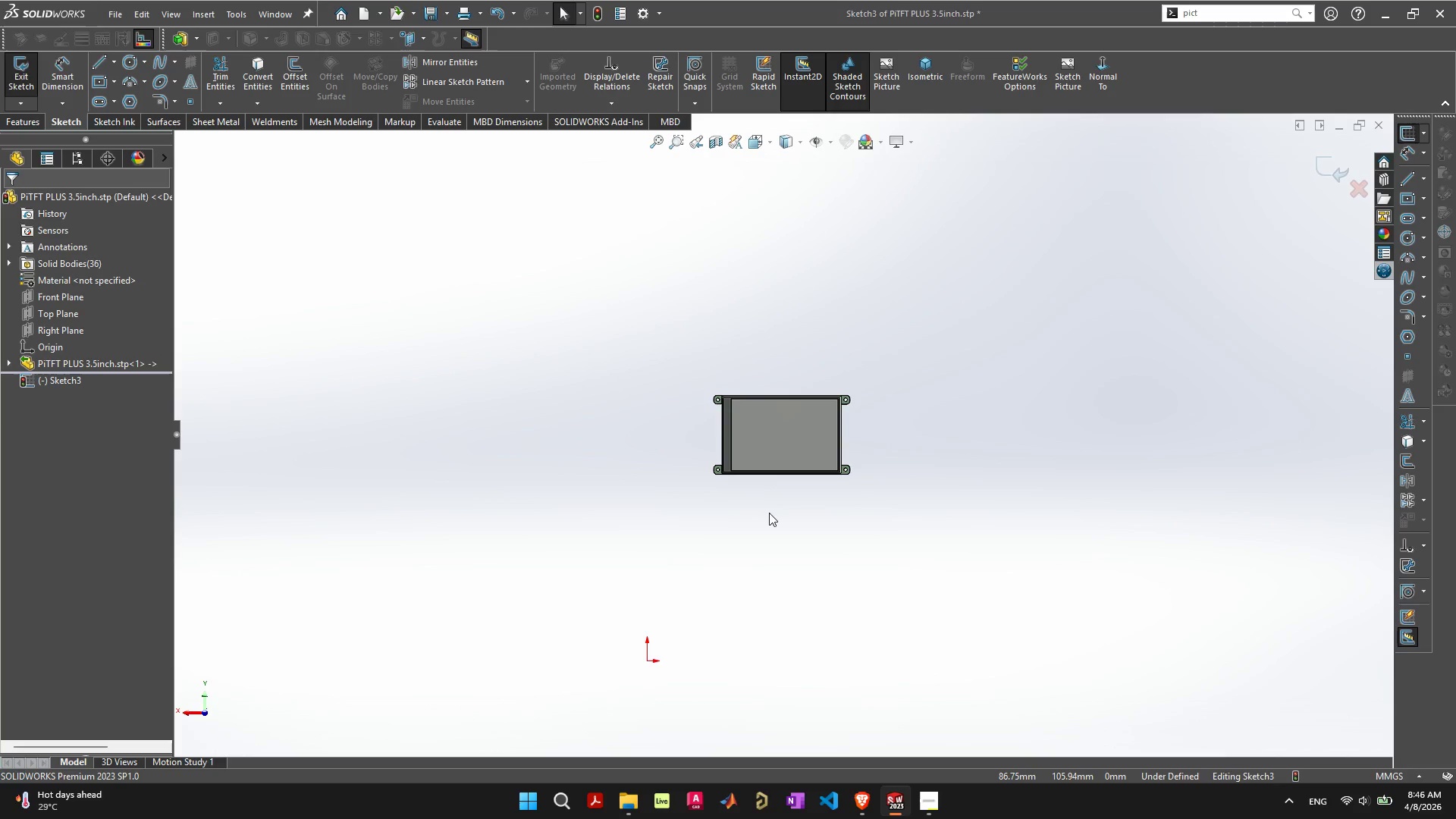 
scroll: coordinate [794, 337], scroll_direction: up, amount: 7.0
 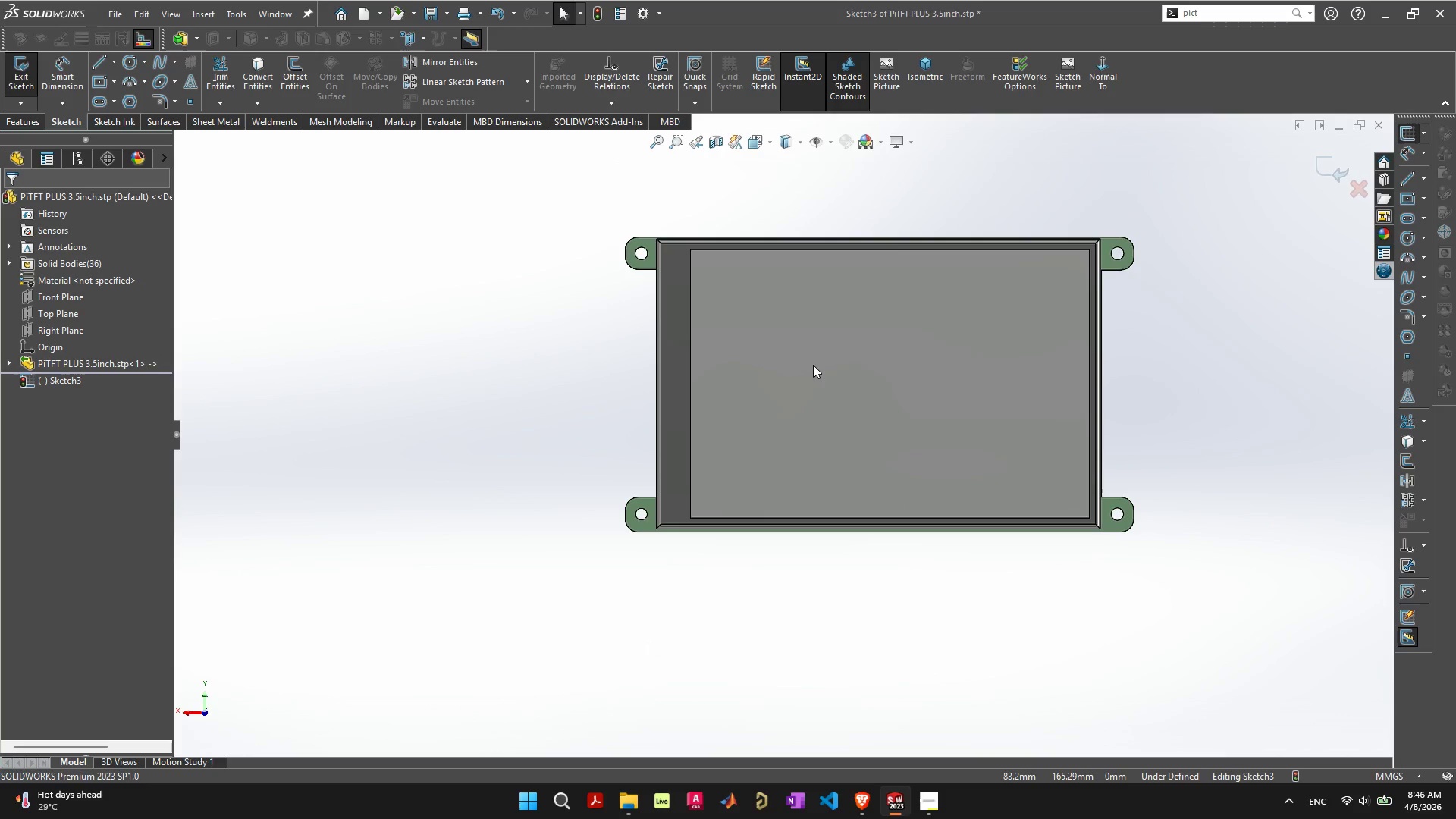 
left_click([813, 365])
 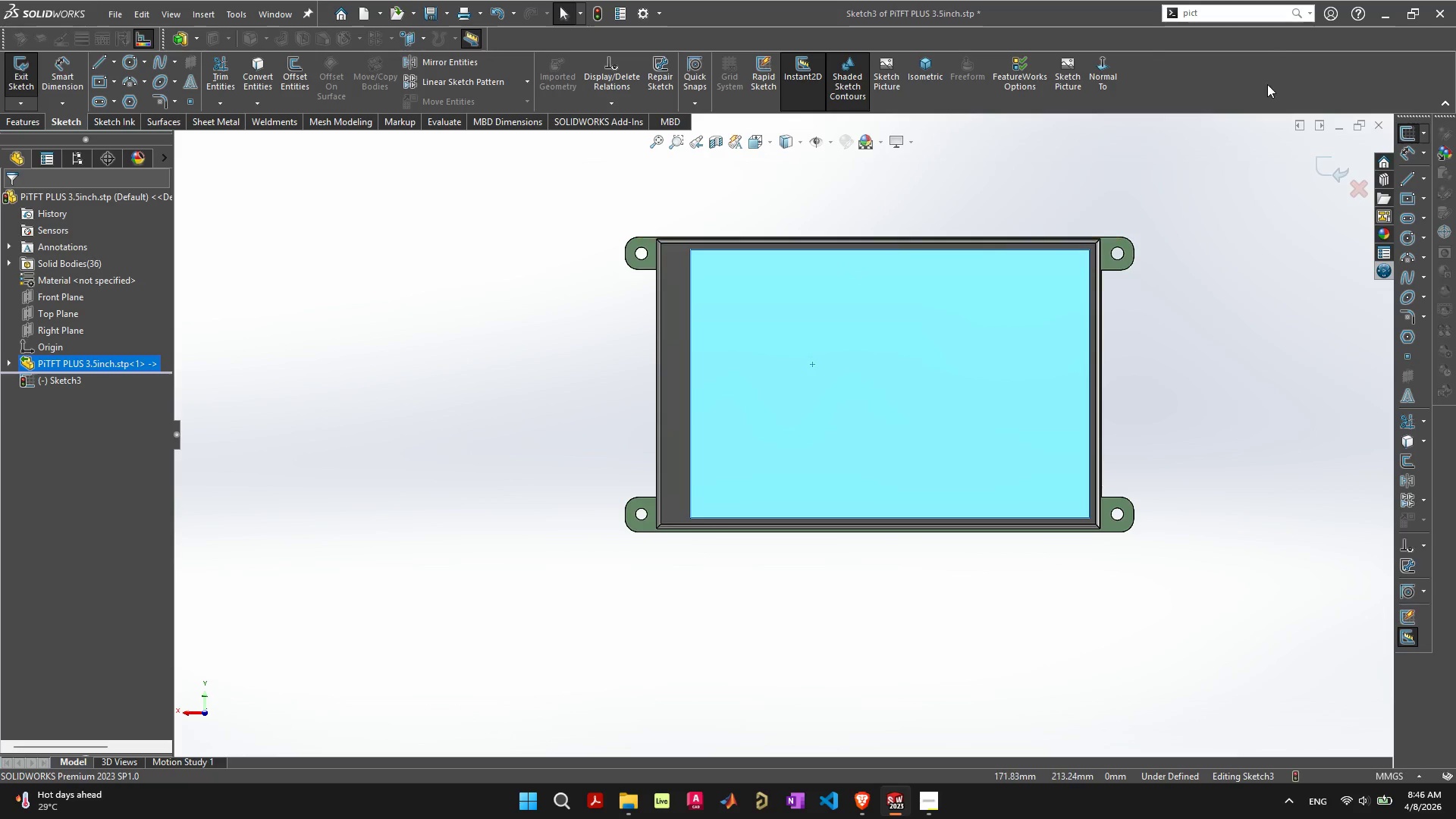 
left_click([1251, 12])
 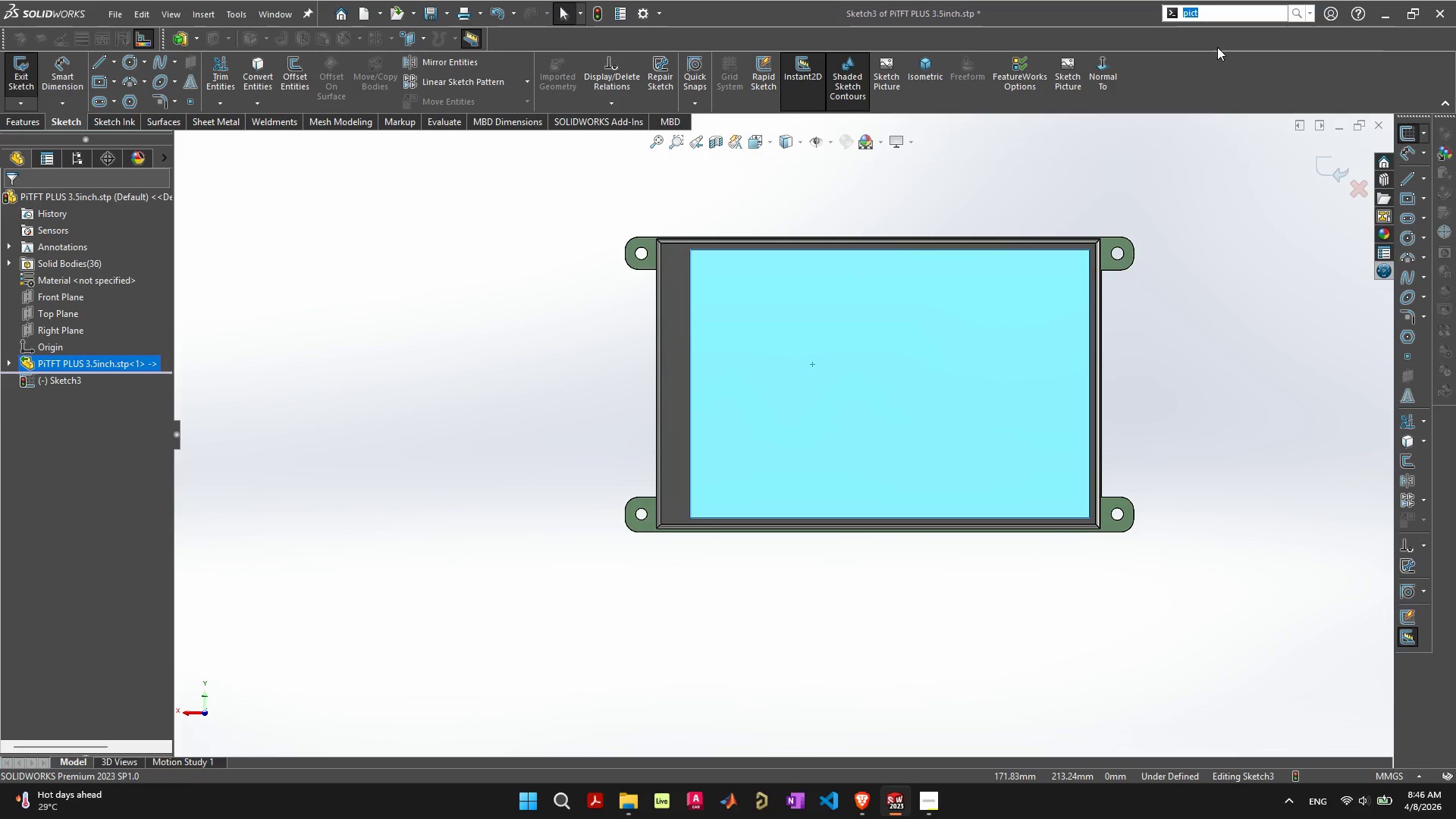 
left_click([1225, 15])
 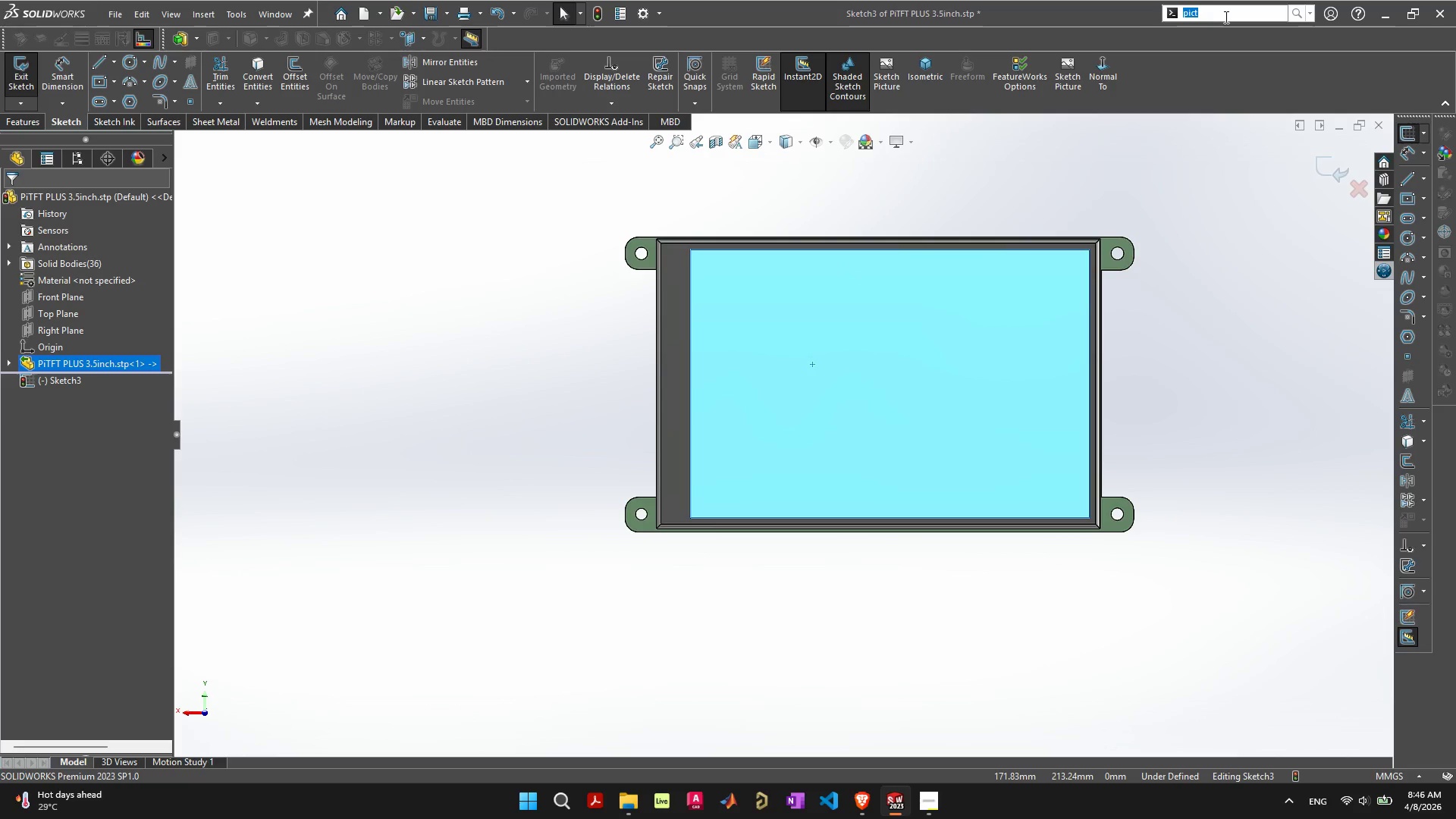 
key(ArrowRight)
 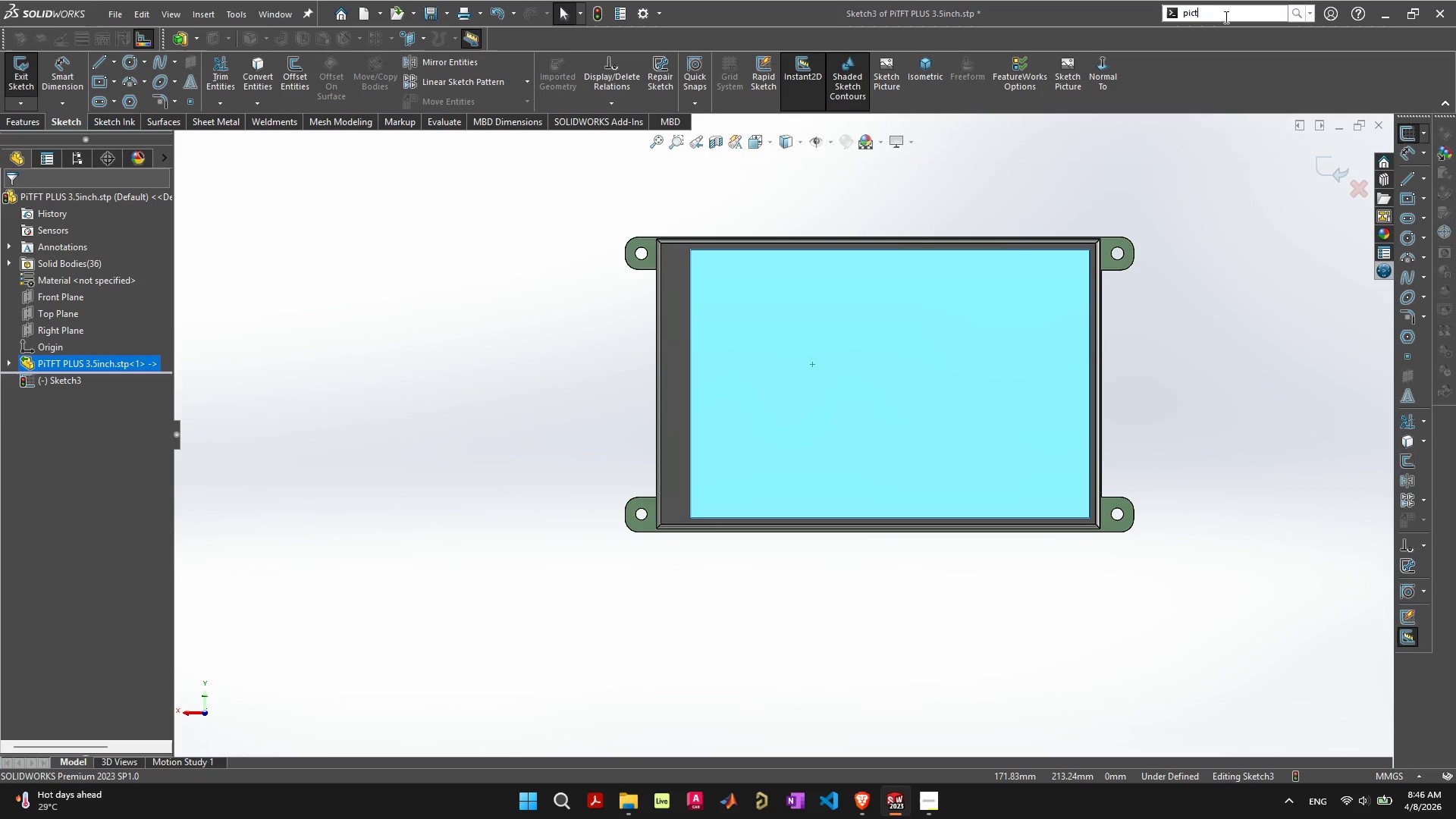 
key(U)
 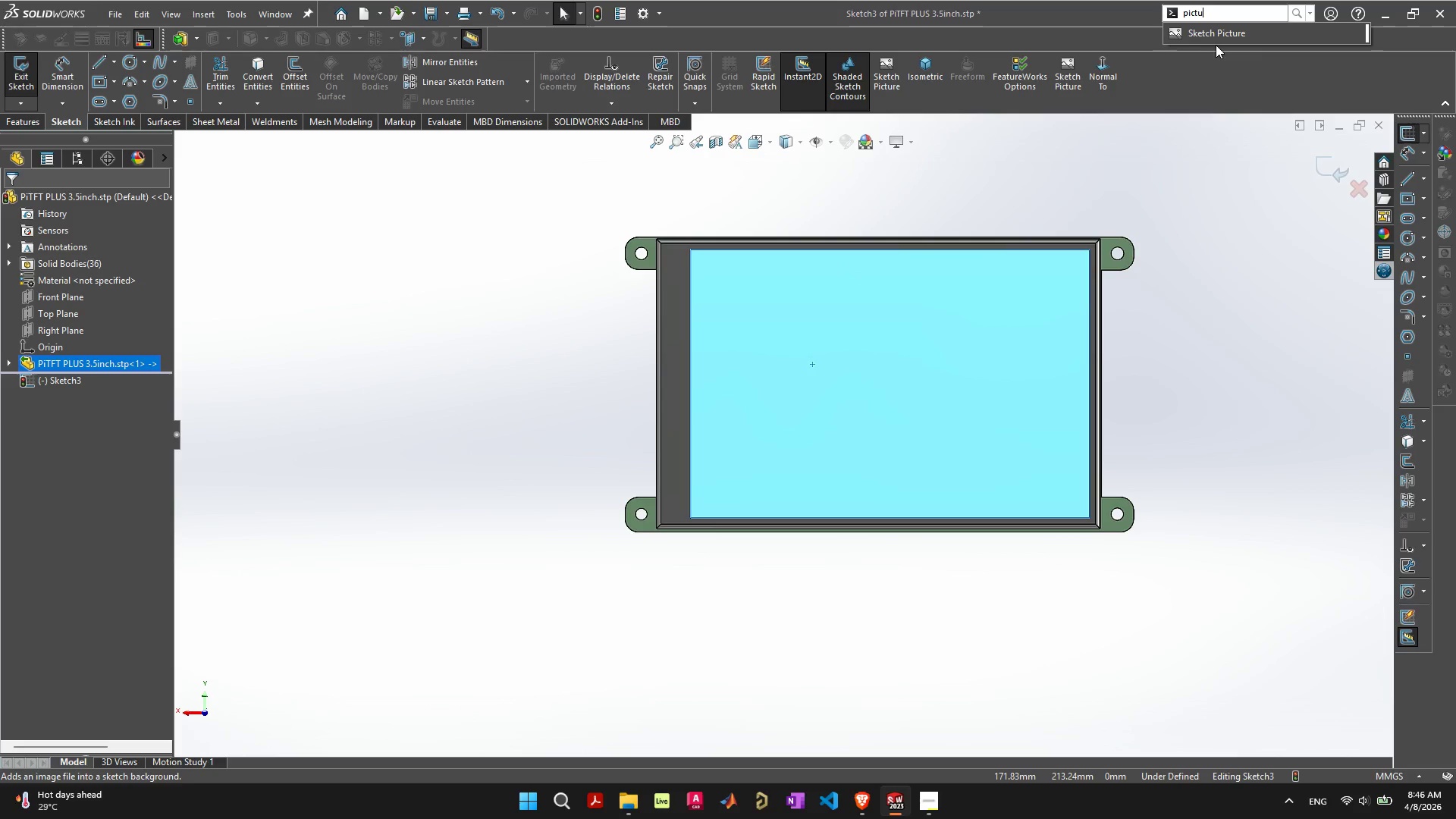 
left_click([1218, 33])
 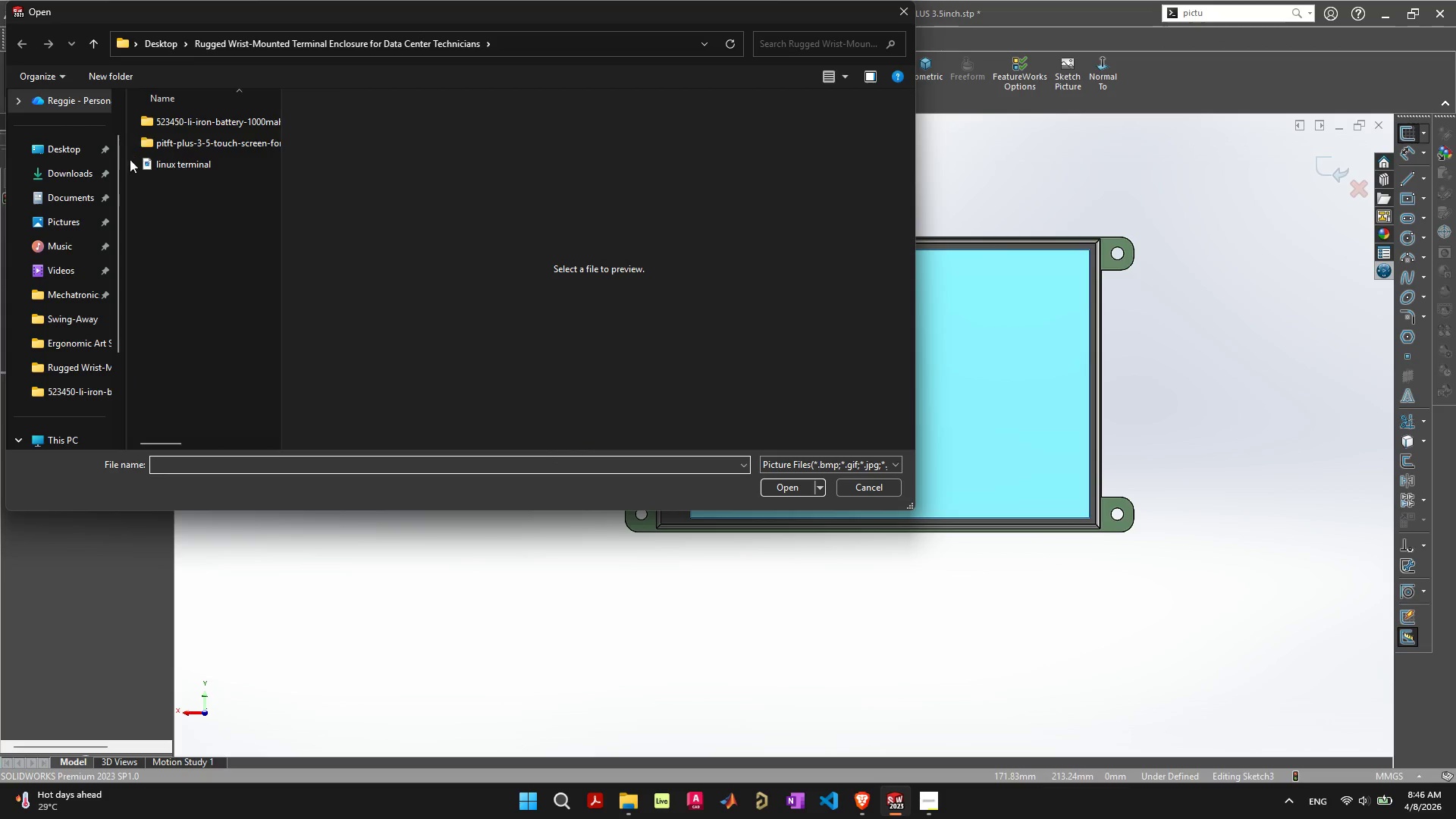 
double_click([149, 165])
 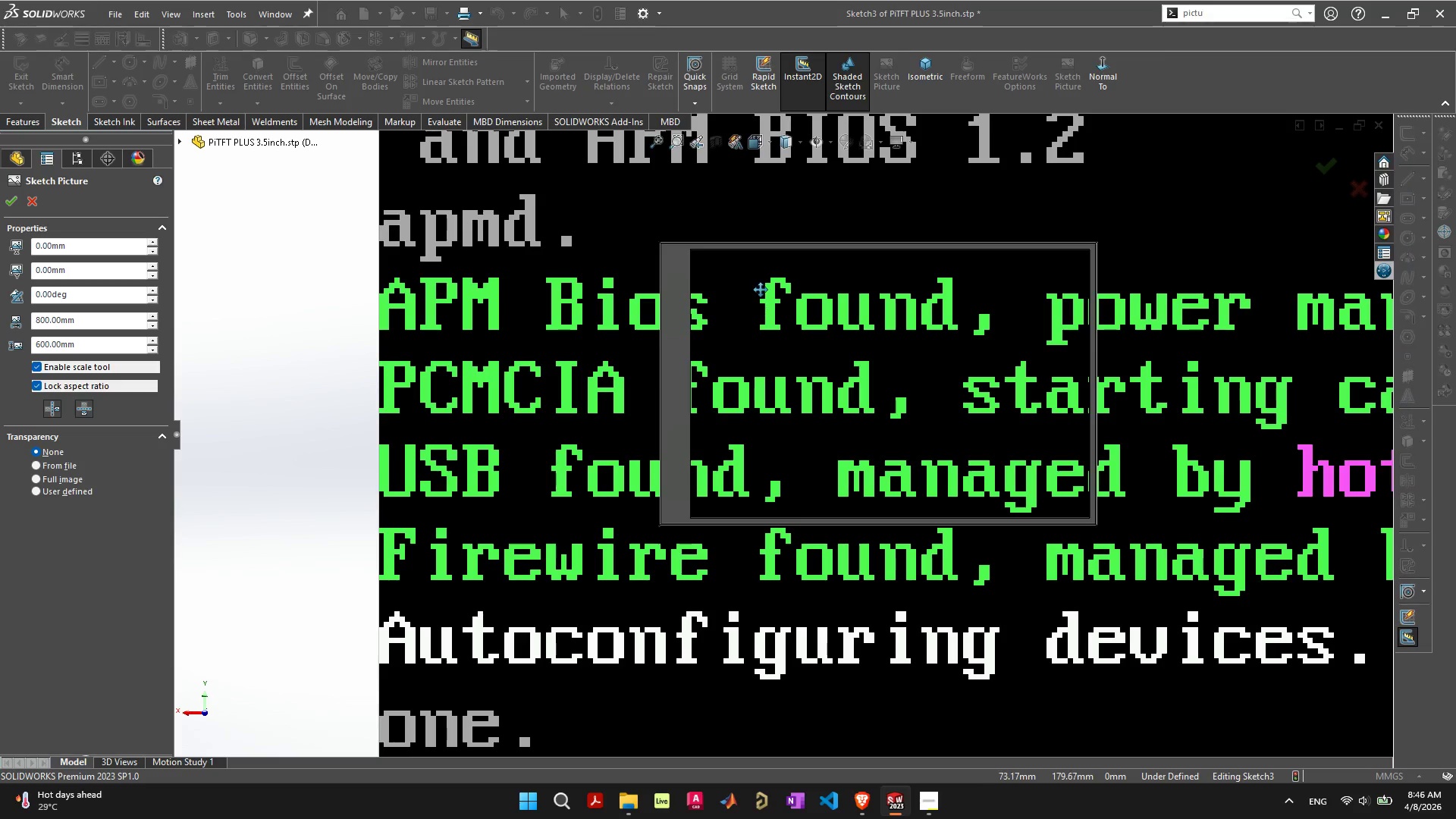 
scroll: coordinate [797, 364], scroll_direction: down, amount: 12.0
 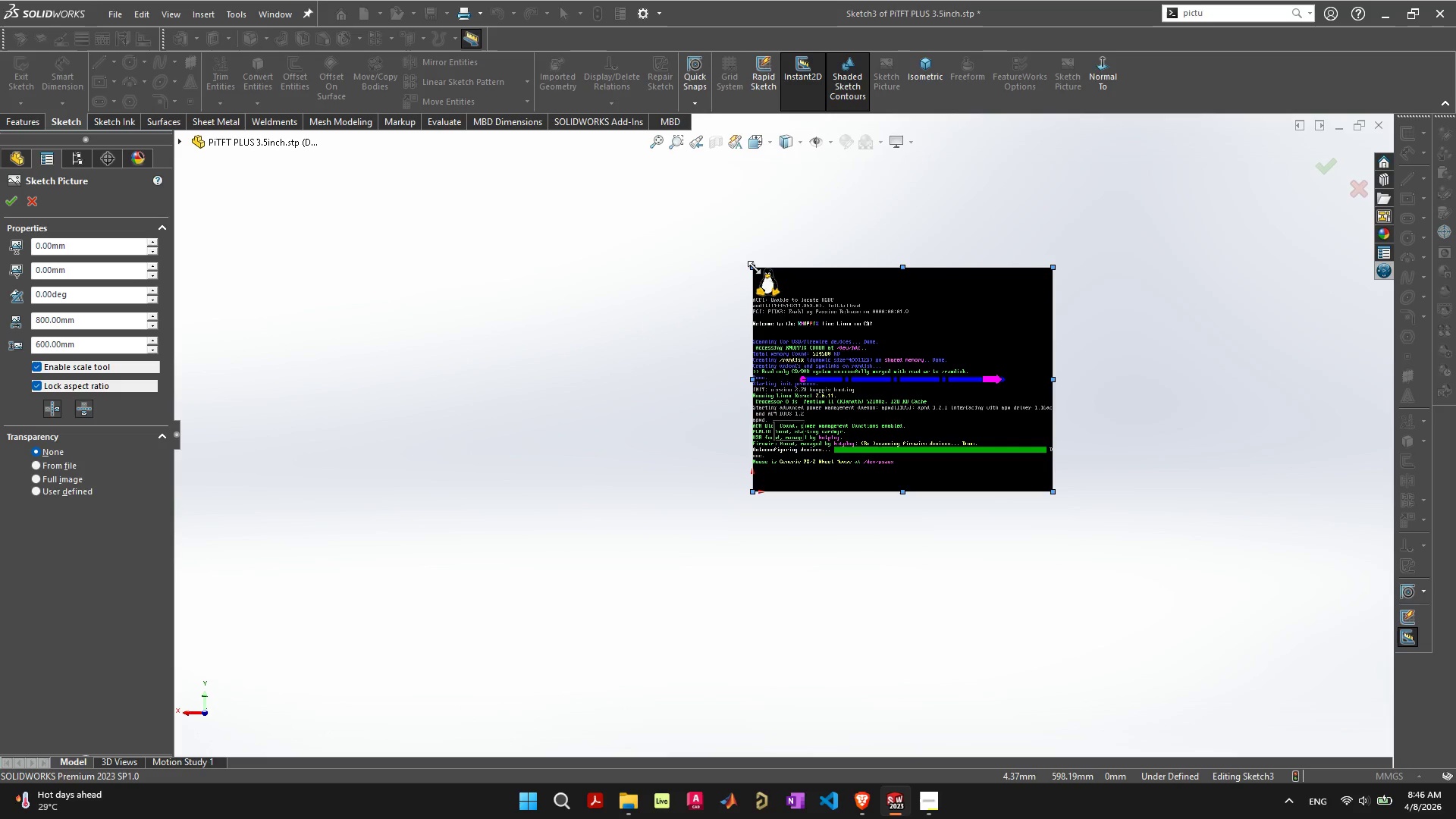 
left_click_drag(start_coordinate=[755, 268], to_coordinate=[924, 457])
 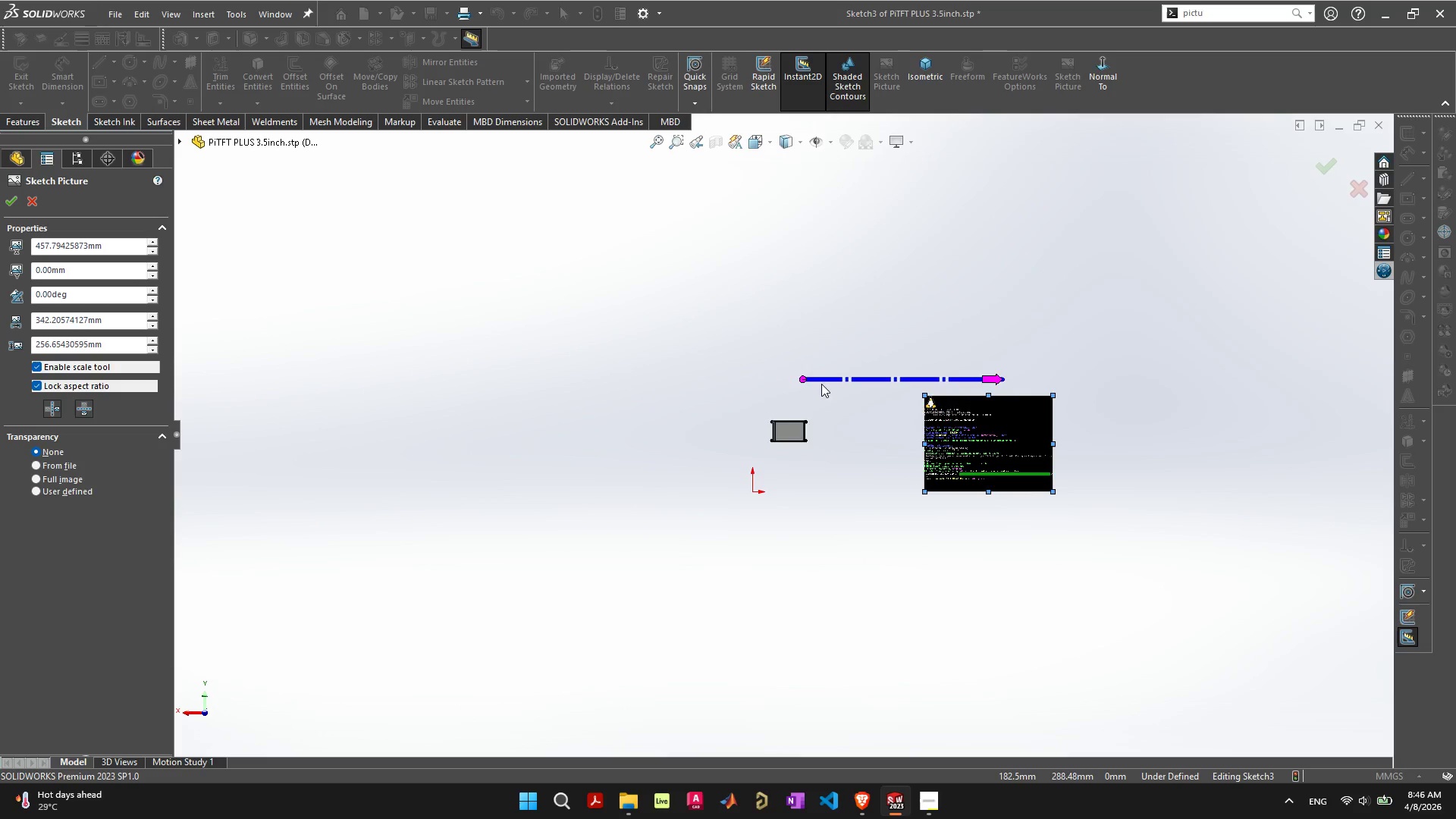 
scroll: coordinate [821, 383], scroll_direction: up, amount: 3.0
 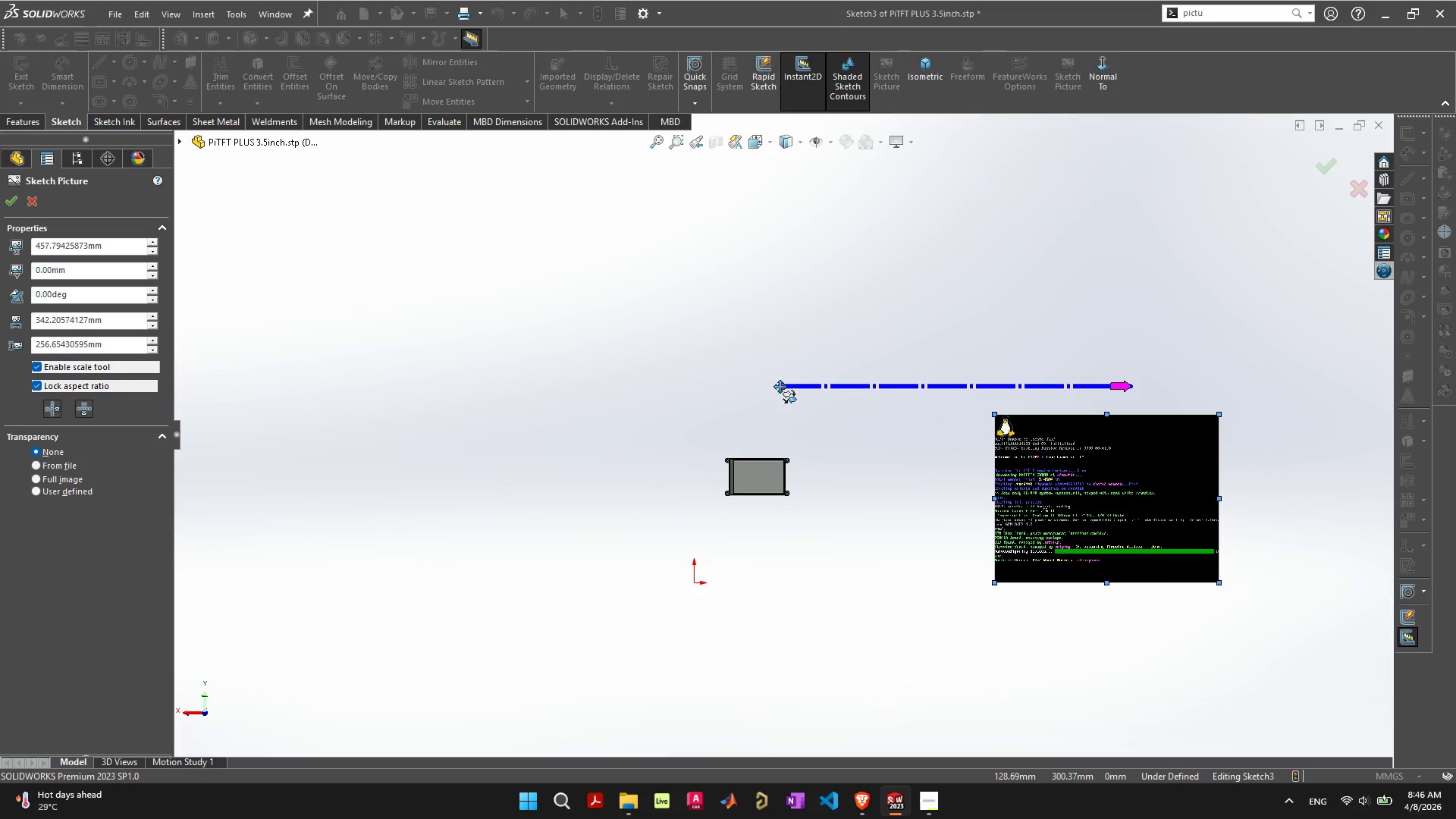 
left_click_drag(start_coordinate=[779, 386], to_coordinate=[737, 473])
 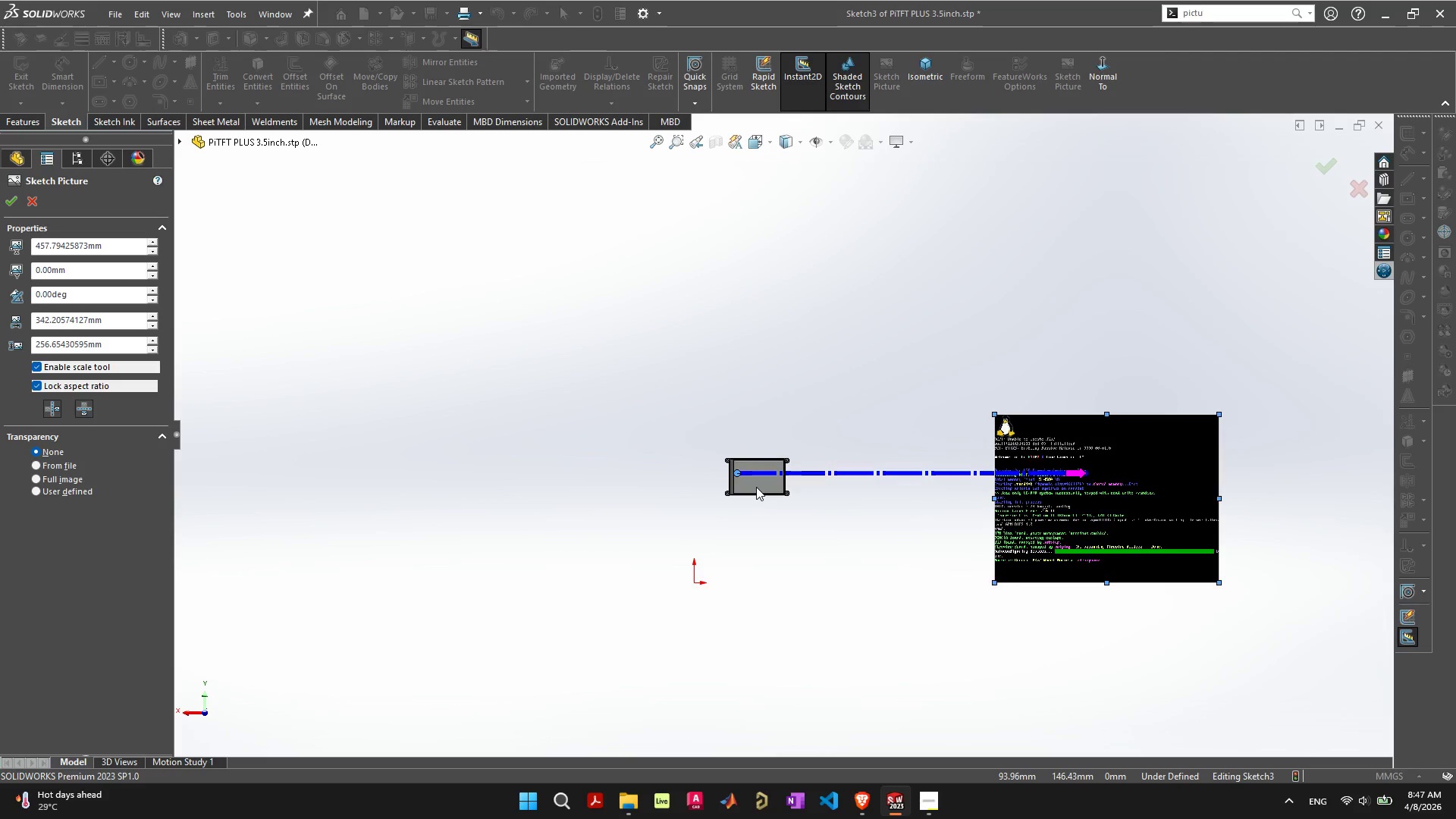 
scroll: coordinate [756, 487], scroll_direction: up, amount: 4.0
 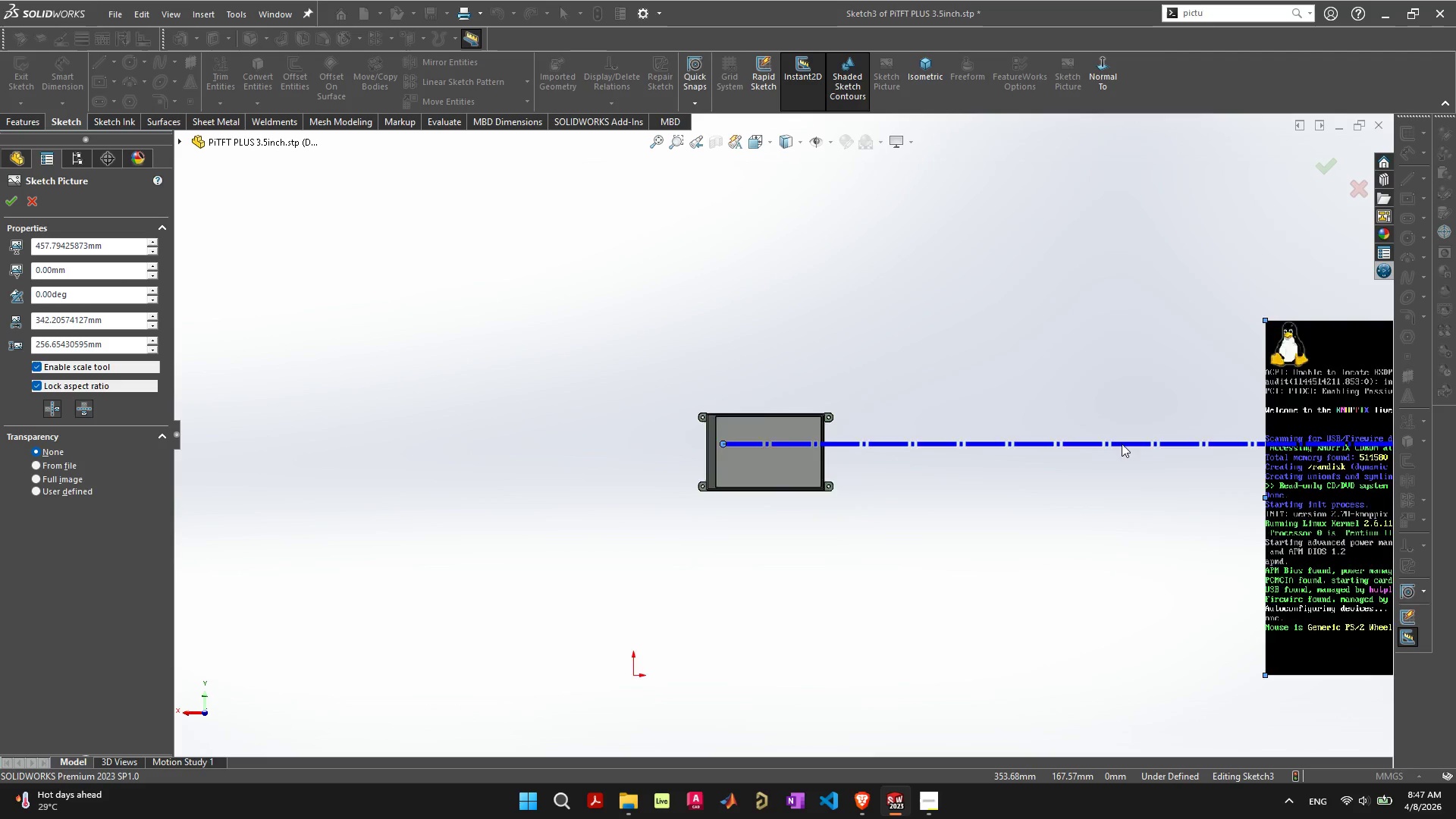 
scroll: coordinate [1122, 444], scroll_direction: down, amount: 3.0
 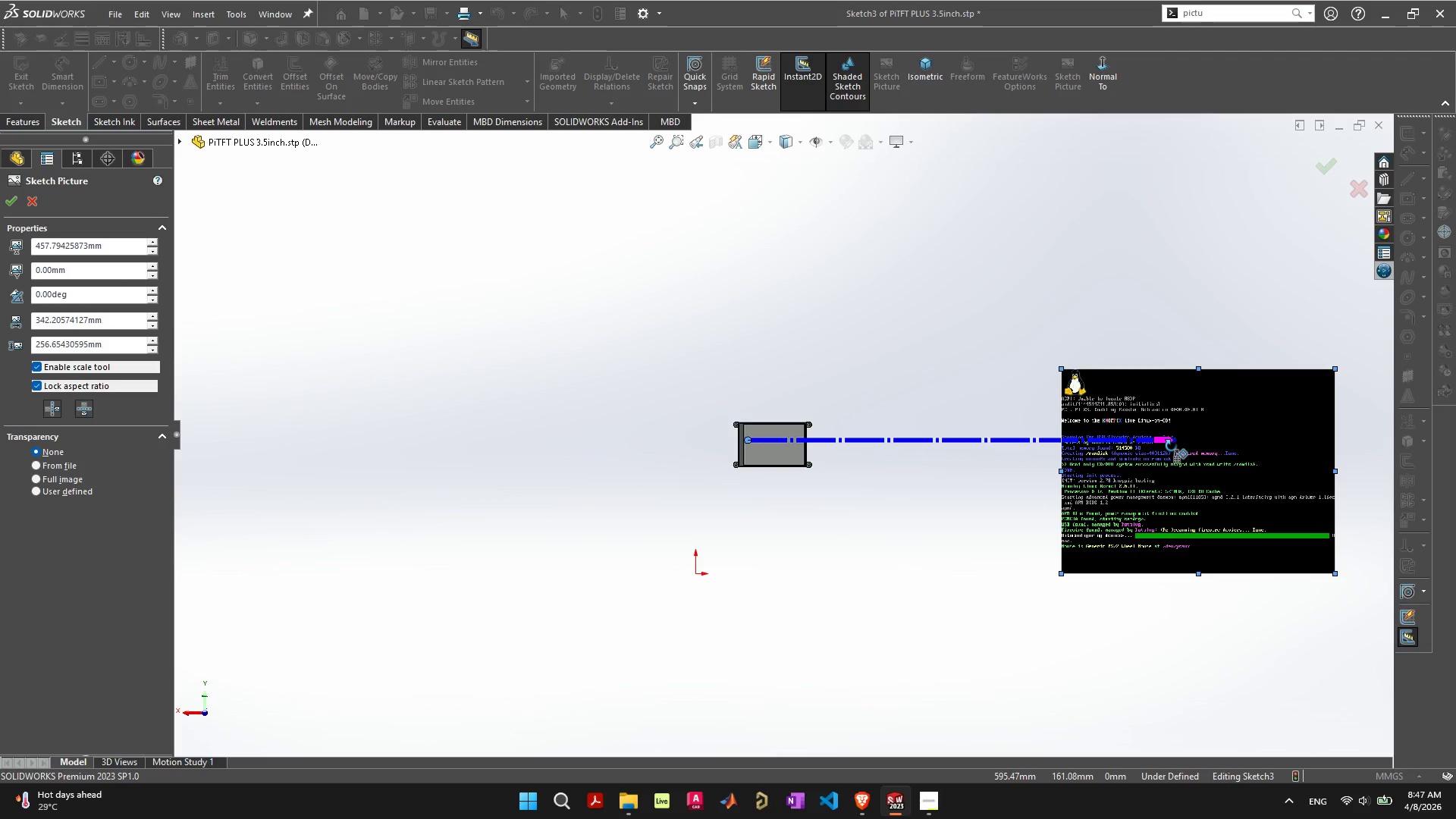 
left_click_drag(start_coordinate=[1171, 445], to_coordinate=[801, 436])
 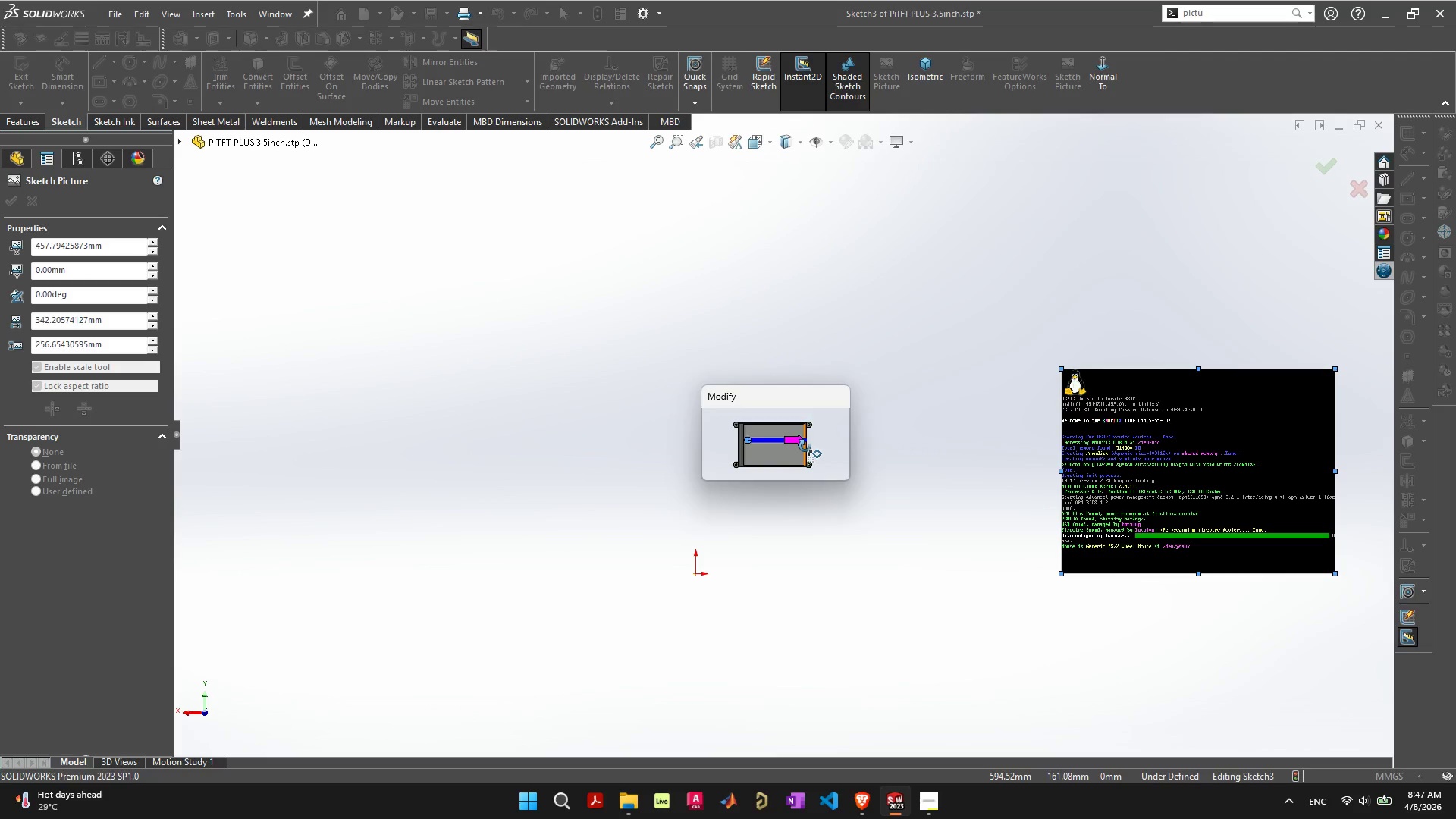 
scroll: coordinate [770, 443], scroll_direction: up, amount: 14.0
 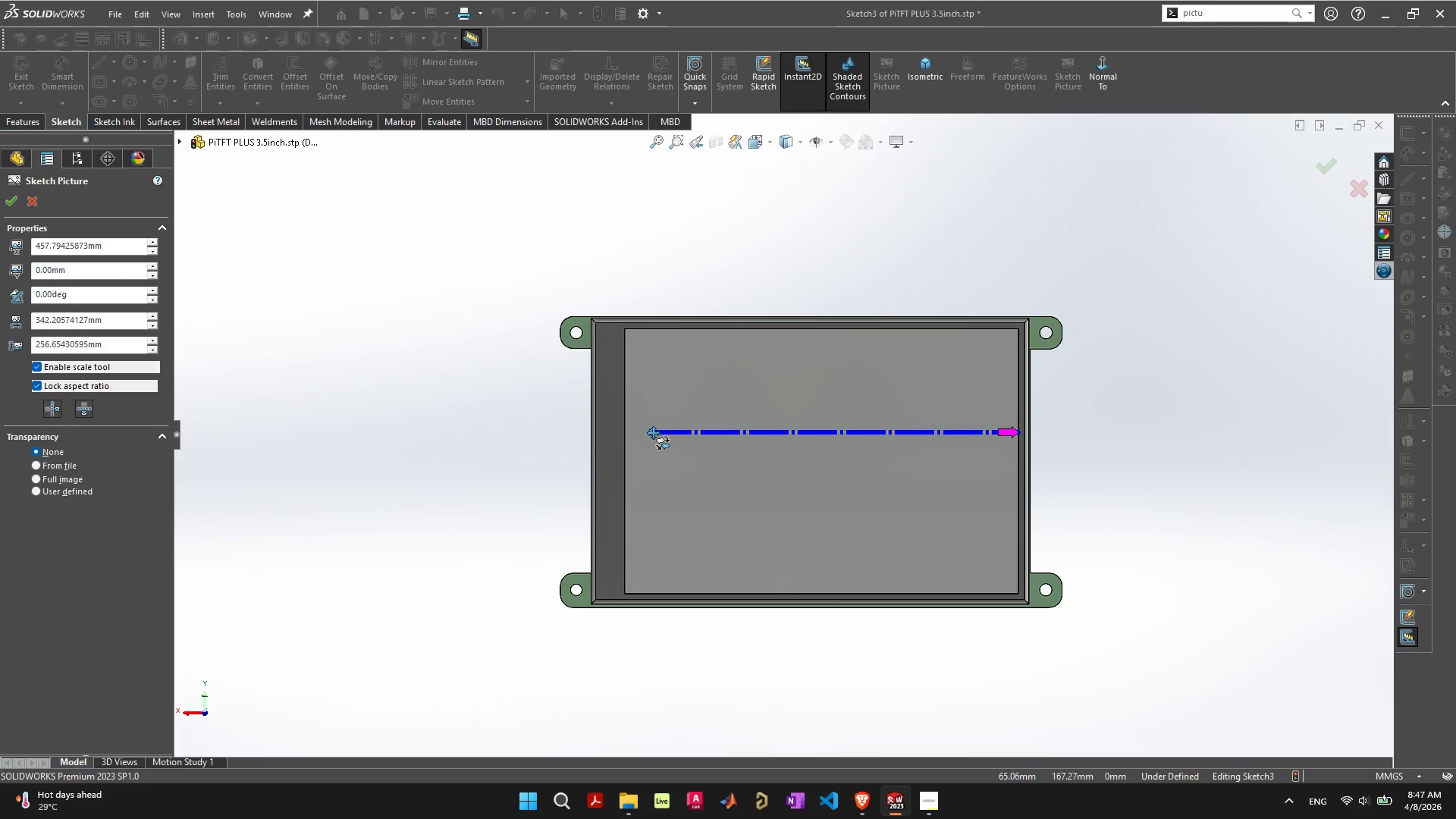 
left_click_drag(start_coordinate=[652, 432], to_coordinate=[624, 432])
 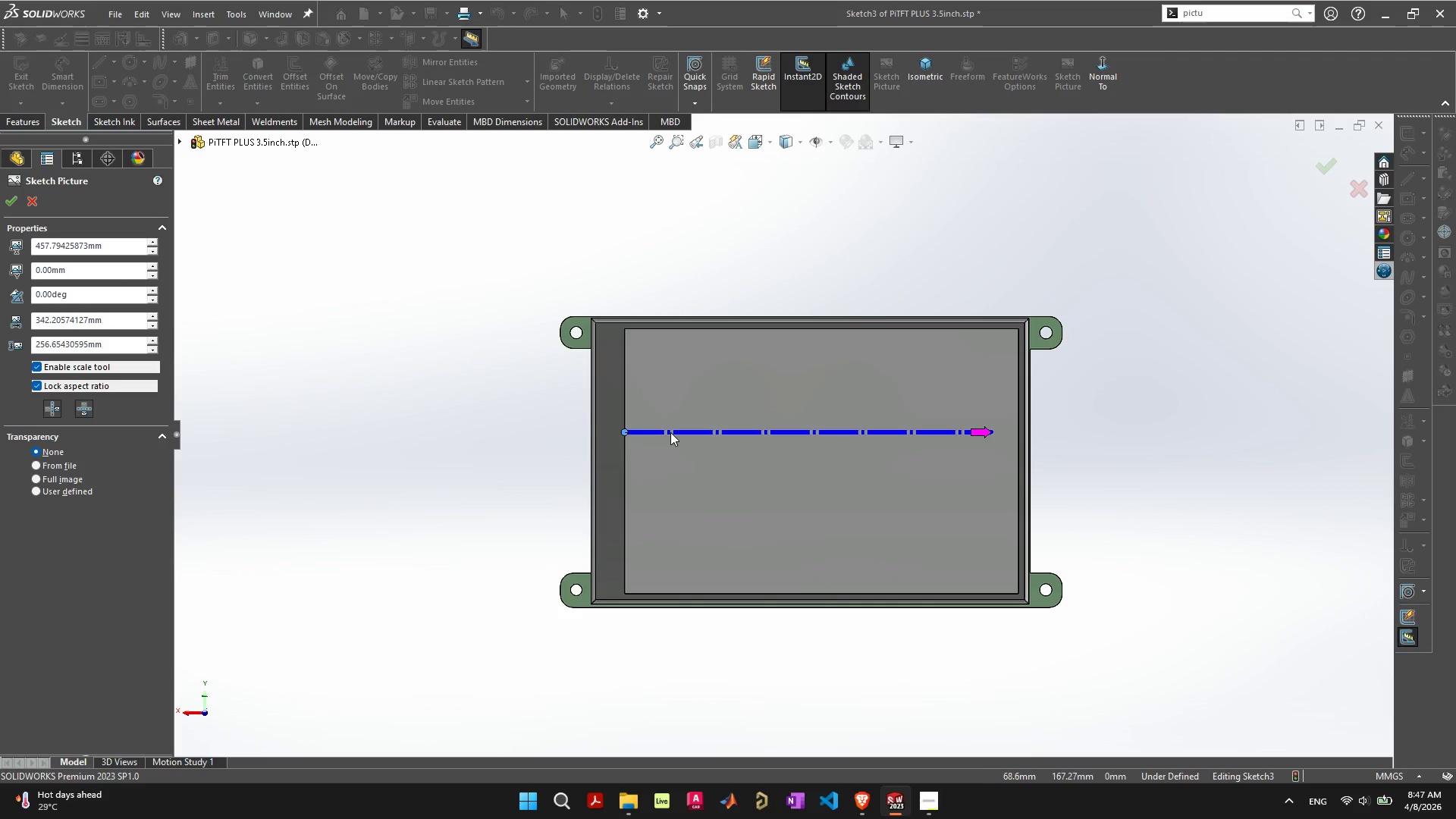 
left_click_drag(start_coordinate=[672, 432], to_coordinate=[667, 443])
 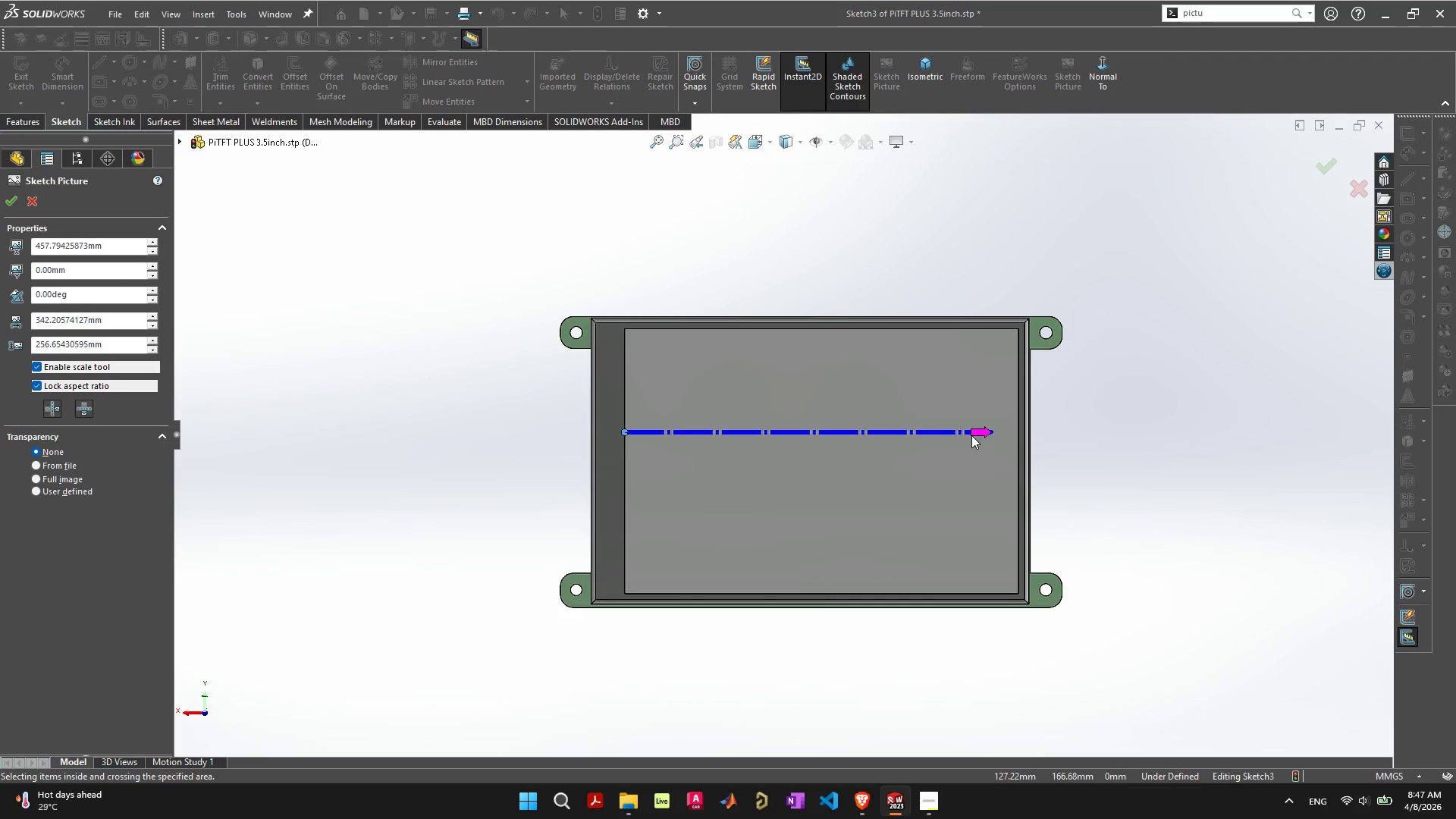 
left_click_drag(start_coordinate=[977, 434], to_coordinate=[1021, 464])
 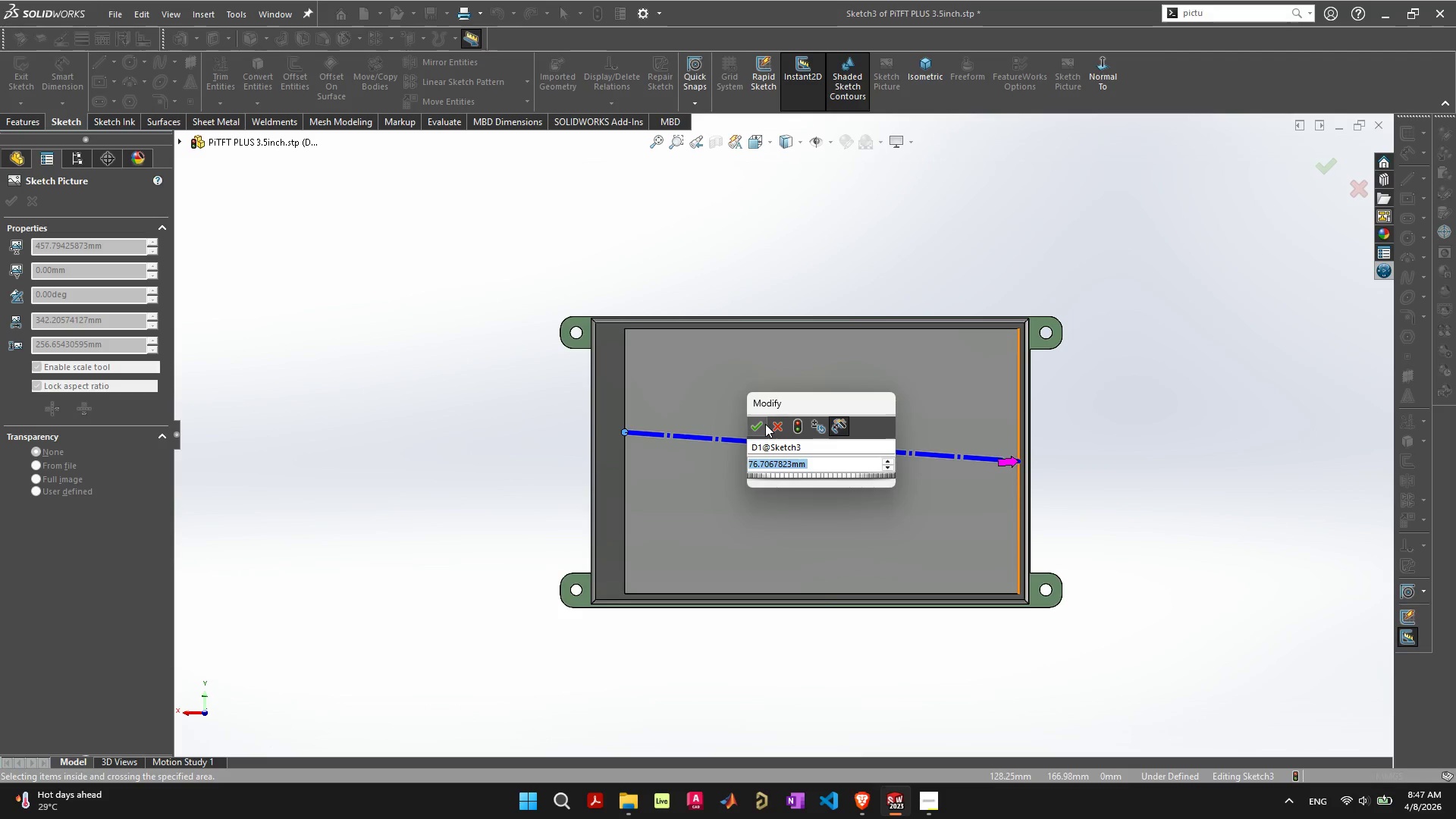 
left_click([762, 425])
 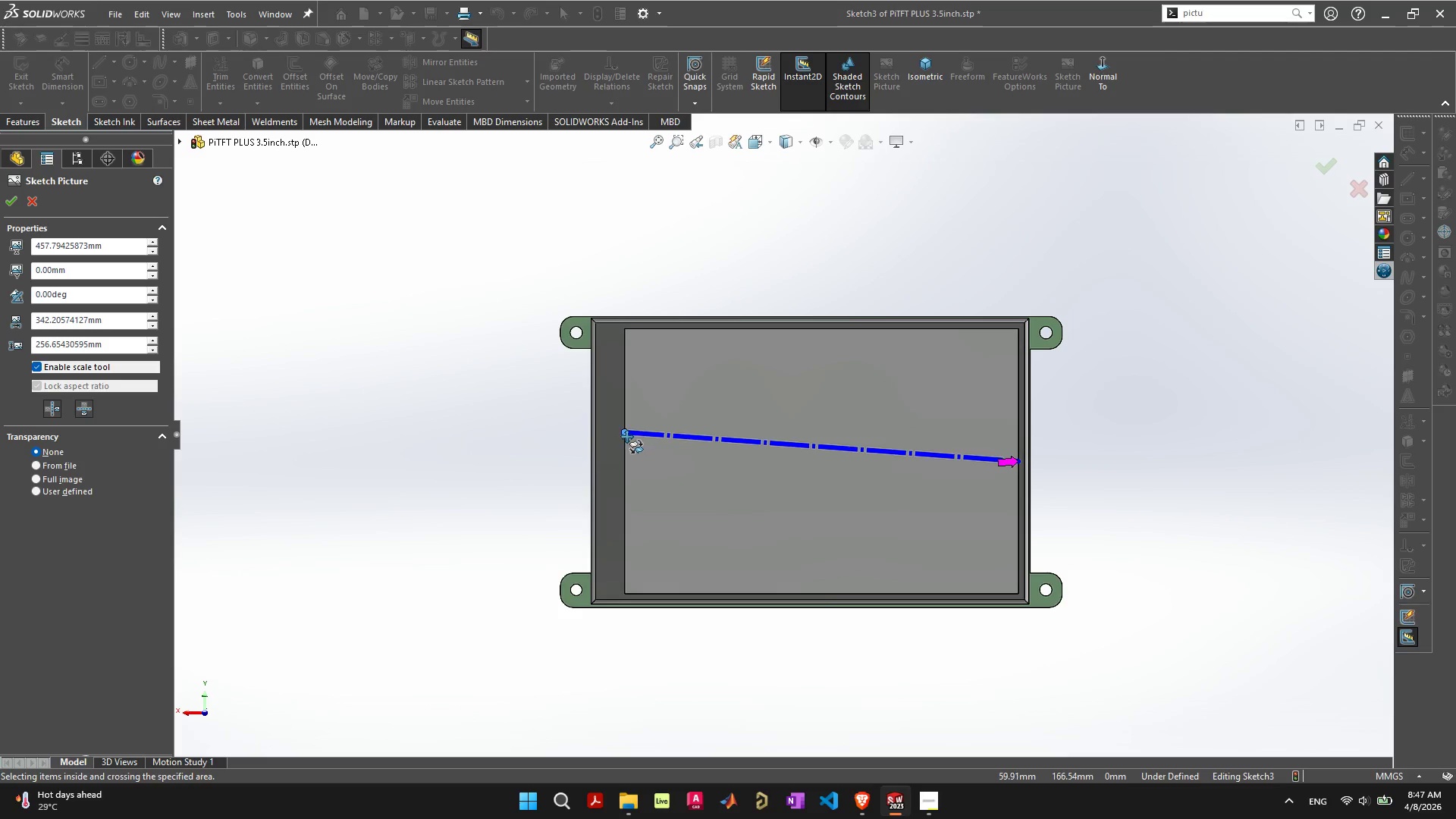 
left_click_drag(start_coordinate=[623, 435], to_coordinate=[626, 465])
 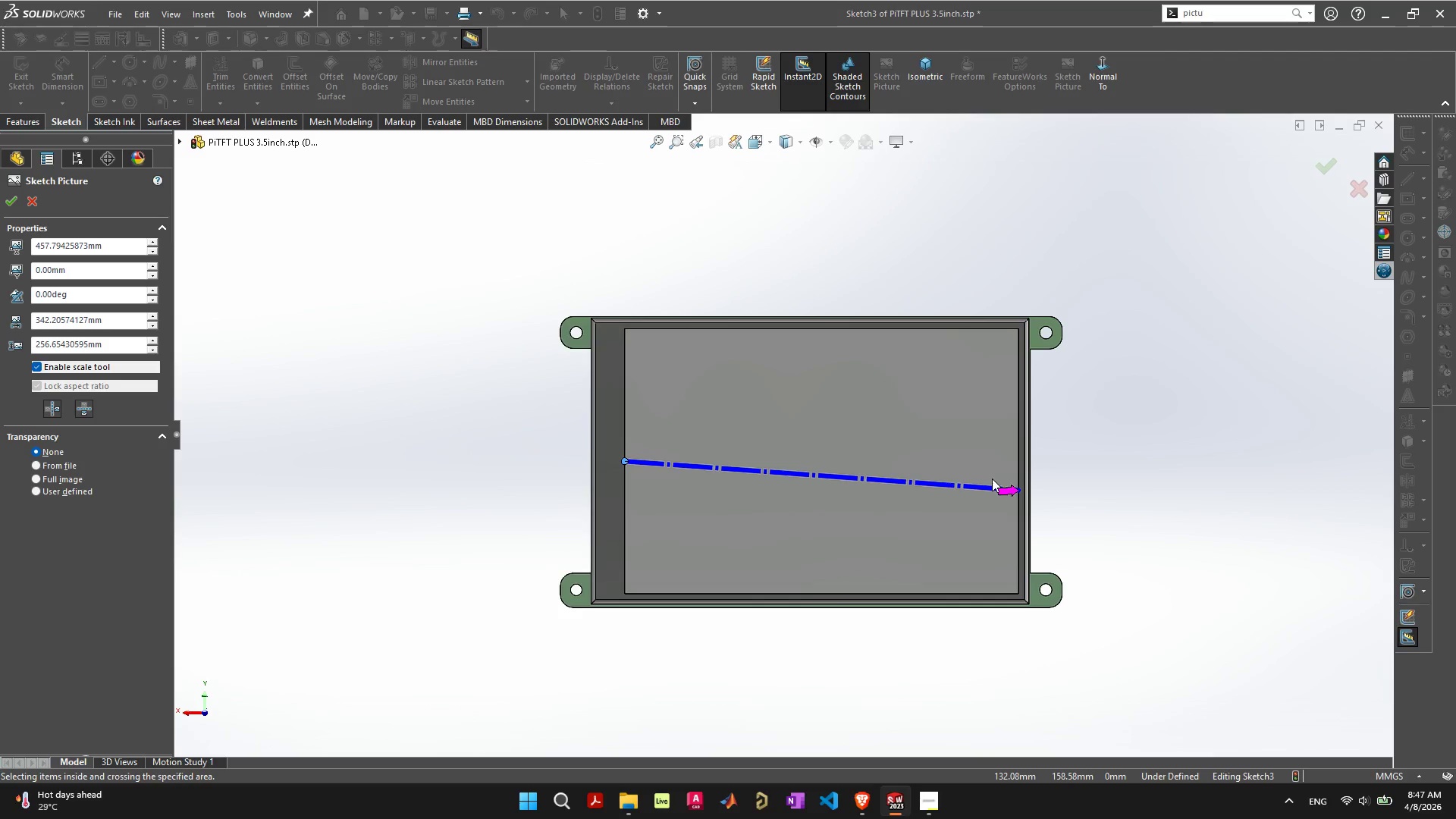 
scroll: coordinate [1015, 472], scroll_direction: up, amount: 5.0
 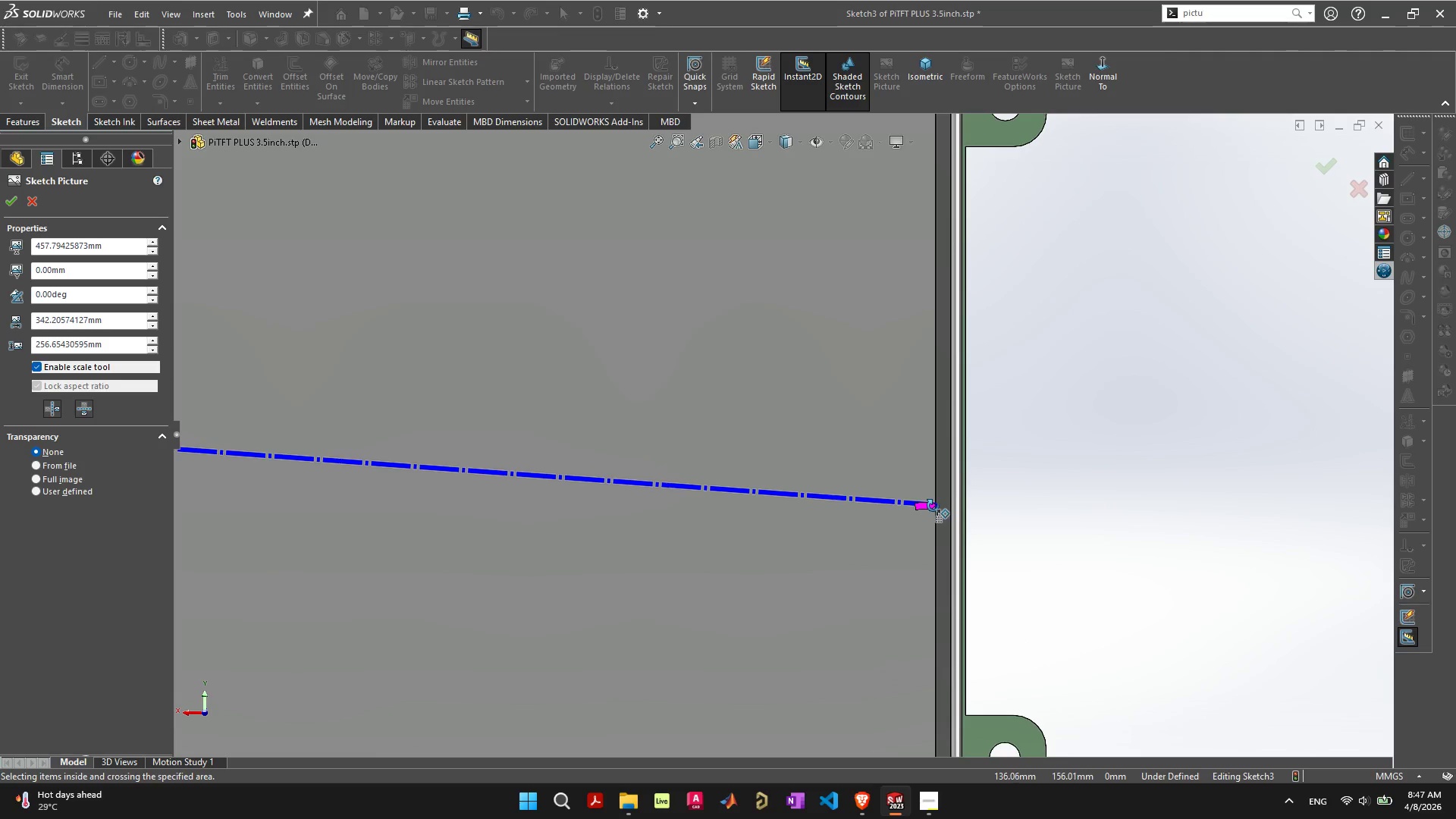 
left_click_drag(start_coordinate=[934, 505], to_coordinate=[937, 431])
 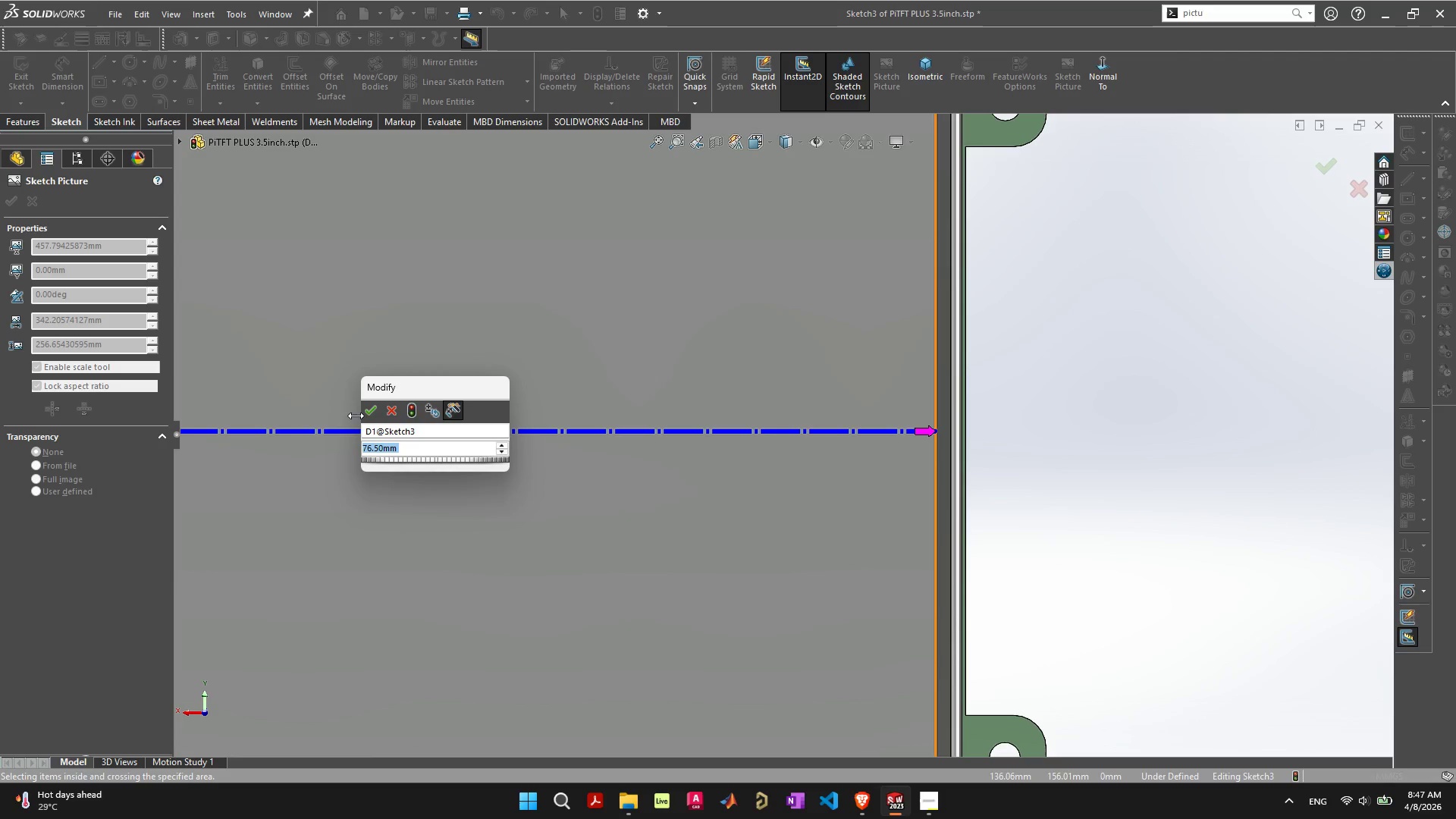 
left_click([364, 411])
 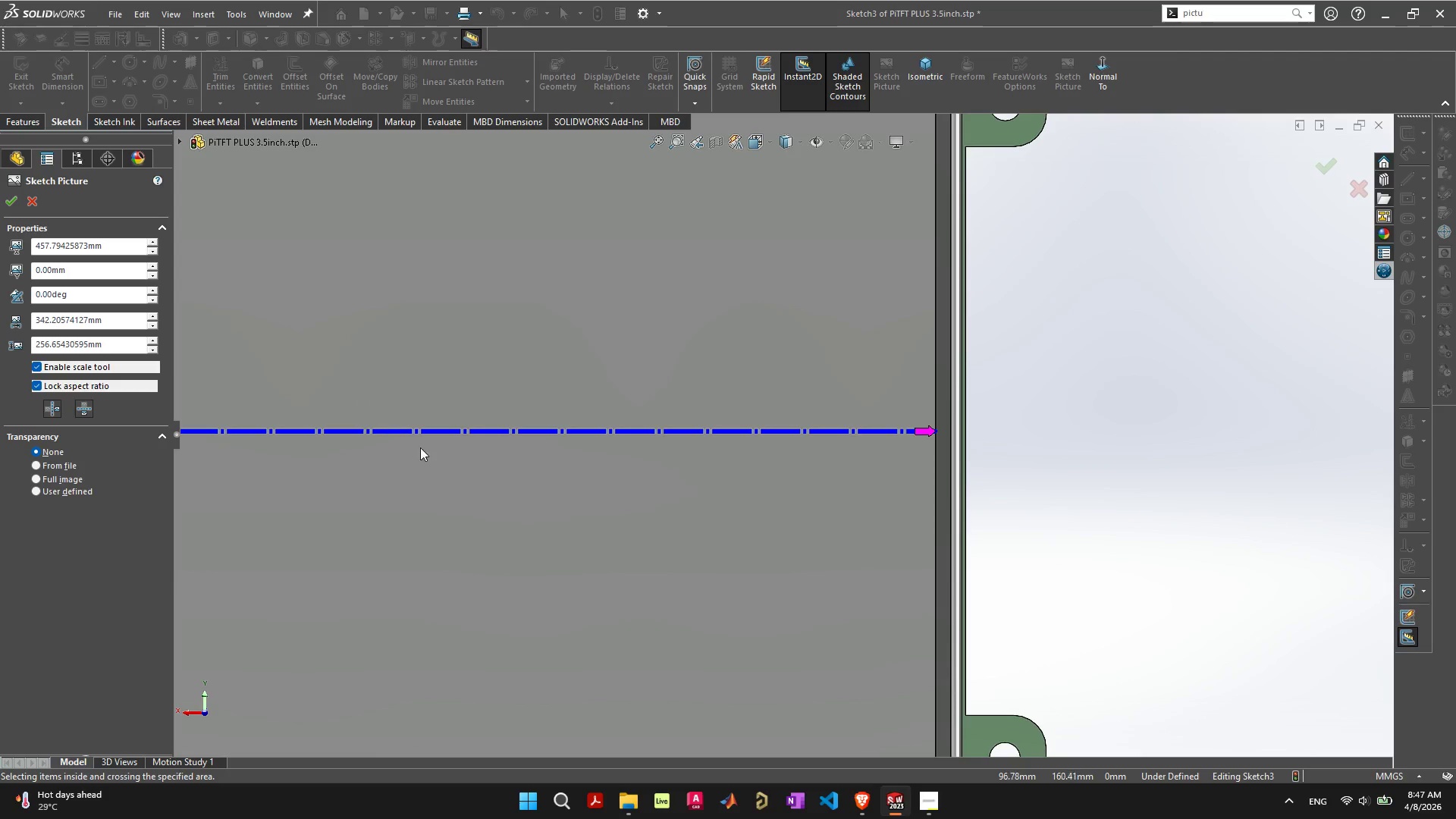 
scroll: coordinate [744, 503], scroll_direction: down, amount: 14.0
 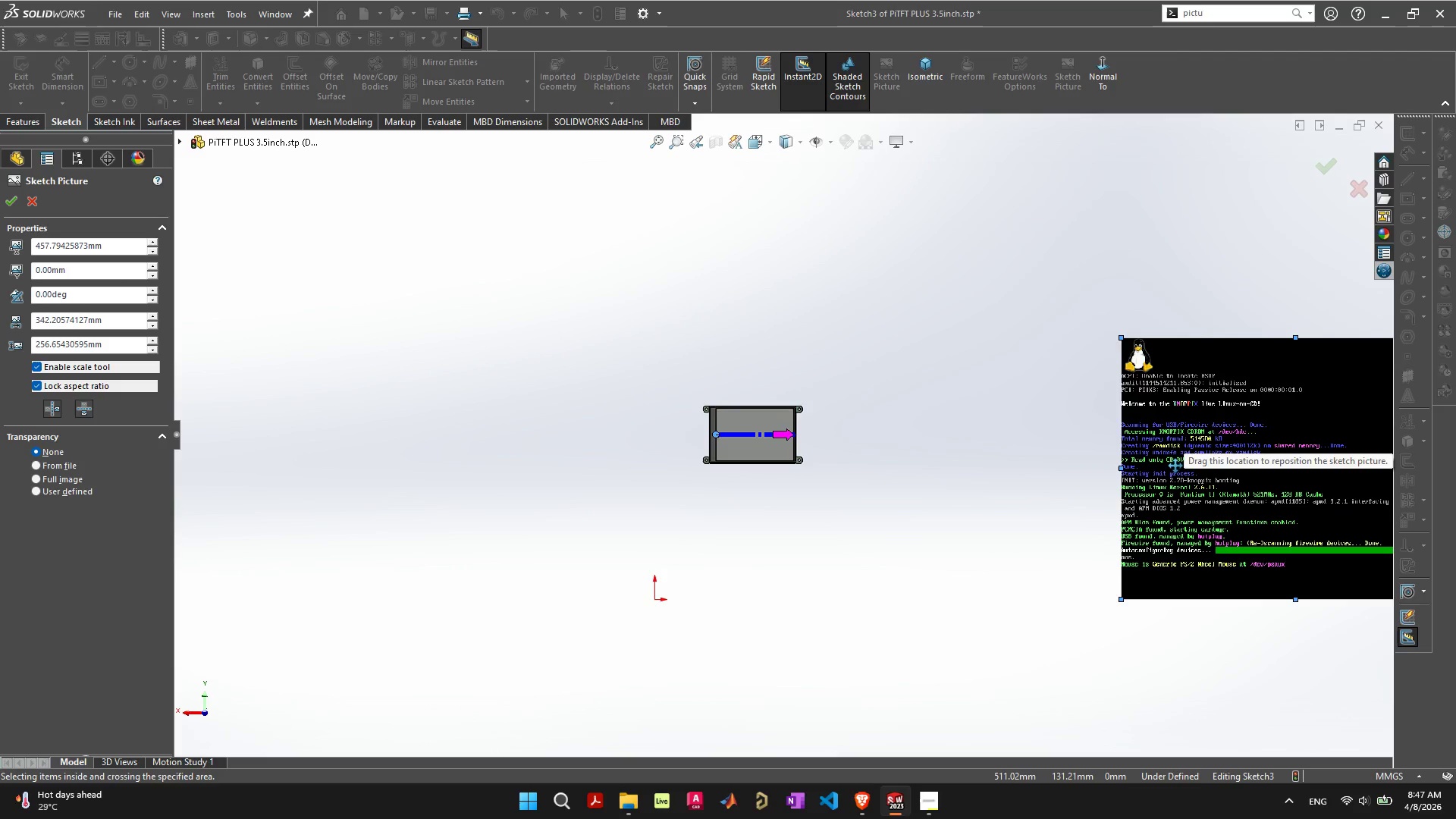 
left_click_drag(start_coordinate=[1164, 472], to_coordinate=[775, 329])
 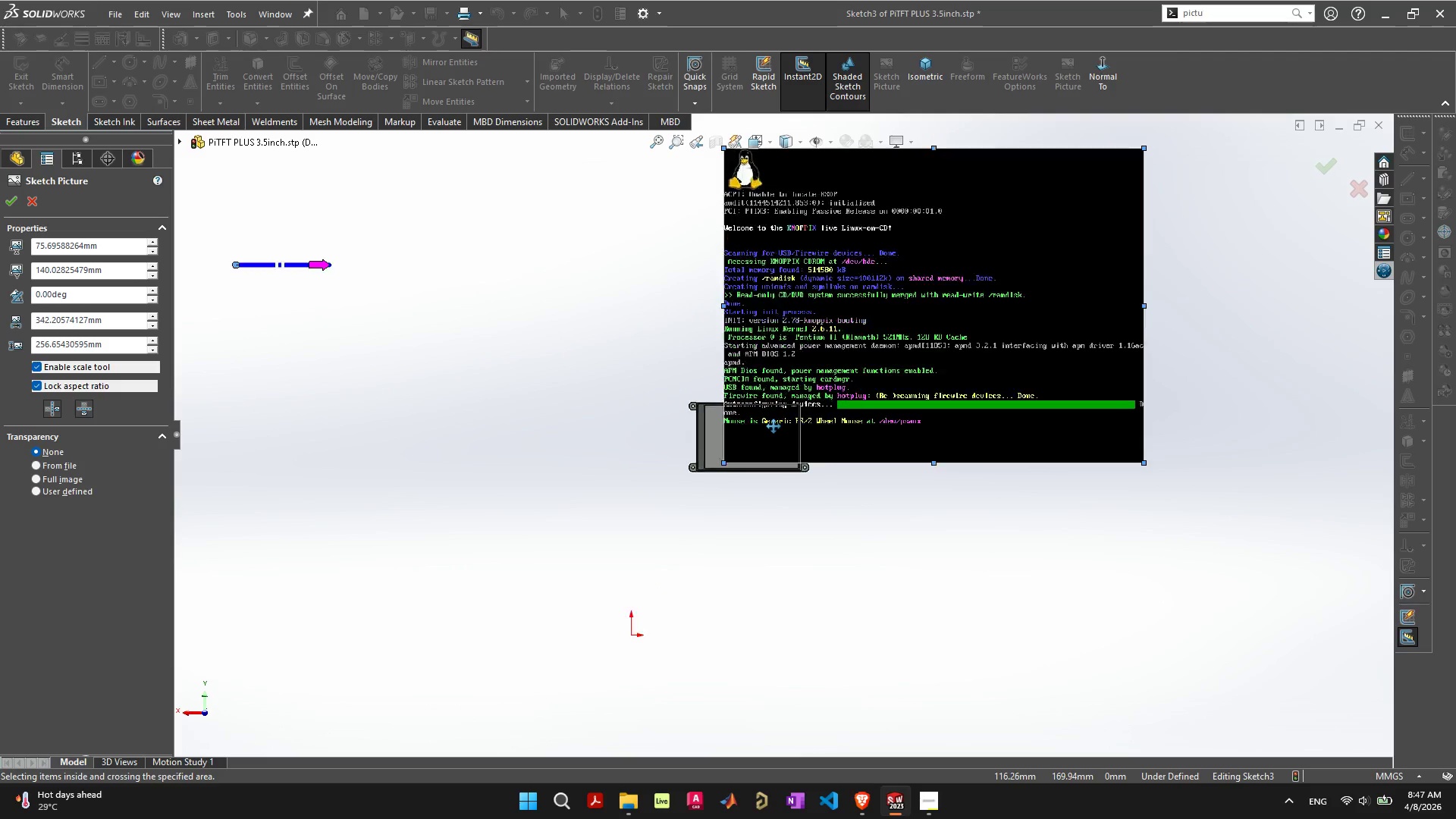 
scroll: coordinate [762, 464], scroll_direction: up, amount: 5.0
 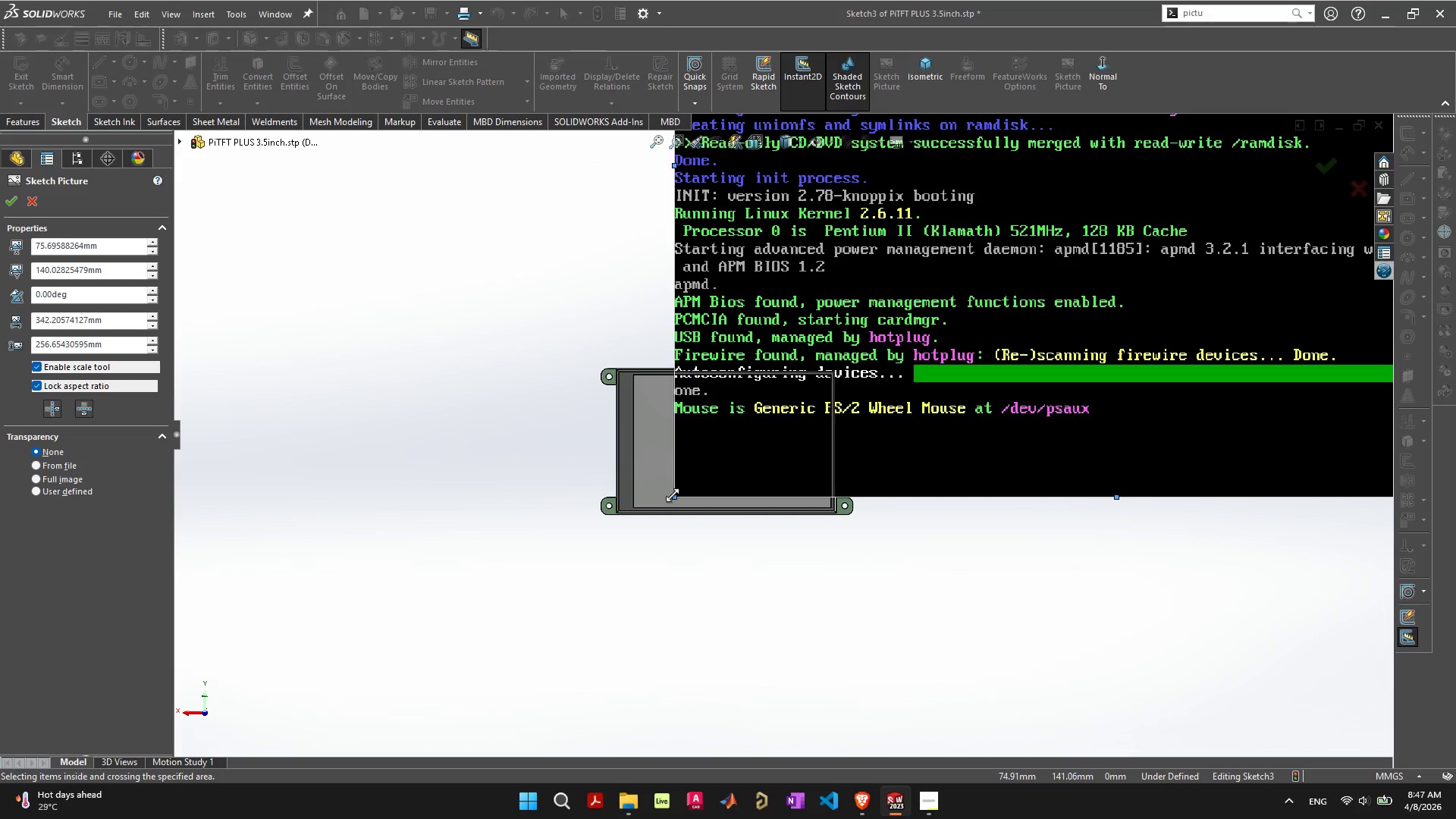 
left_click_drag(start_coordinate=[673, 494], to_coordinate=[959, 195])
 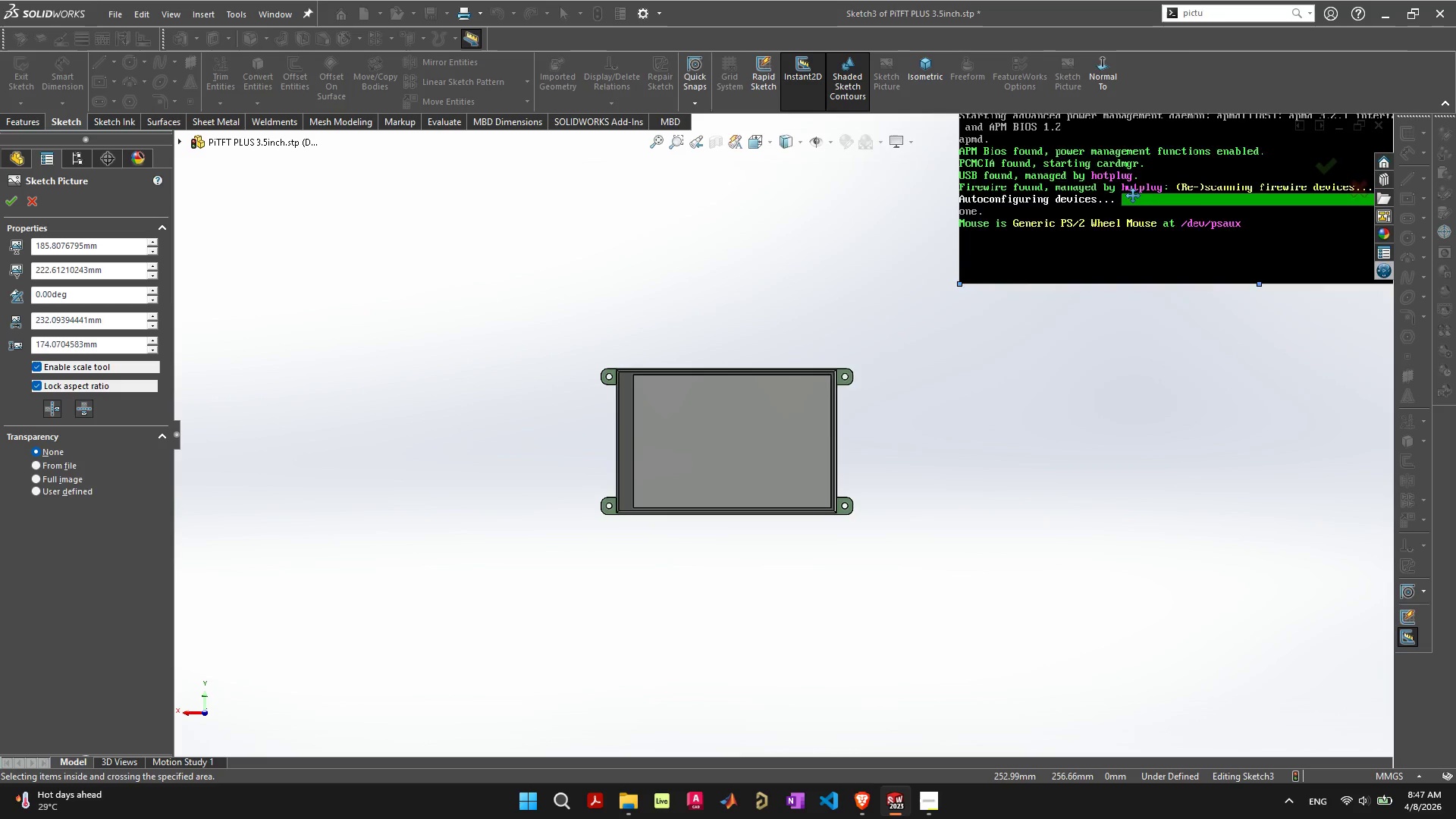 
left_click_drag(start_coordinate=[1133, 196], to_coordinate=[829, 402])
 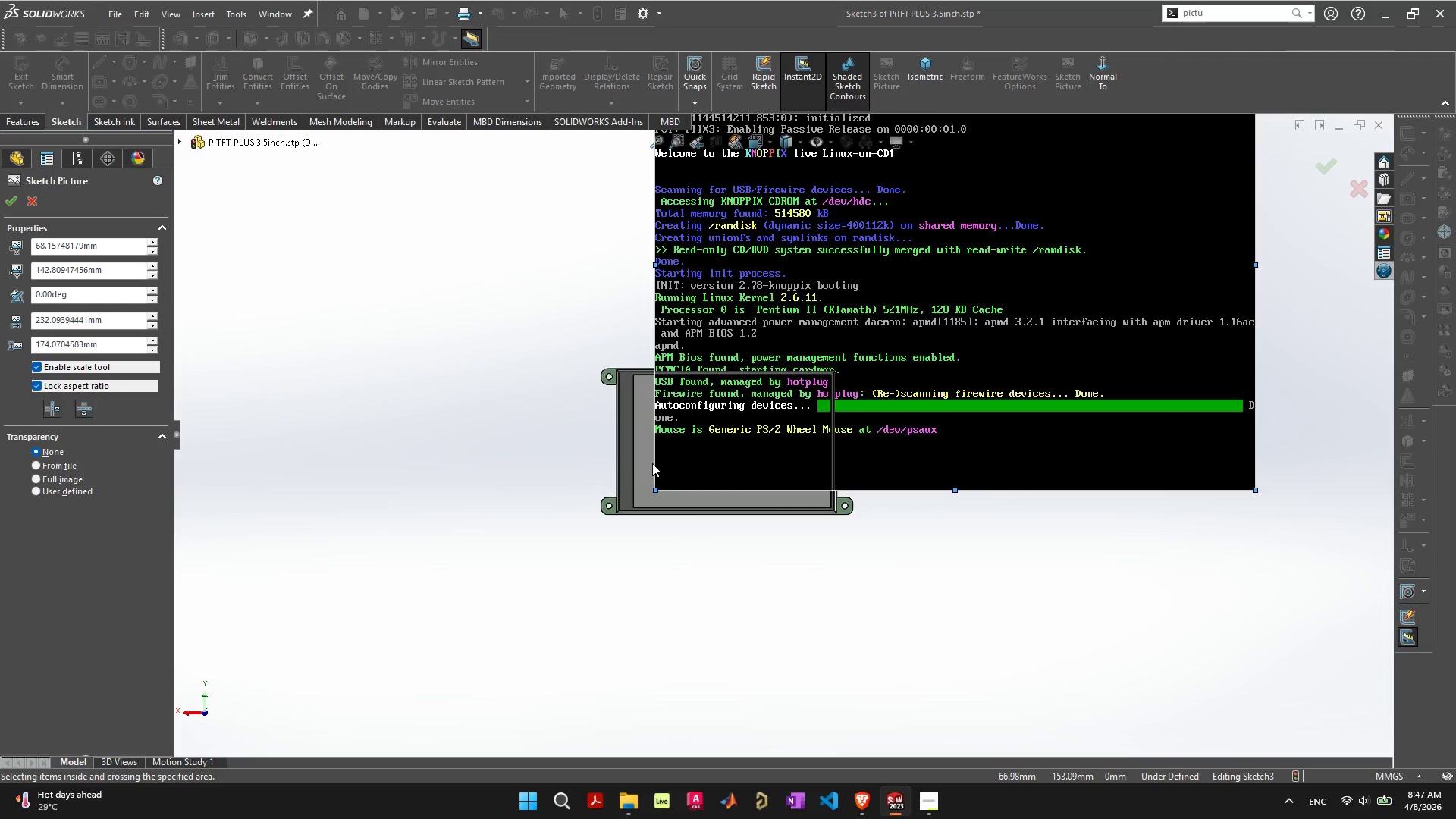 
scroll: coordinate [716, 466], scroll_direction: up, amount: 6.0
 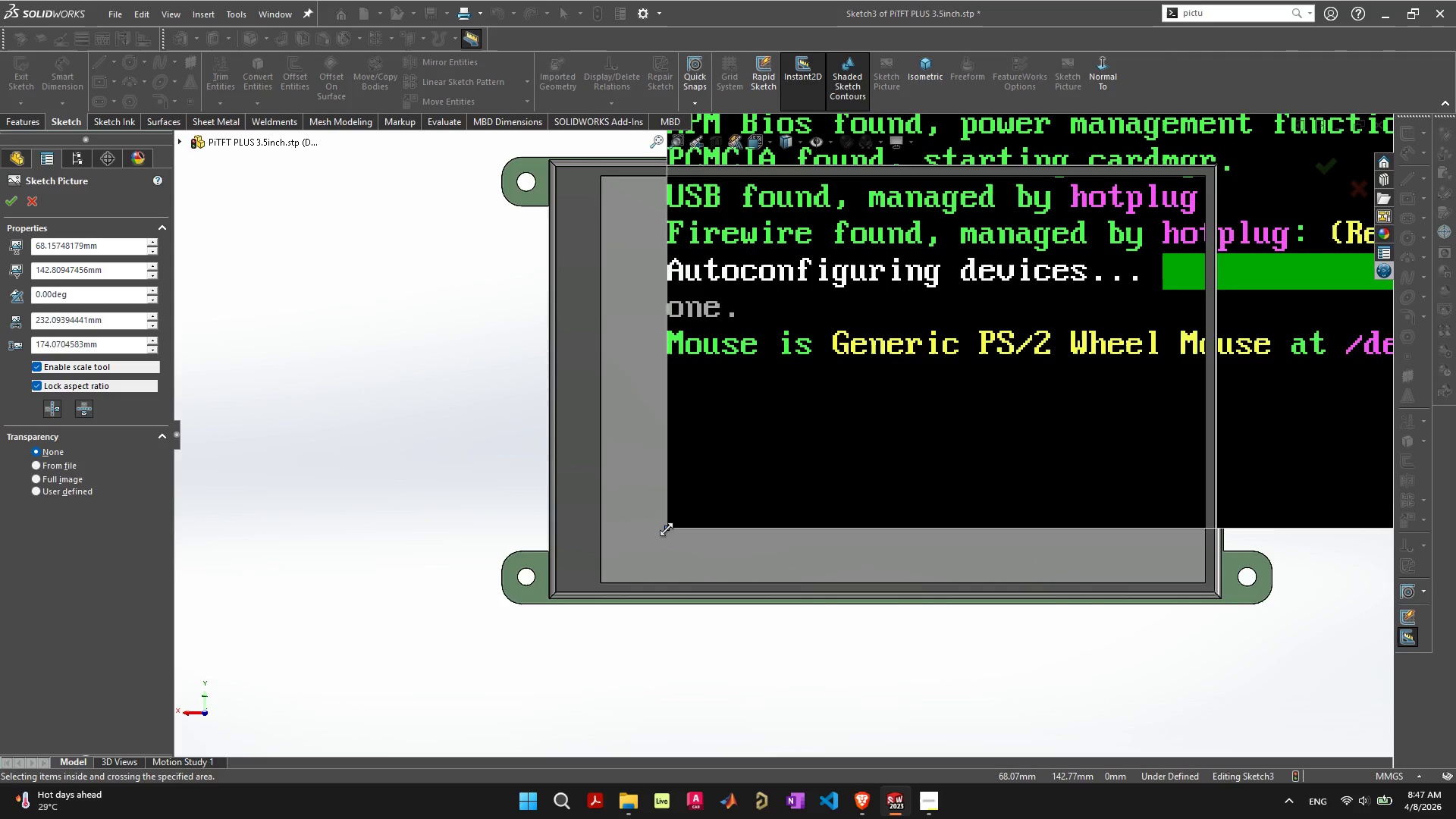 
left_click_drag(start_coordinate=[667, 529], to_coordinate=[934, 269])
 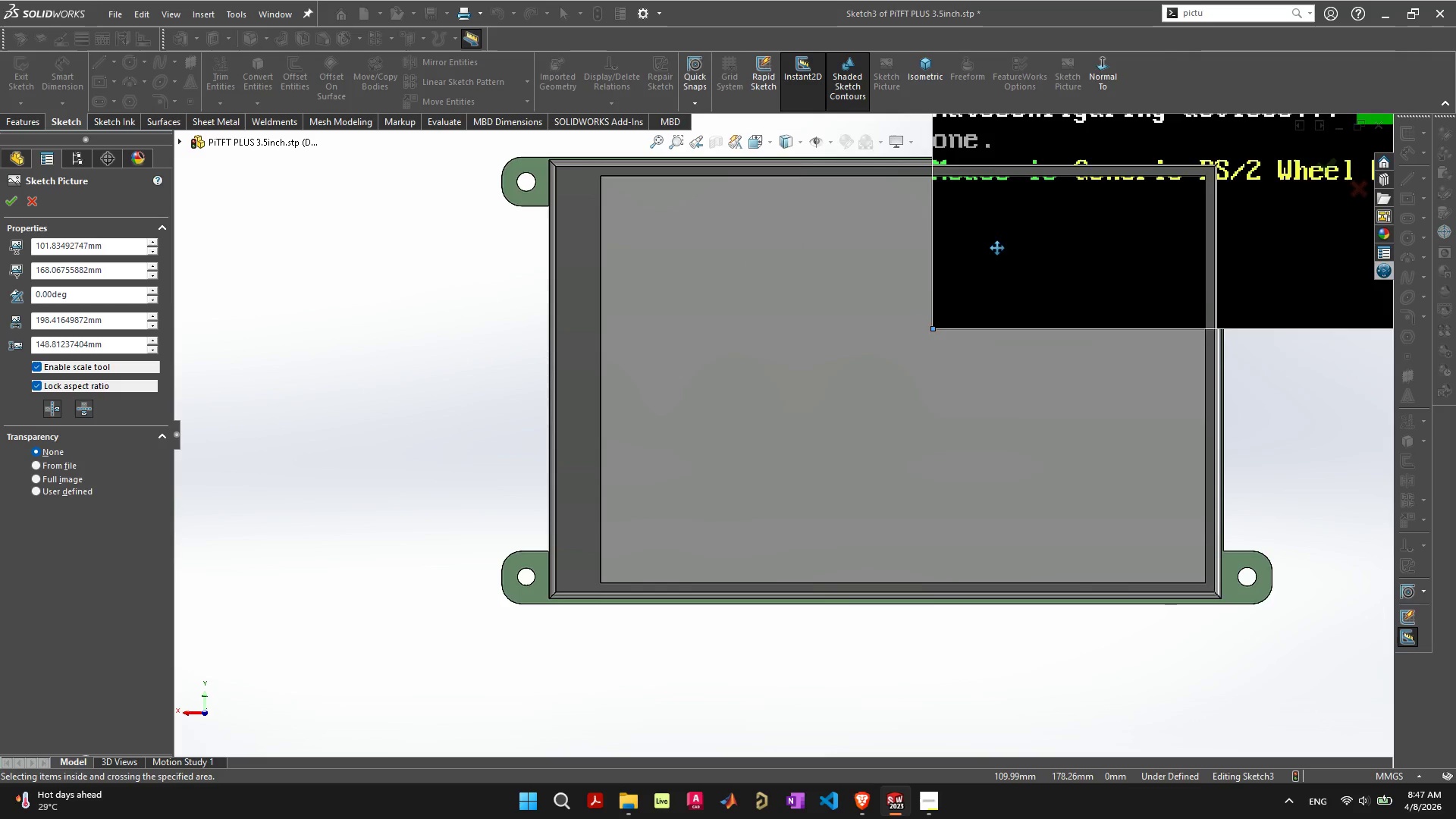 
left_click_drag(start_coordinate=[998, 248], to_coordinate=[681, 511])
 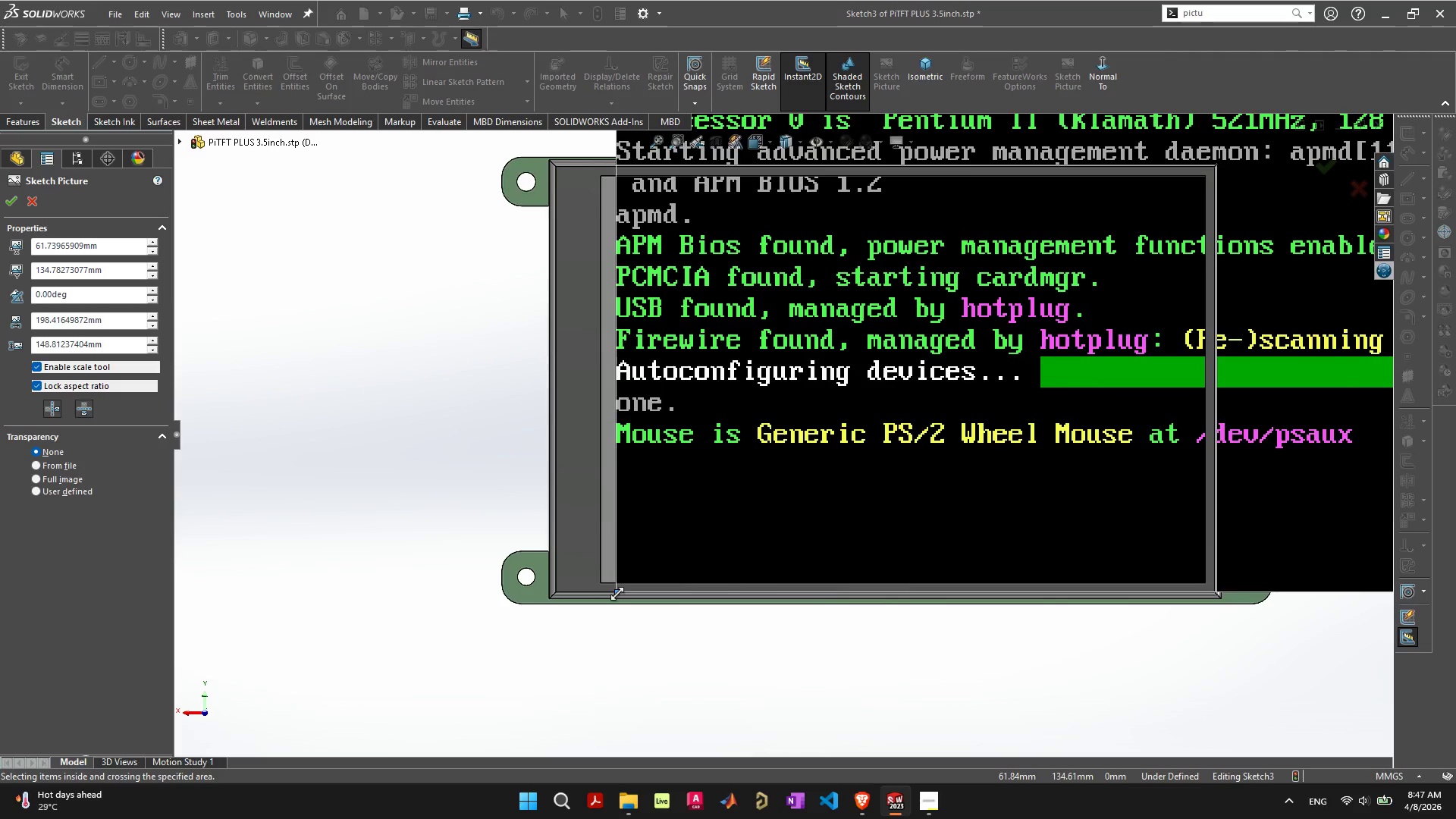 
left_click_drag(start_coordinate=[617, 593], to_coordinate=[1194, 187])
 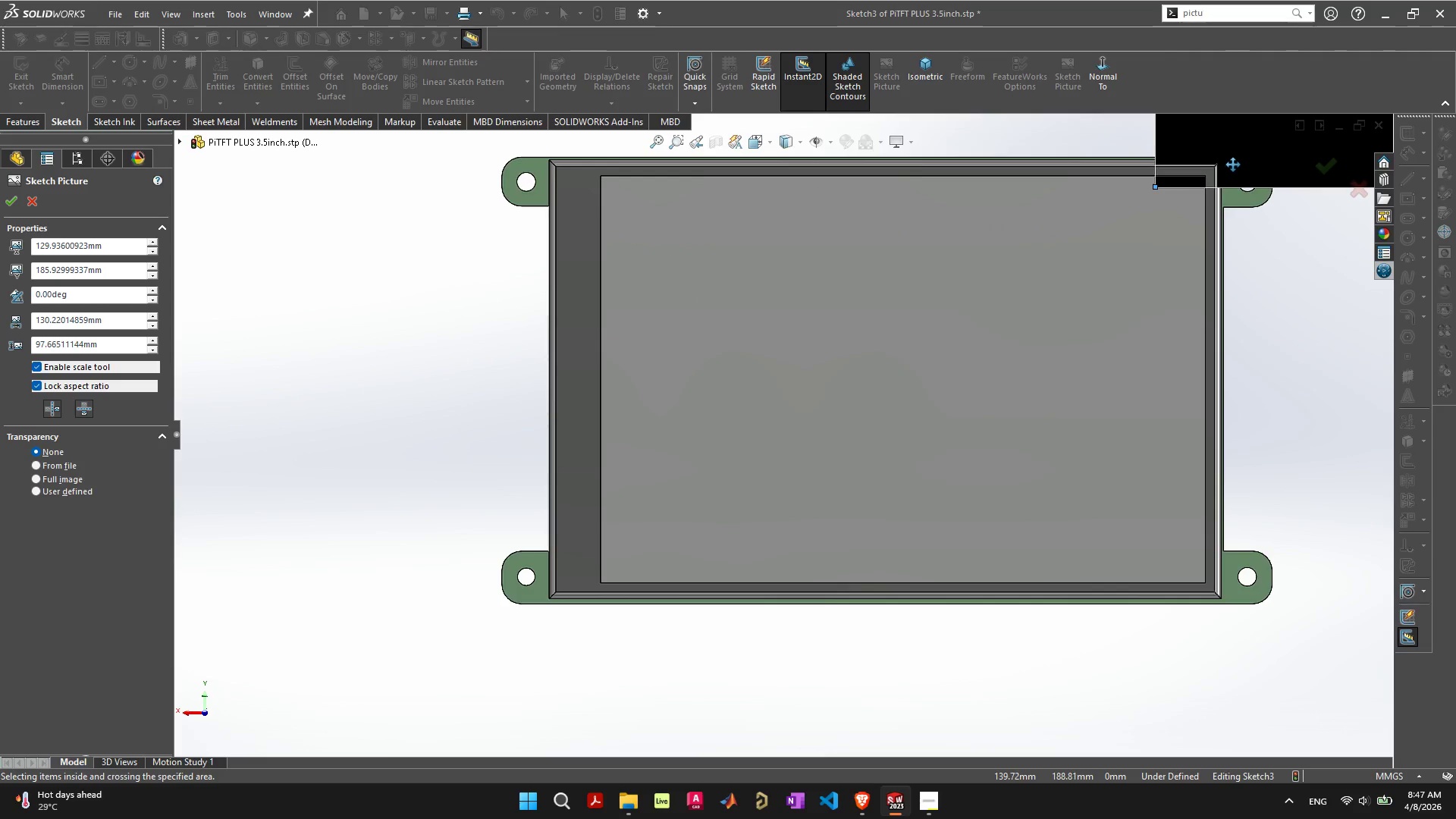 
left_click_drag(start_coordinate=[1233, 165], to_coordinate=[578, 591])
 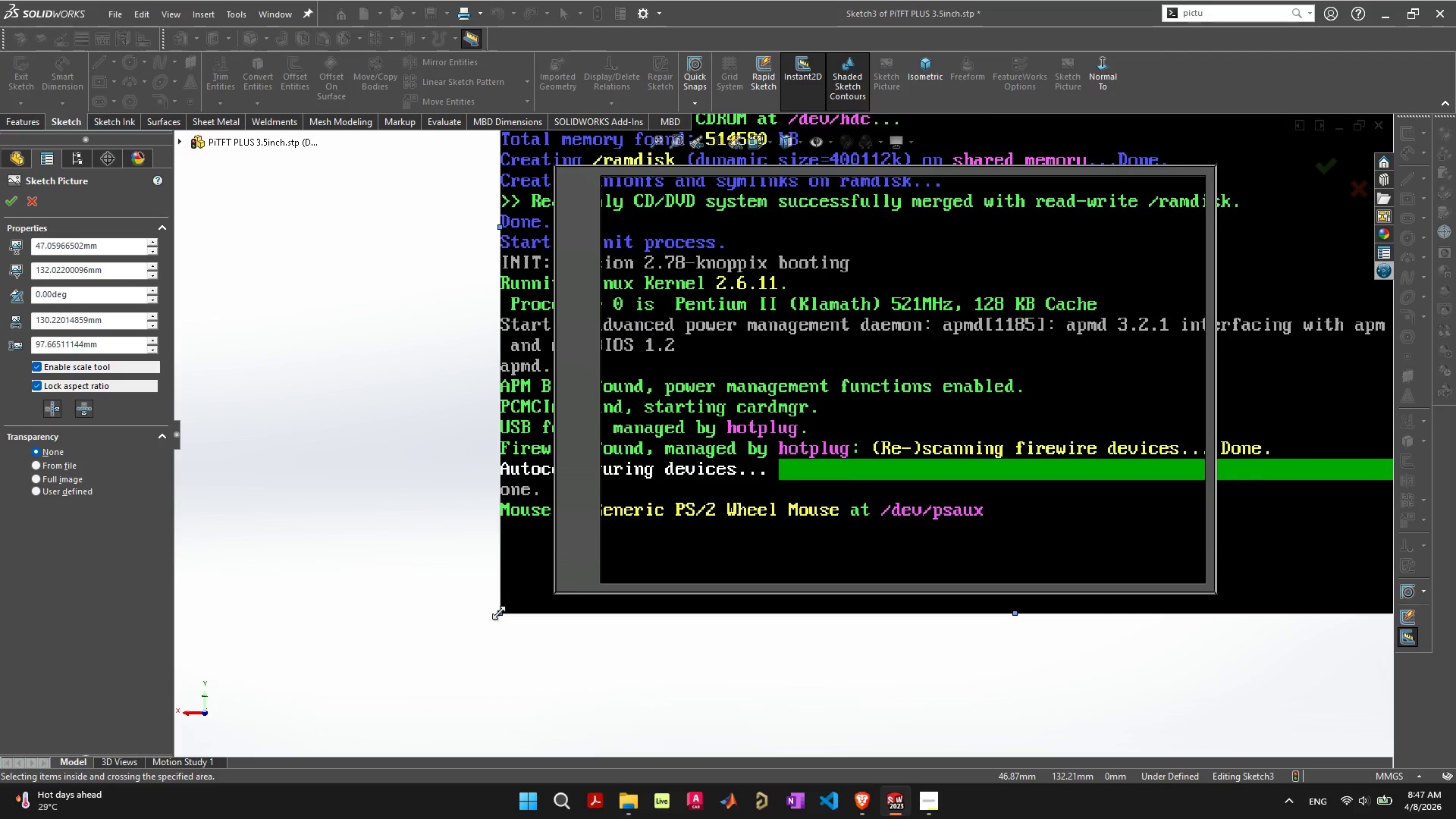 
left_click_drag(start_coordinate=[500, 612], to_coordinate=[1086, 204])
 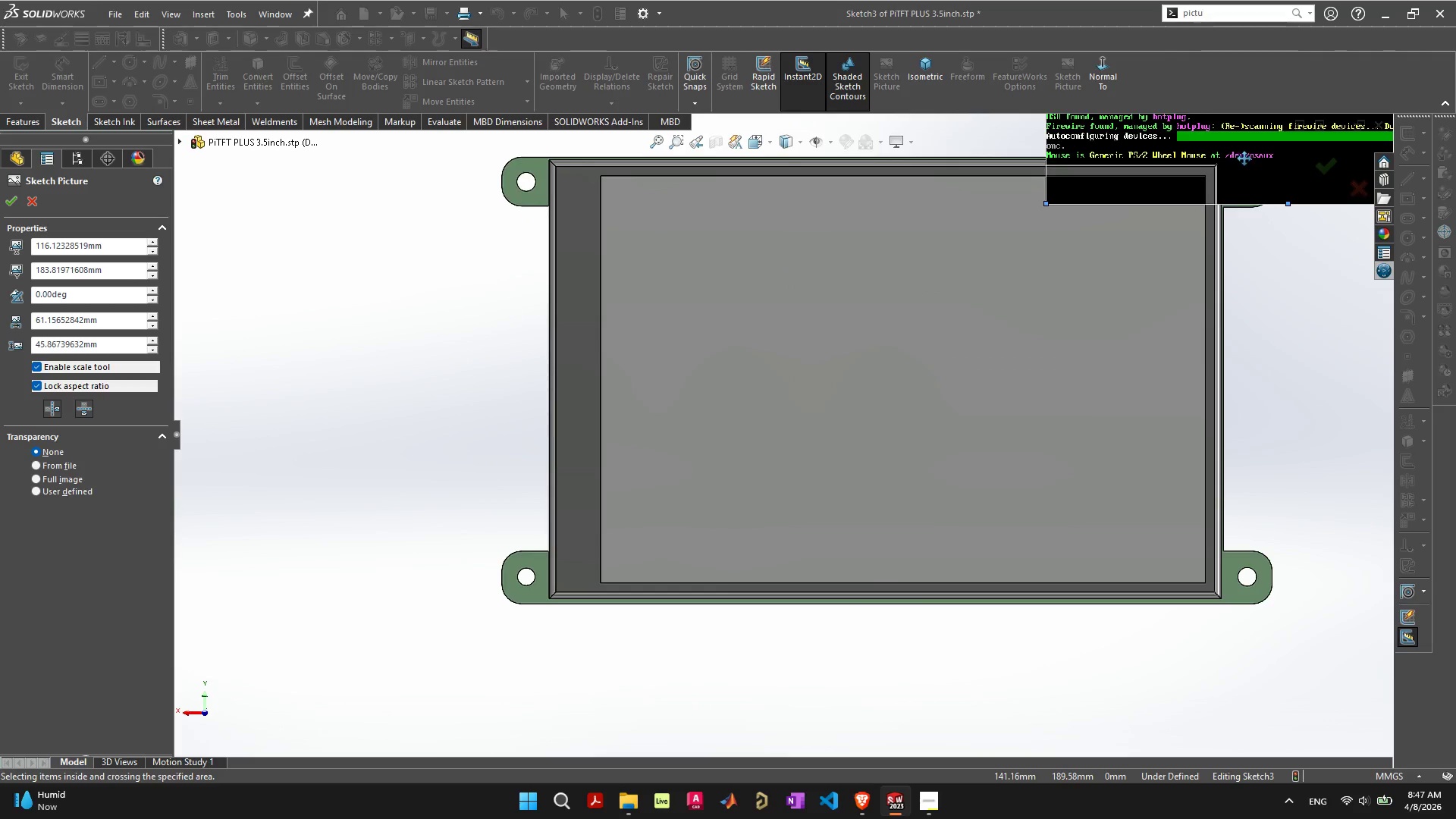 
left_click_drag(start_coordinate=[1244, 158], to_coordinate=[807, 529])
 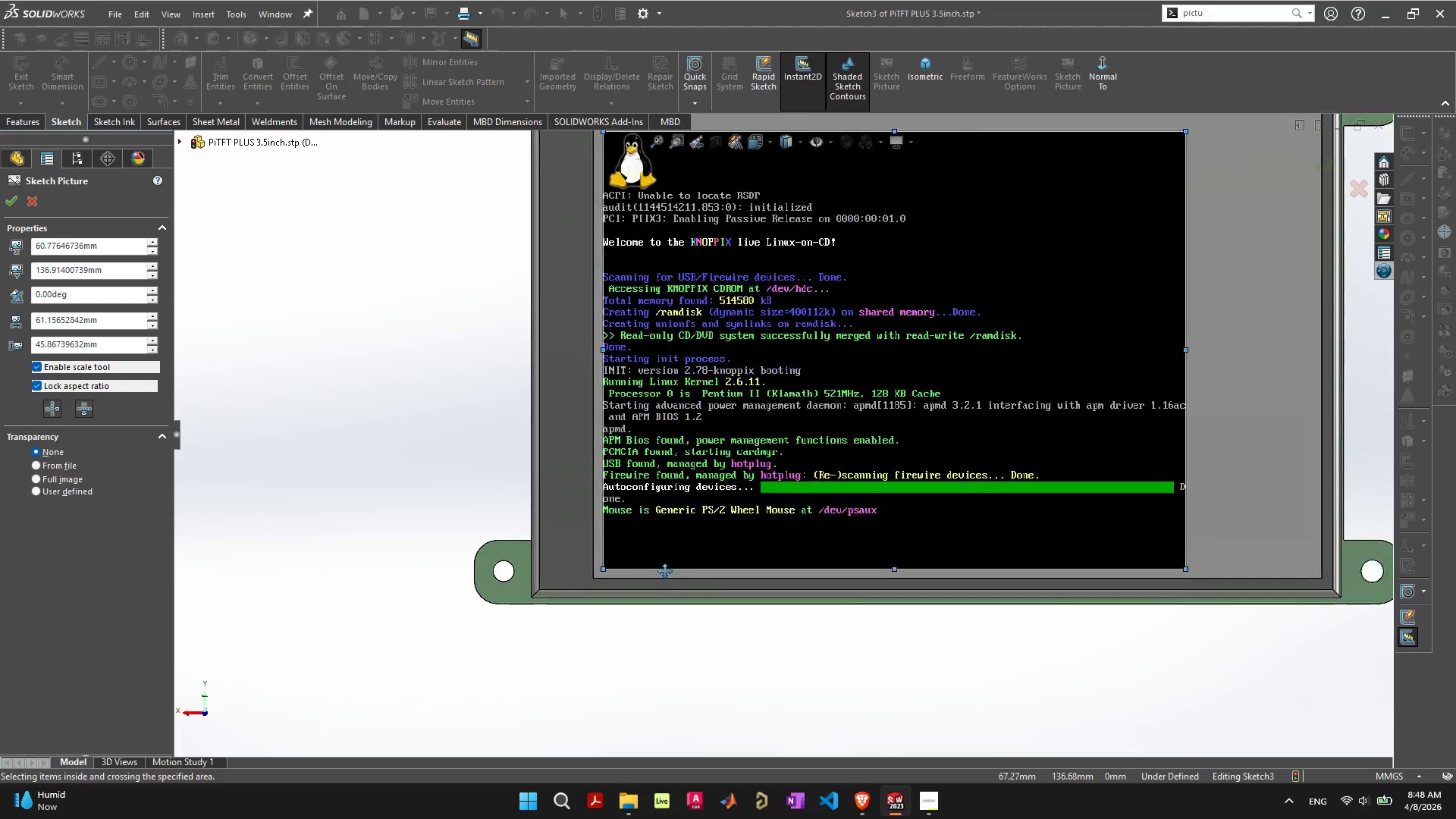 
scroll: coordinate [573, 581], scroll_direction: up, amount: 6.0
 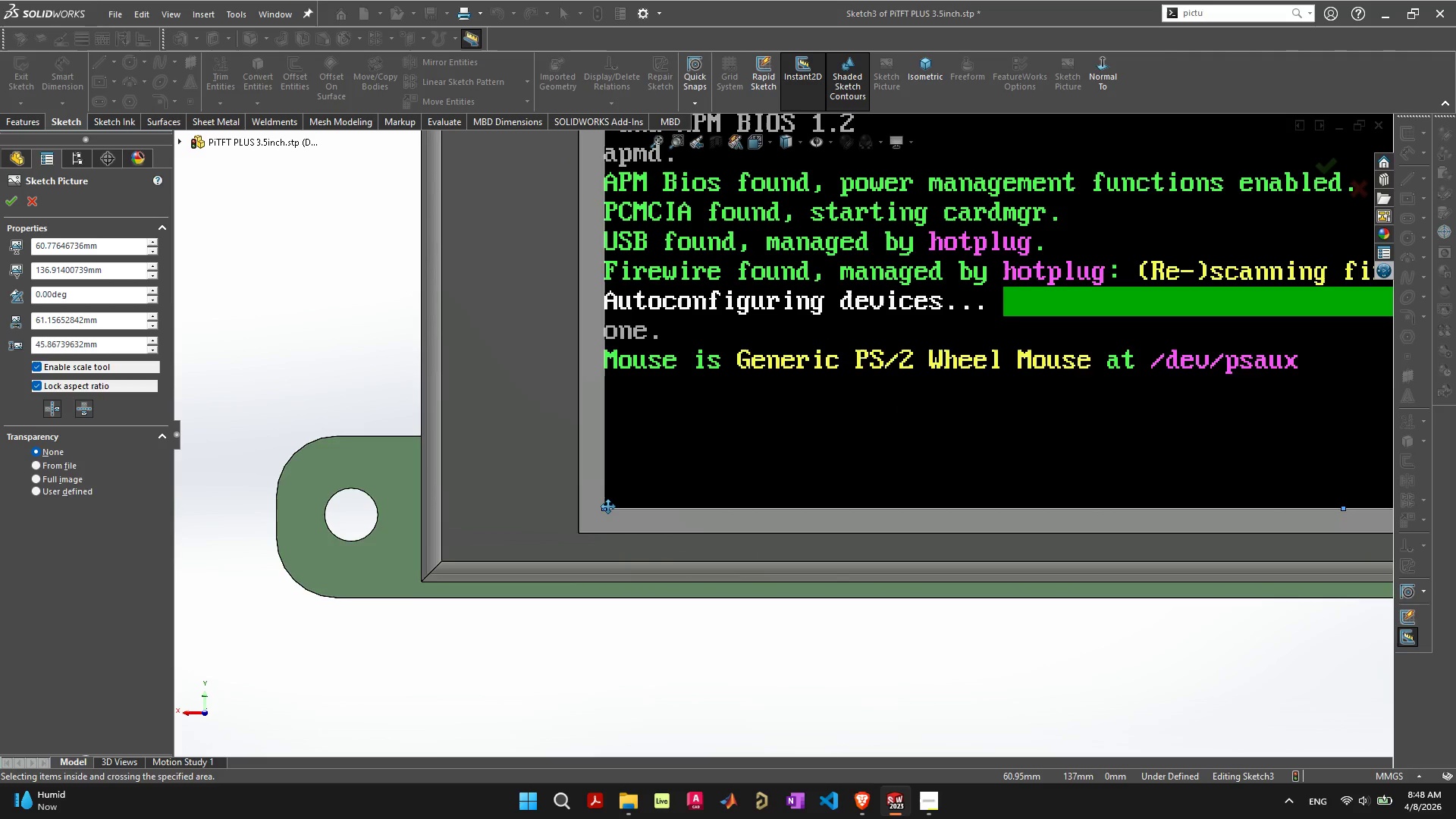 
left_click_drag(start_coordinate=[607, 508], to_coordinate=[588, 532])
 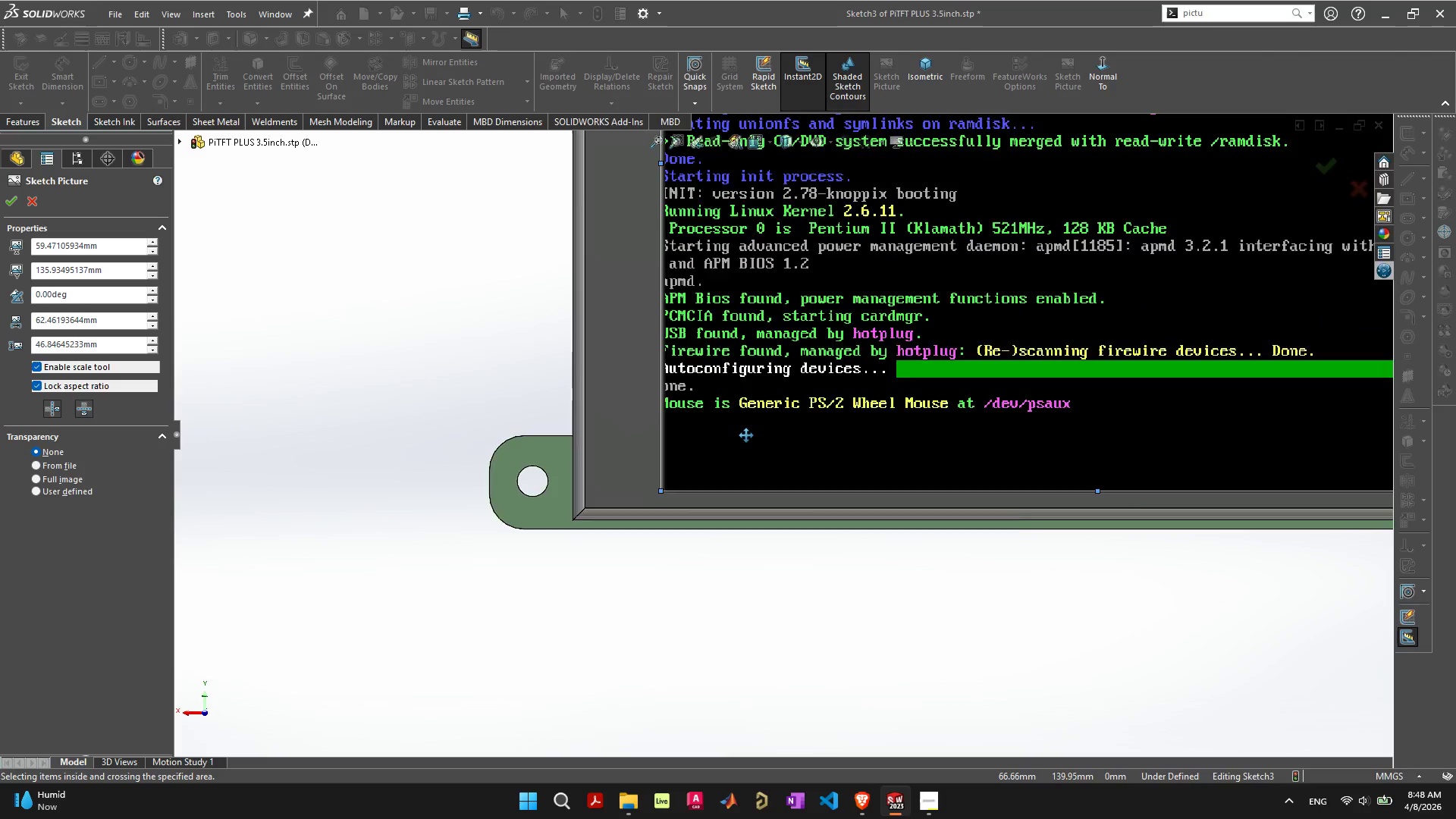 
scroll: coordinate [1065, 292], scroll_direction: down, amount: 9.0
 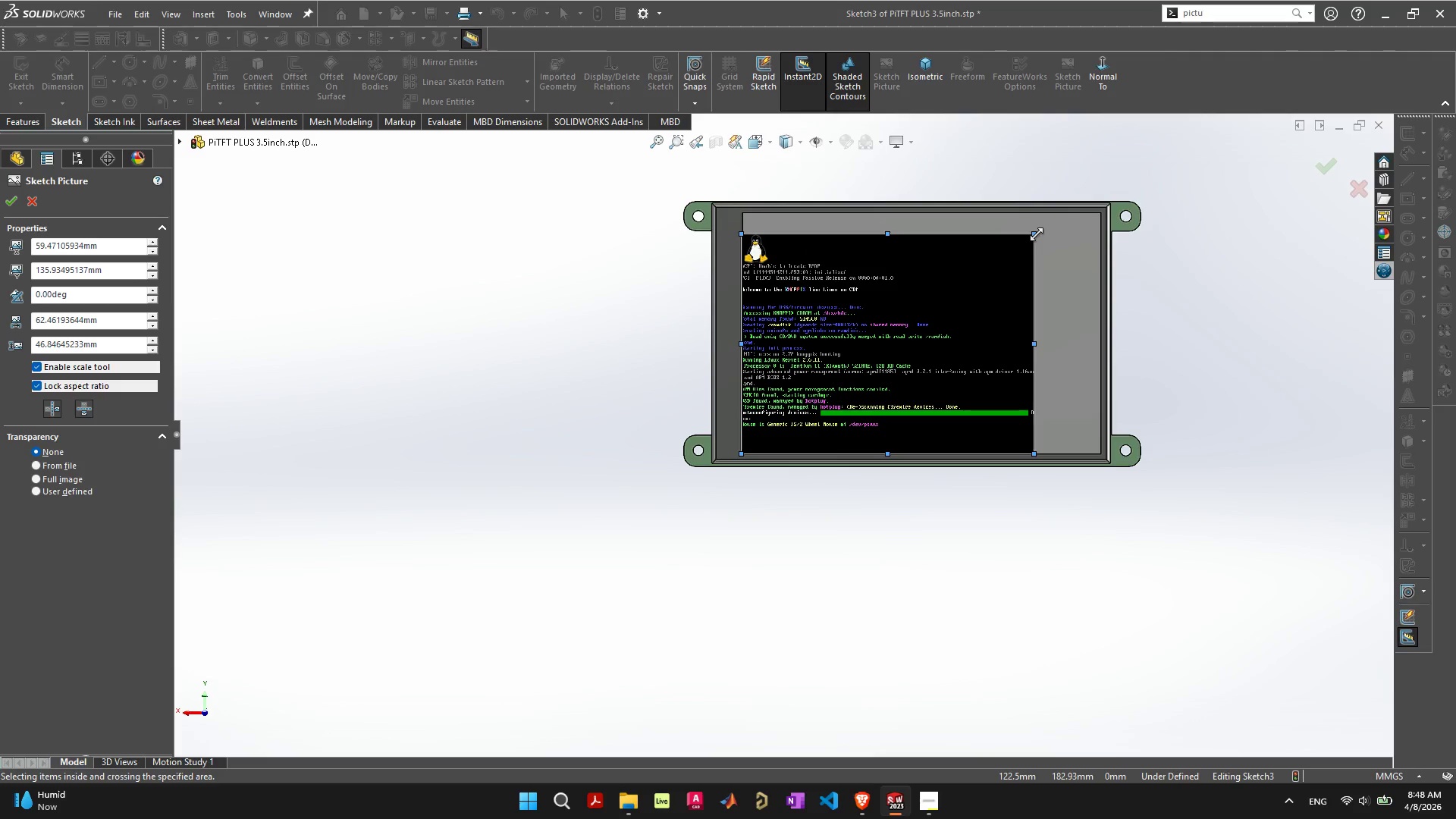 
left_click_drag(start_coordinate=[1037, 234], to_coordinate=[1084, 228])
 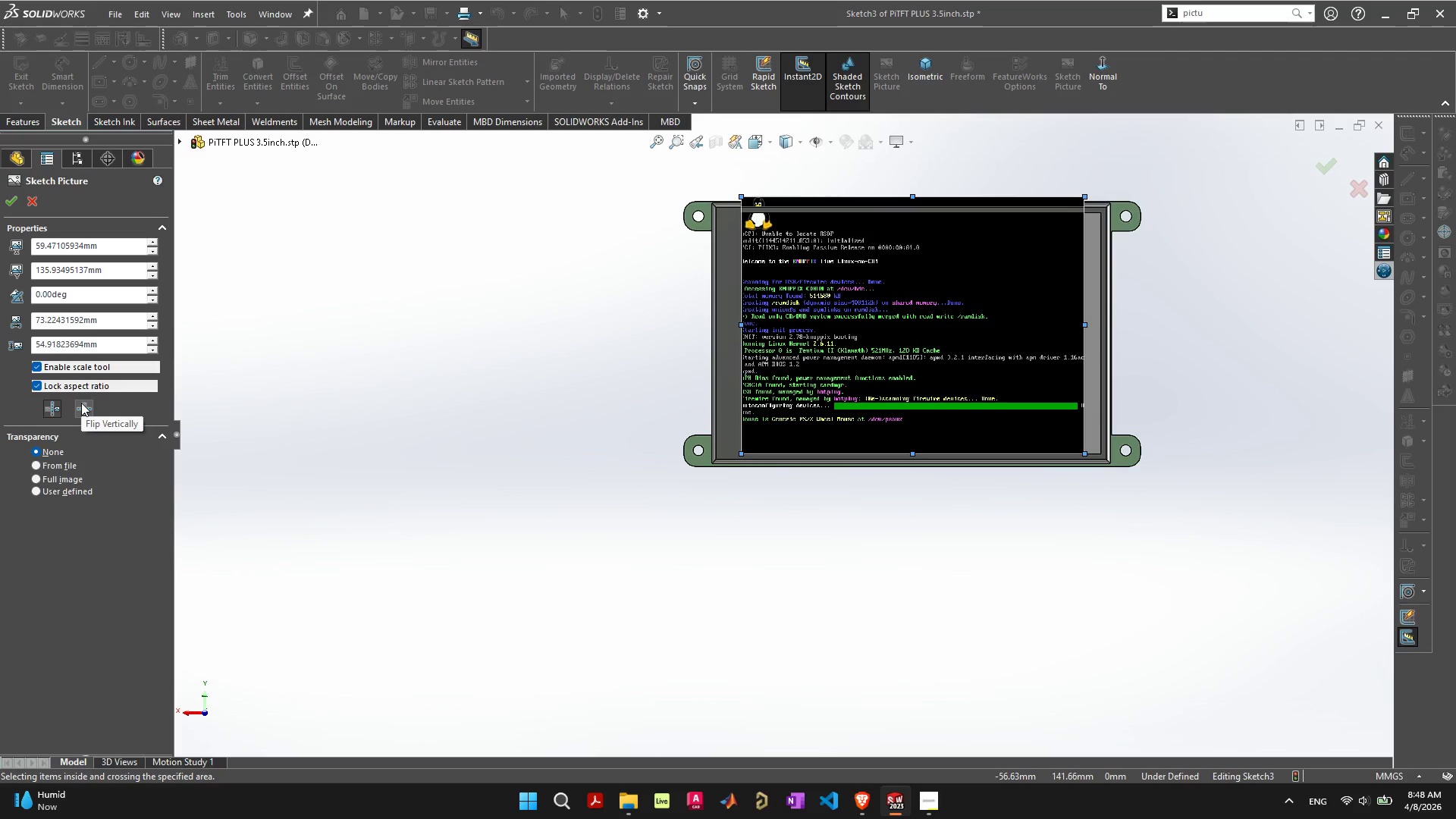 
wait(8.69)
 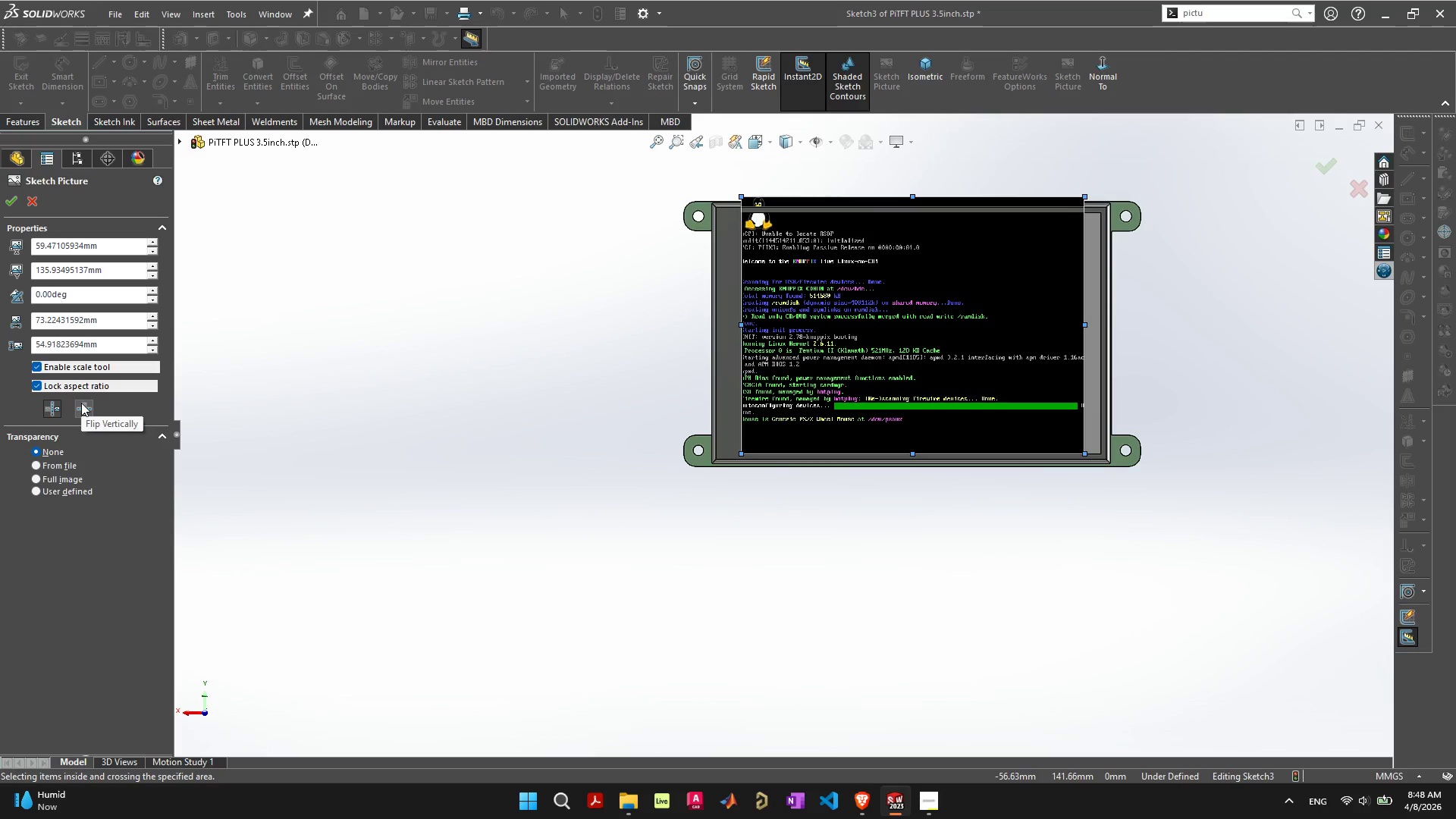 
left_click([80, 384])
 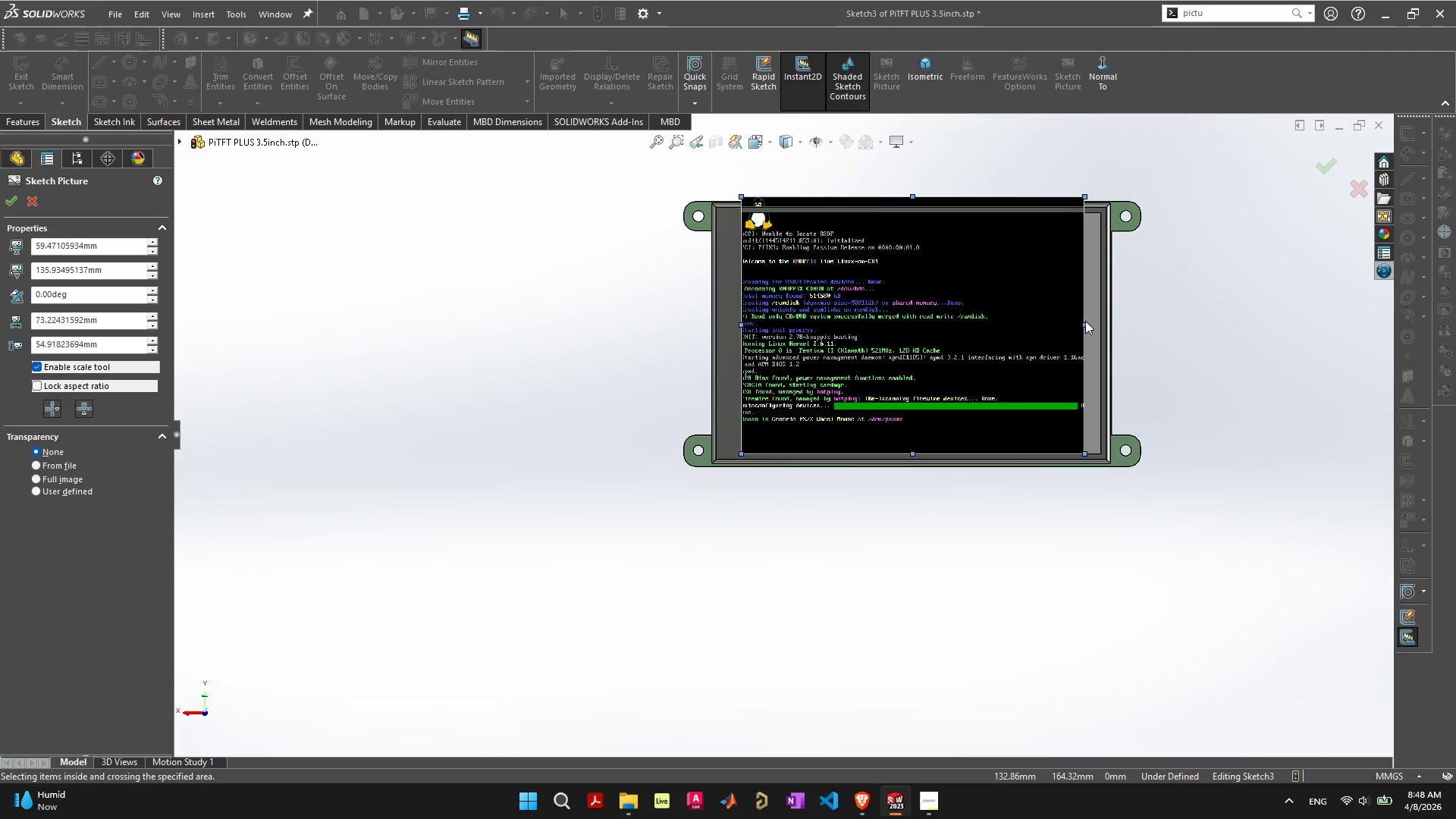 
left_click_drag(start_coordinate=[1084, 324], to_coordinate=[1098, 324])
 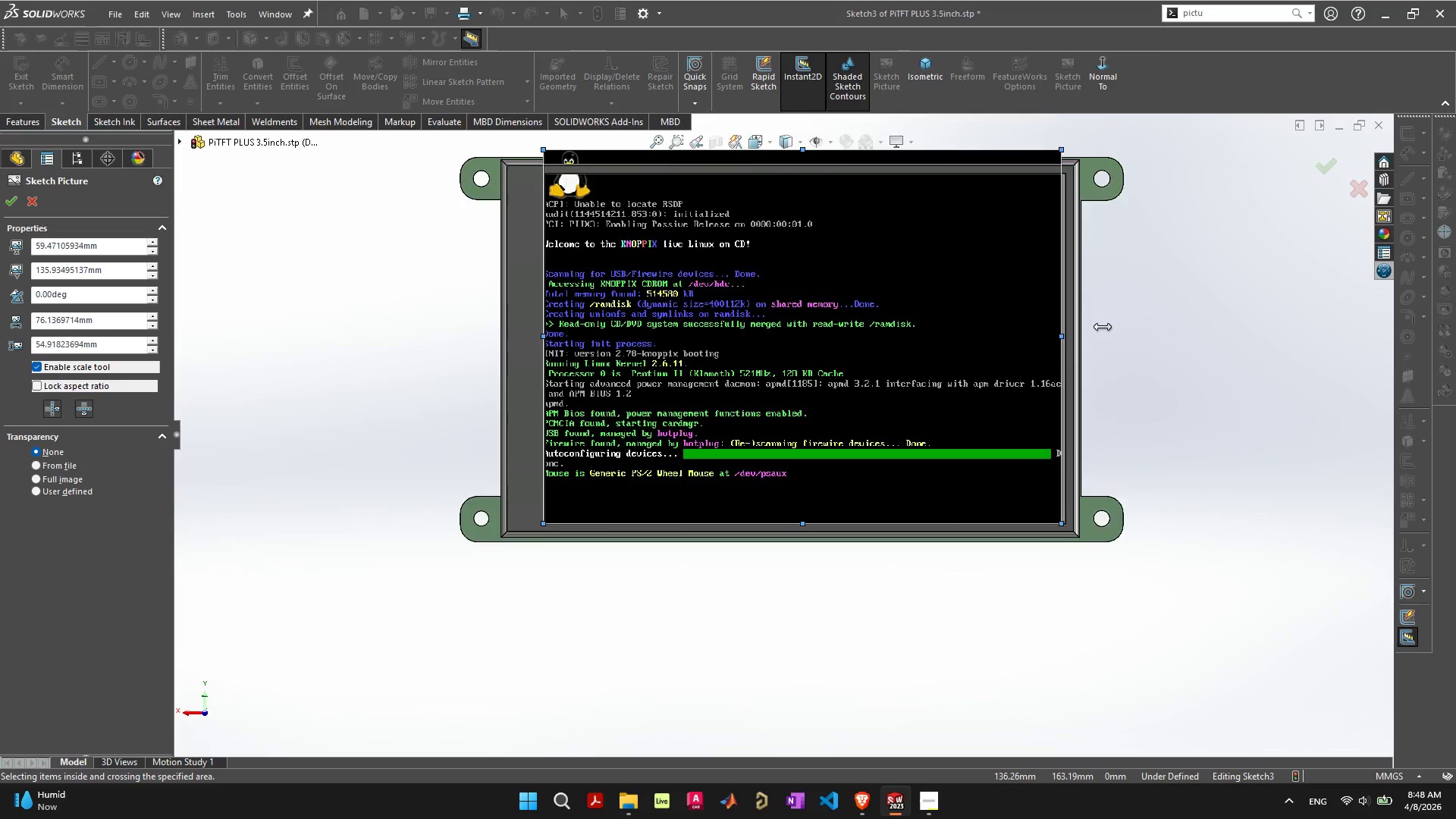 
scroll: coordinate [1073, 350], scroll_direction: up, amount: 7.0
 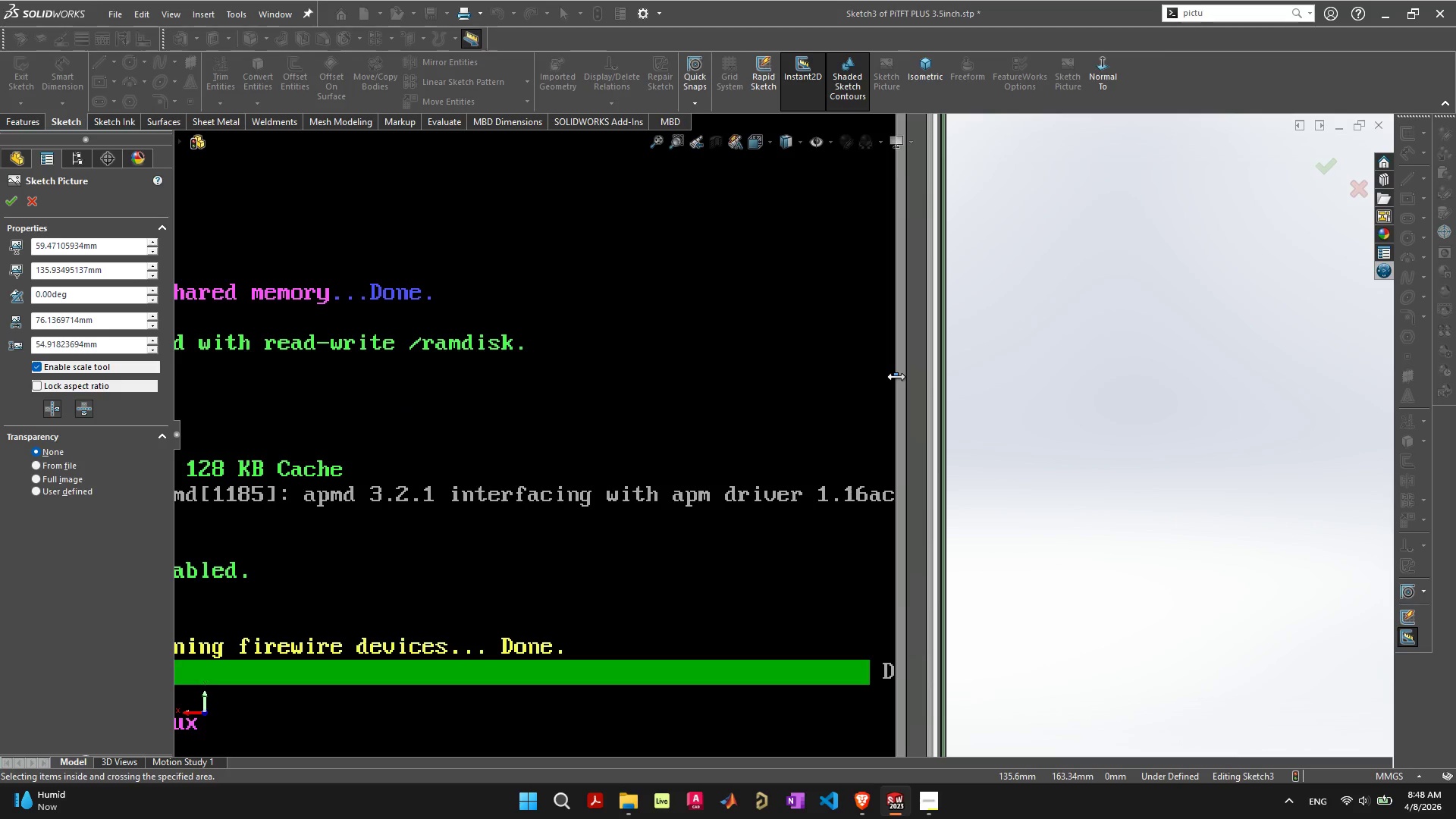 
left_click_drag(start_coordinate=[896, 376], to_coordinate=[907, 374])
 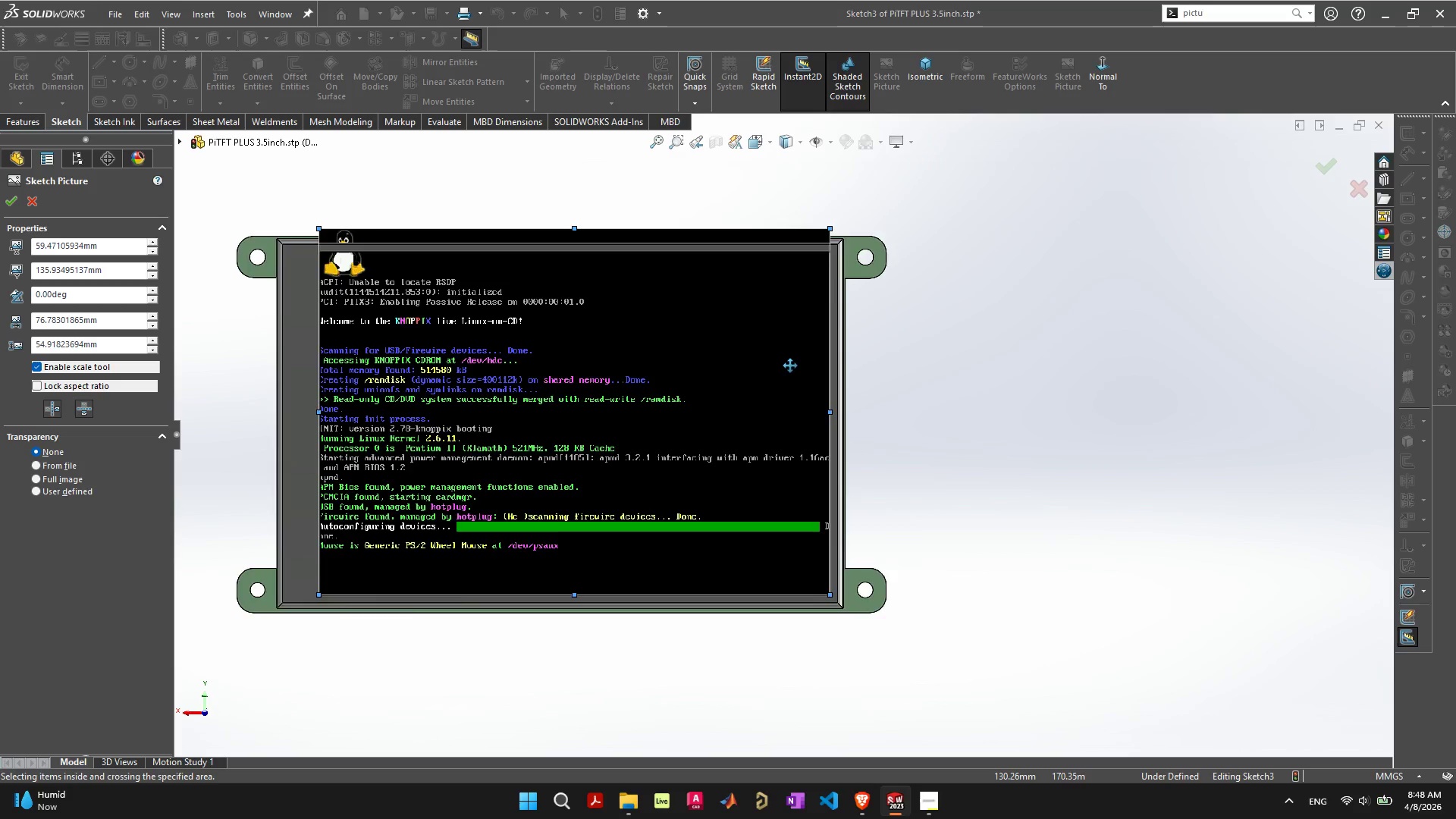 
scroll: coordinate [789, 366], scroll_direction: down, amount: 6.0
 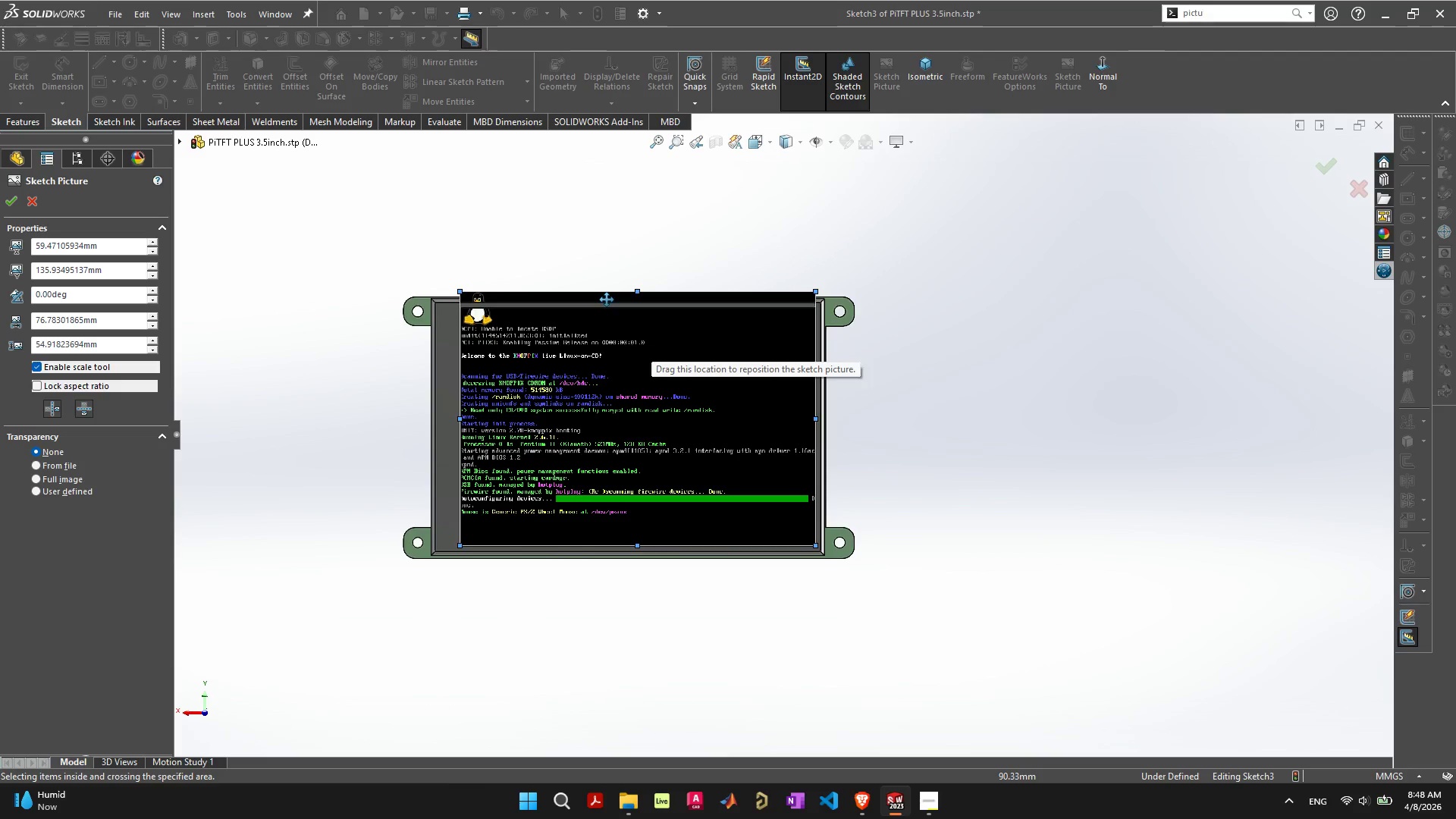 
scroll: coordinate [614, 271], scroll_direction: up, amount: 4.0
 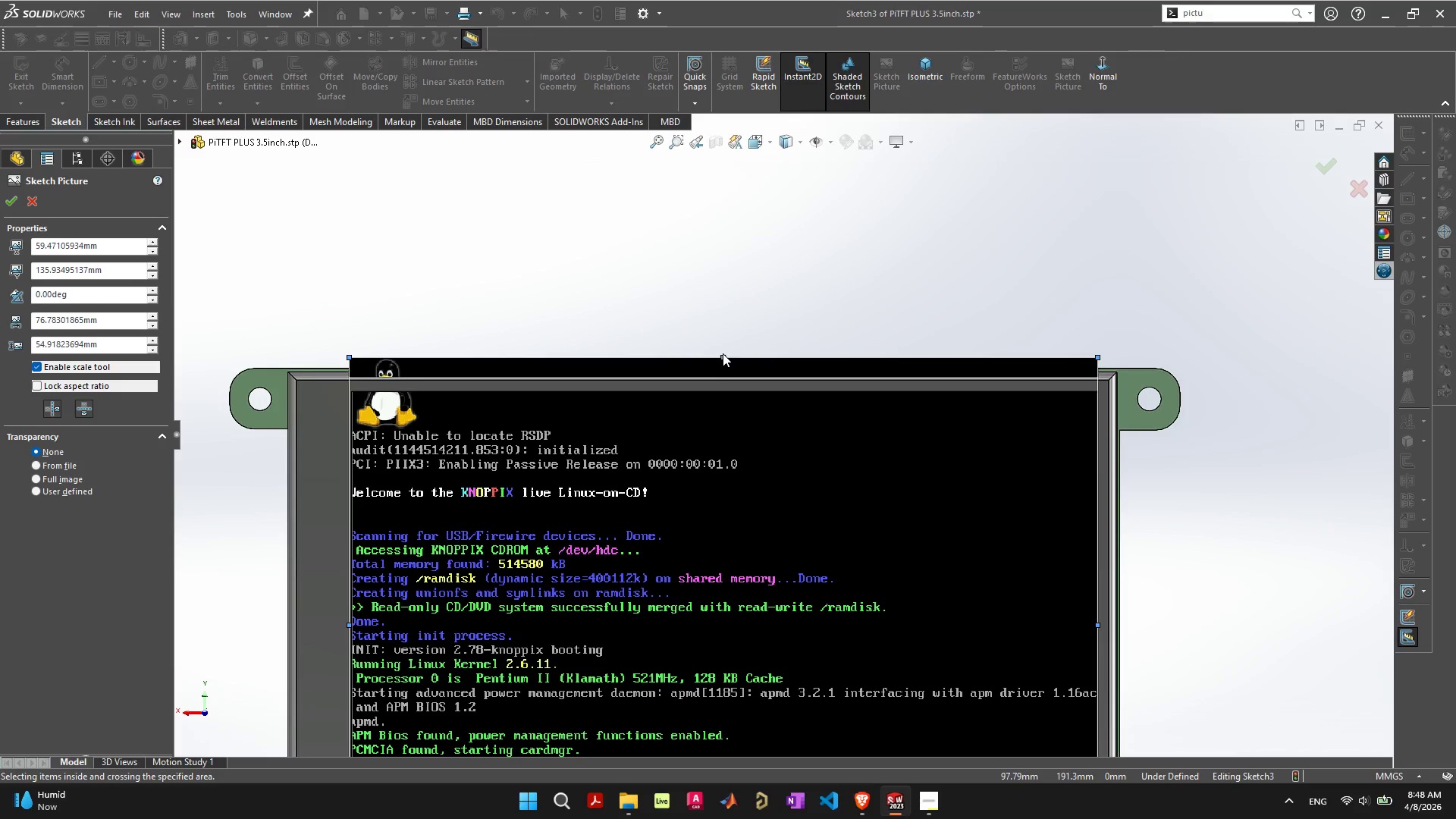 
left_click_drag(start_coordinate=[723, 356], to_coordinate=[726, 390])
 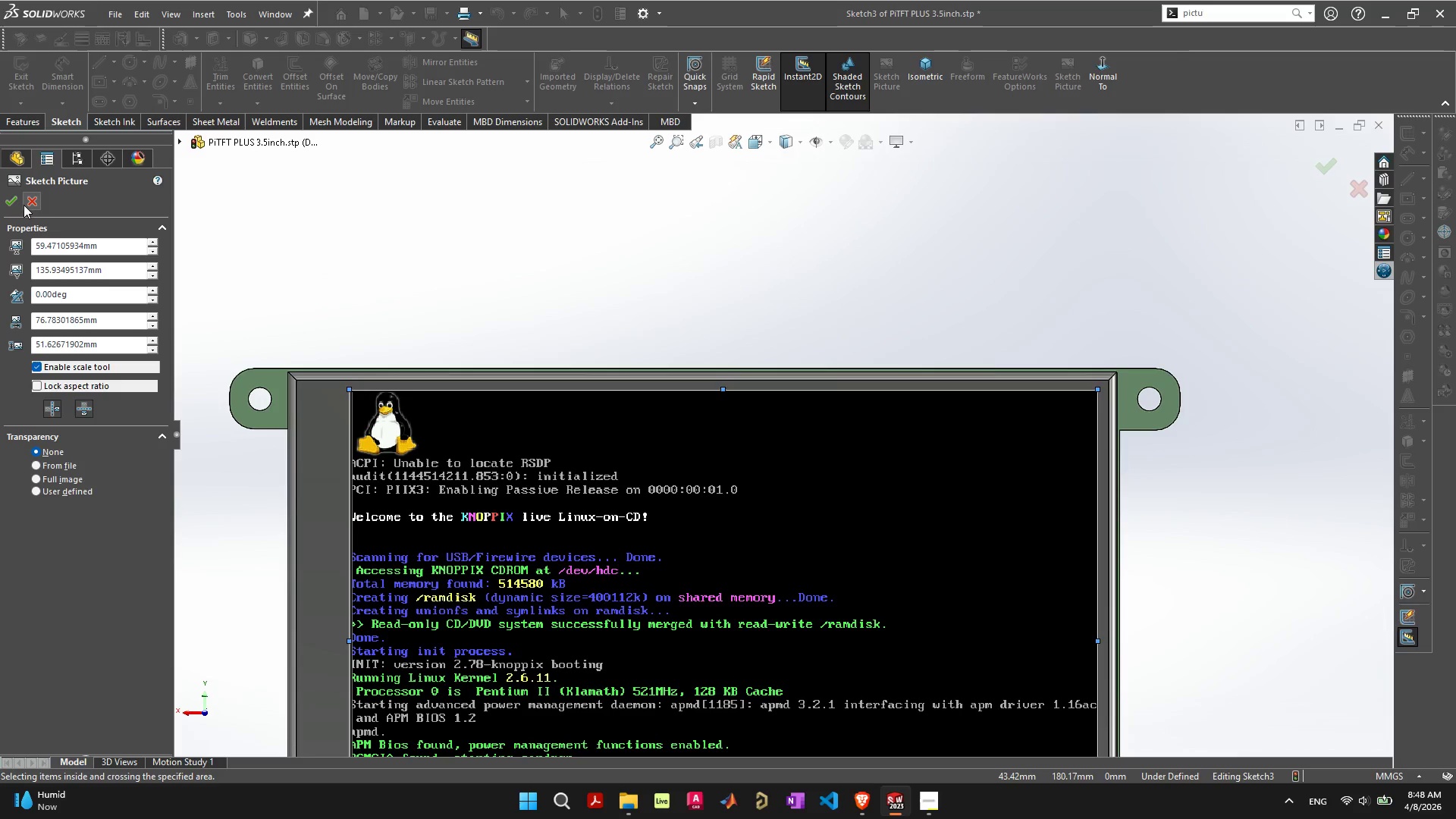 
left_click([11, 200])
 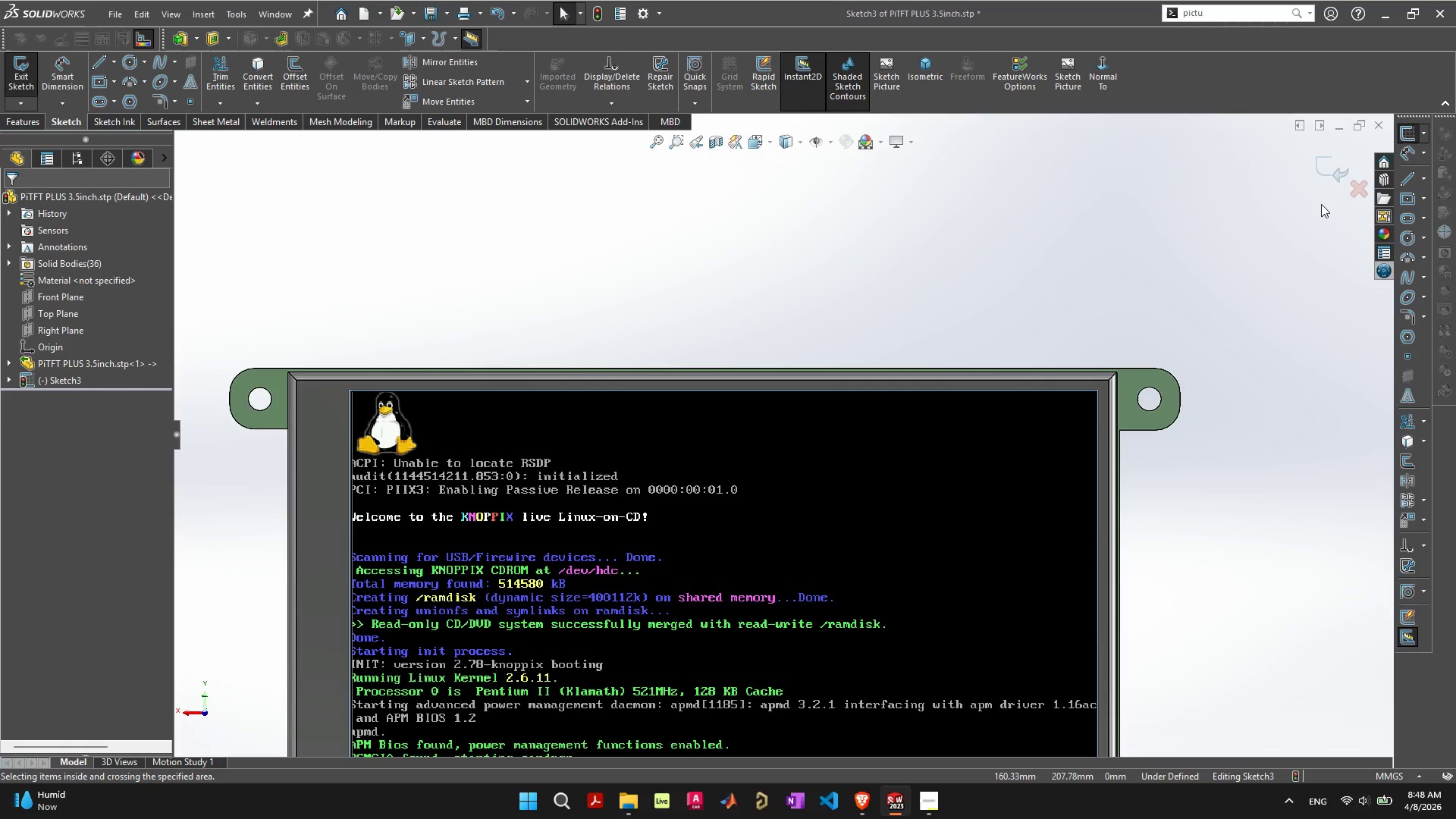 
left_click([1329, 177])
 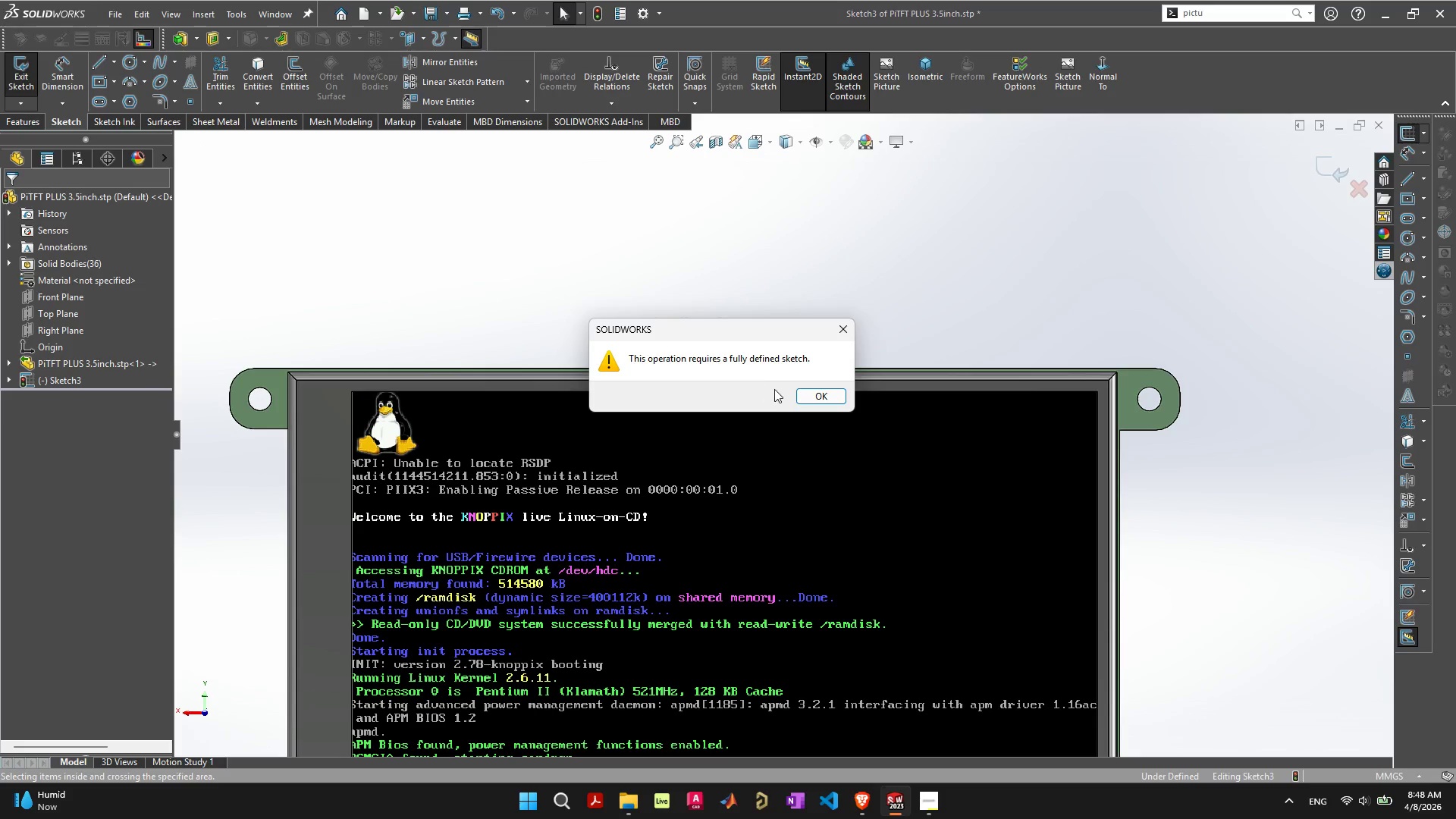 
left_click([801, 390])
 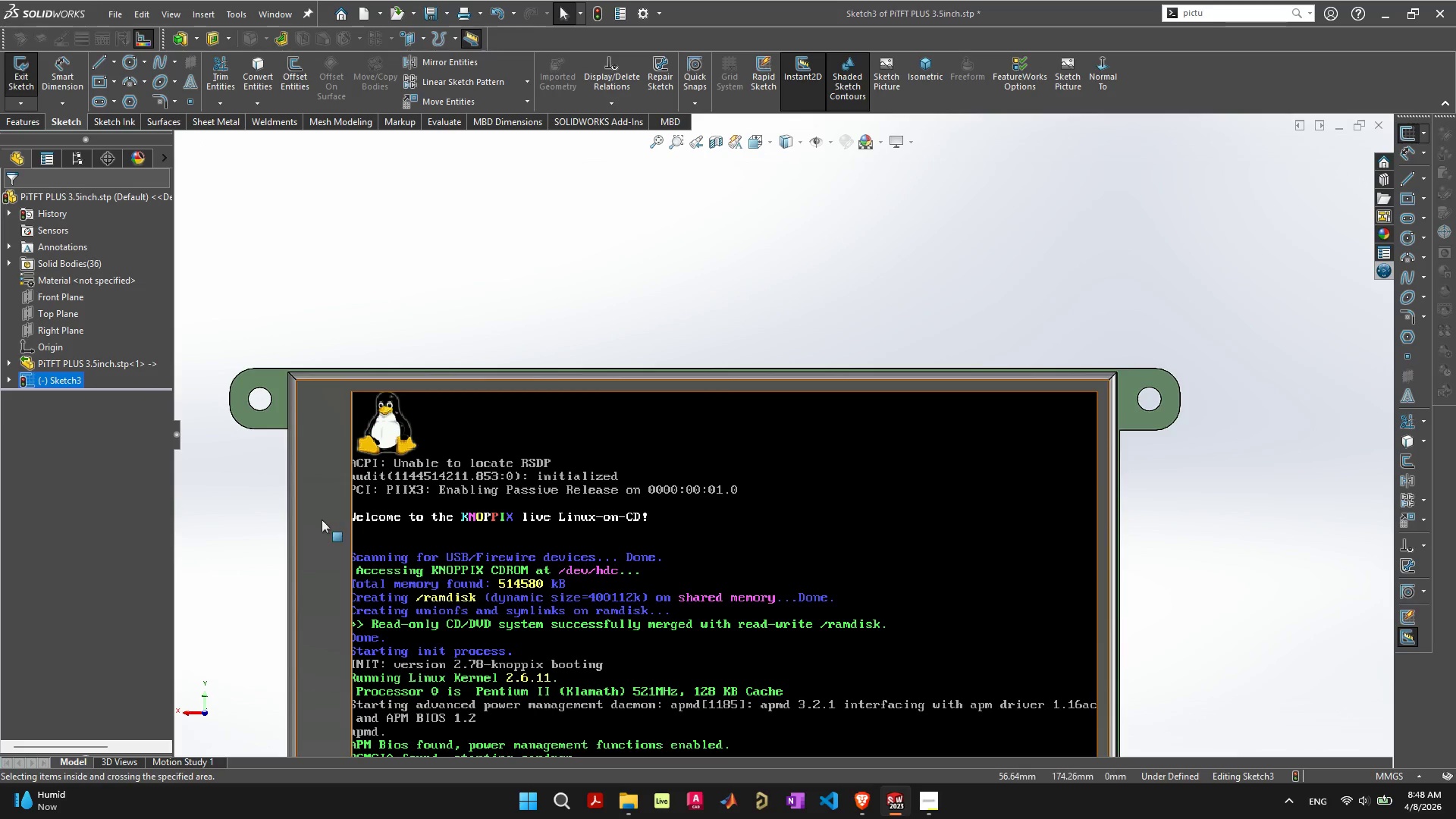 
scroll: coordinate [405, 506], scroll_direction: down, amount: 10.0
 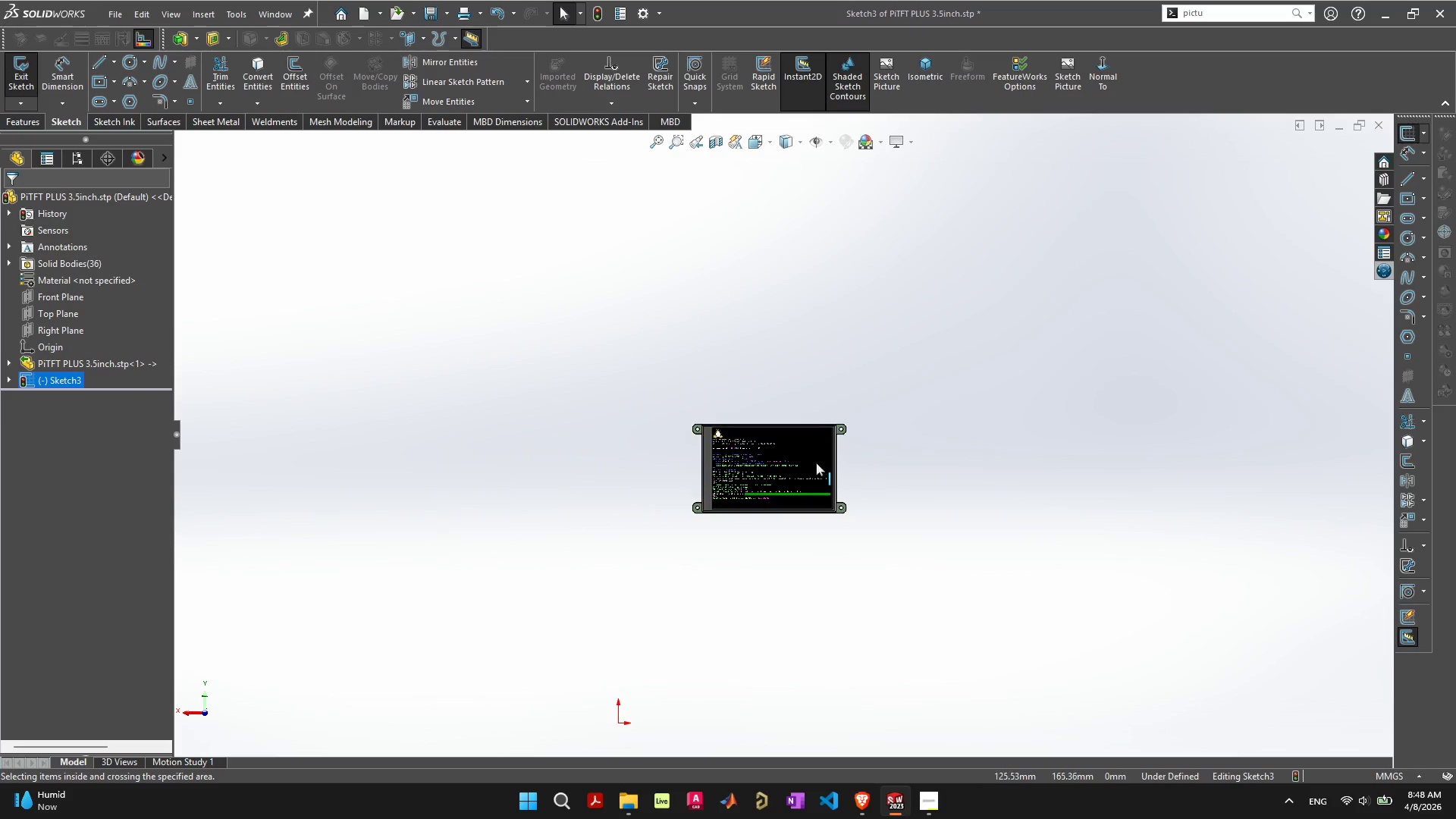 
left_click([776, 466])
 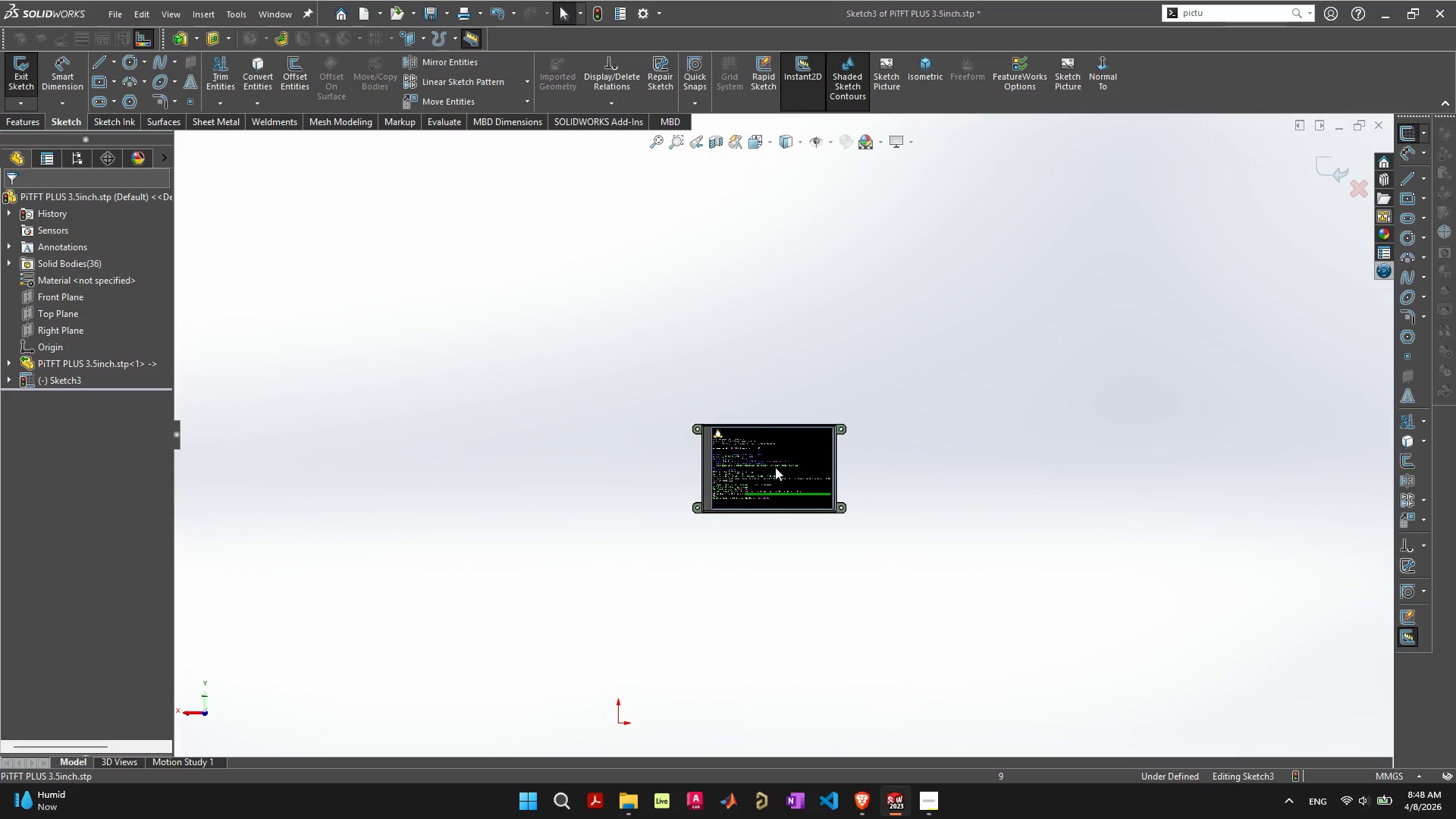 
scroll: coordinate [774, 470], scroll_direction: down, amount: 4.0
 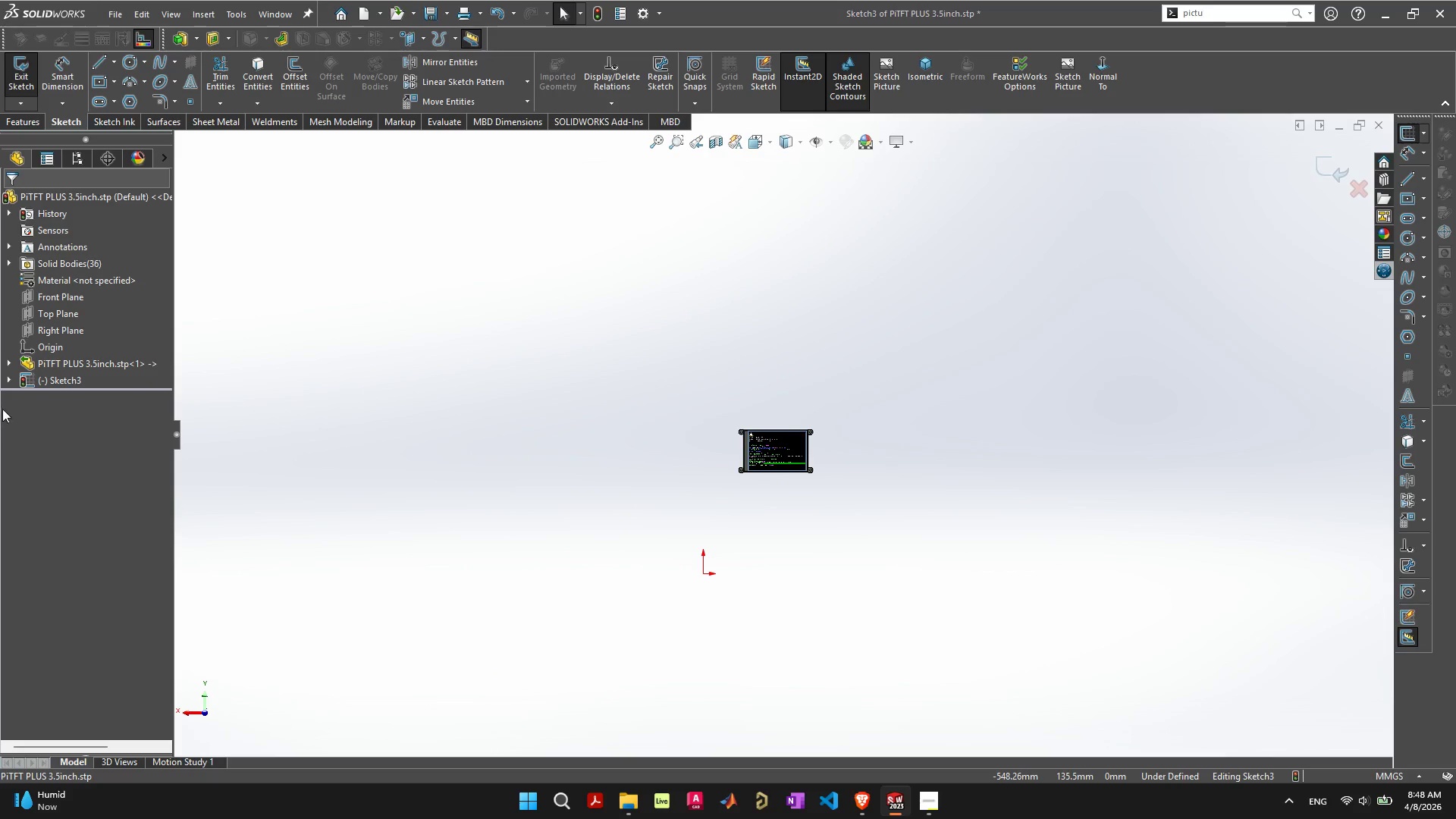 
left_click([31, 380])
 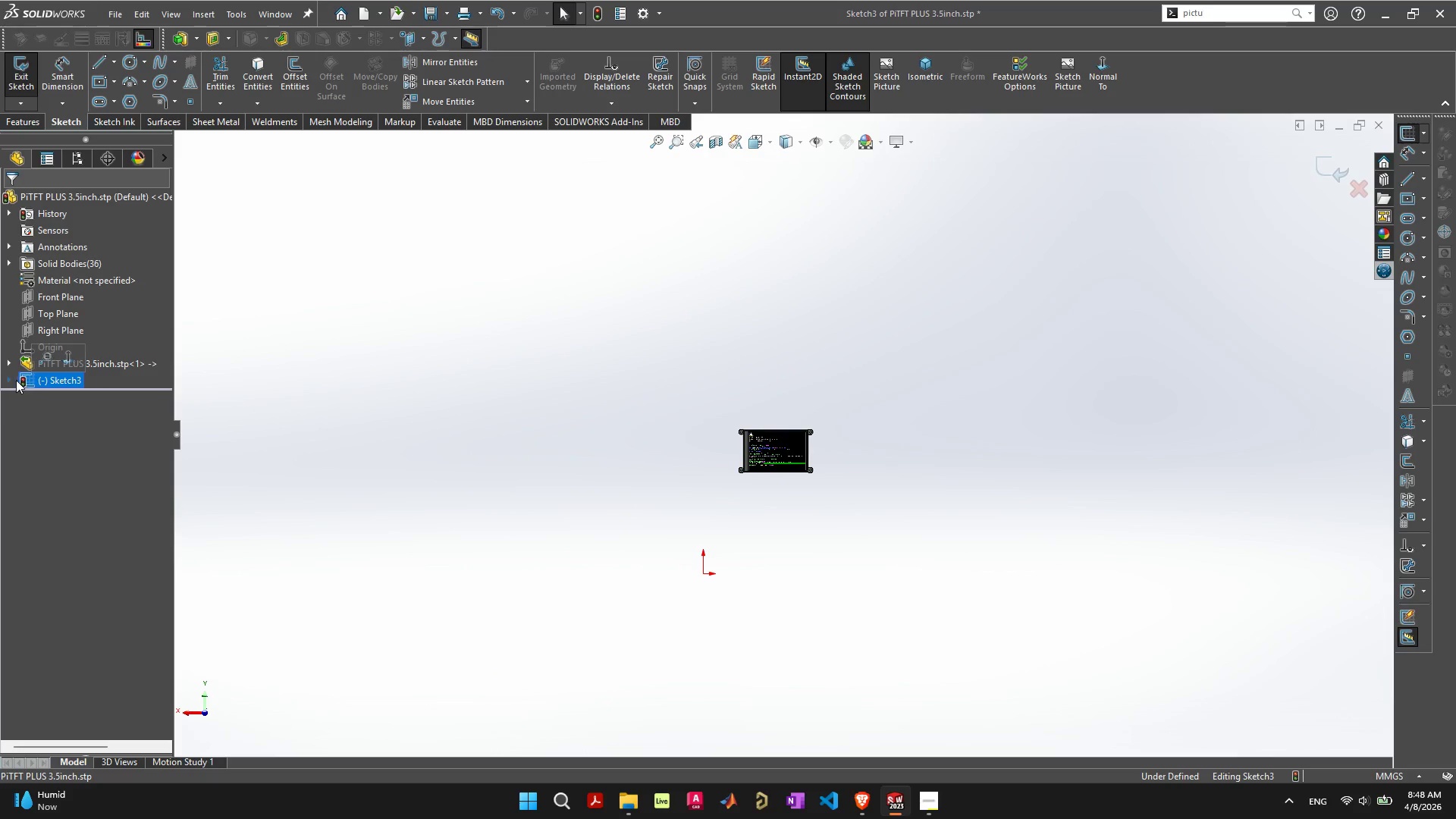 
left_click([10, 380])
 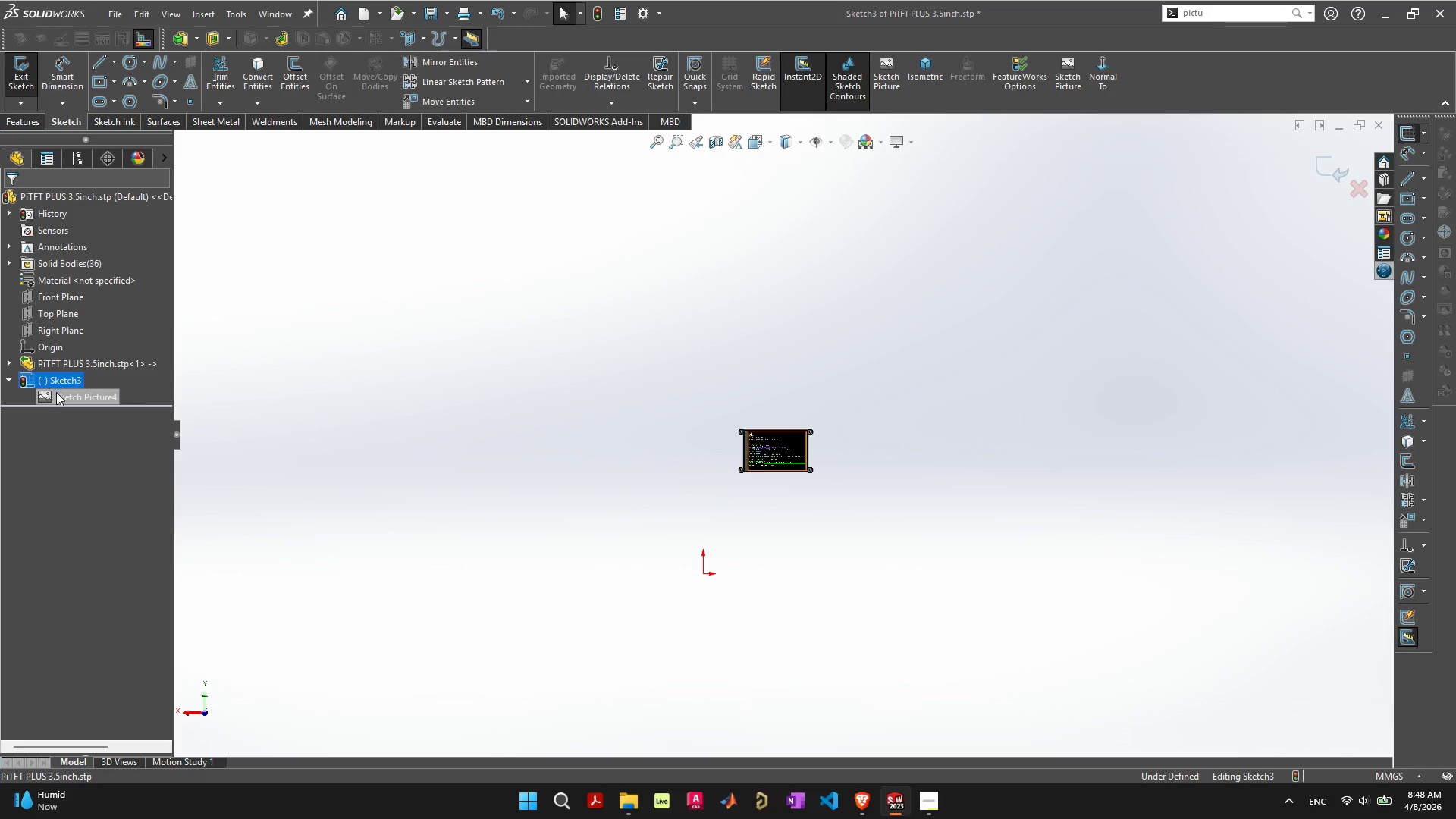 
left_click([59, 394])
 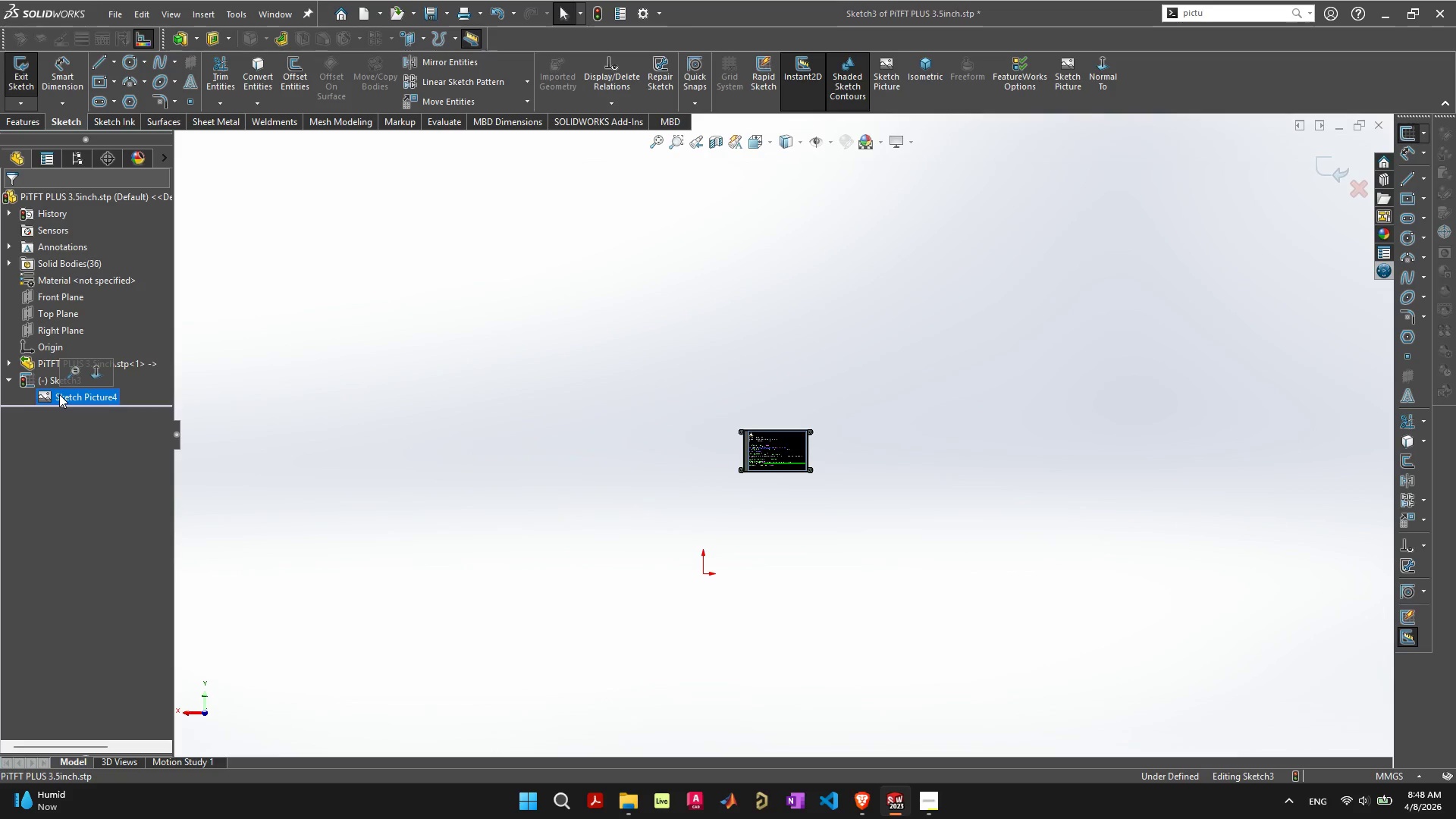 
left_click([59, 394])
 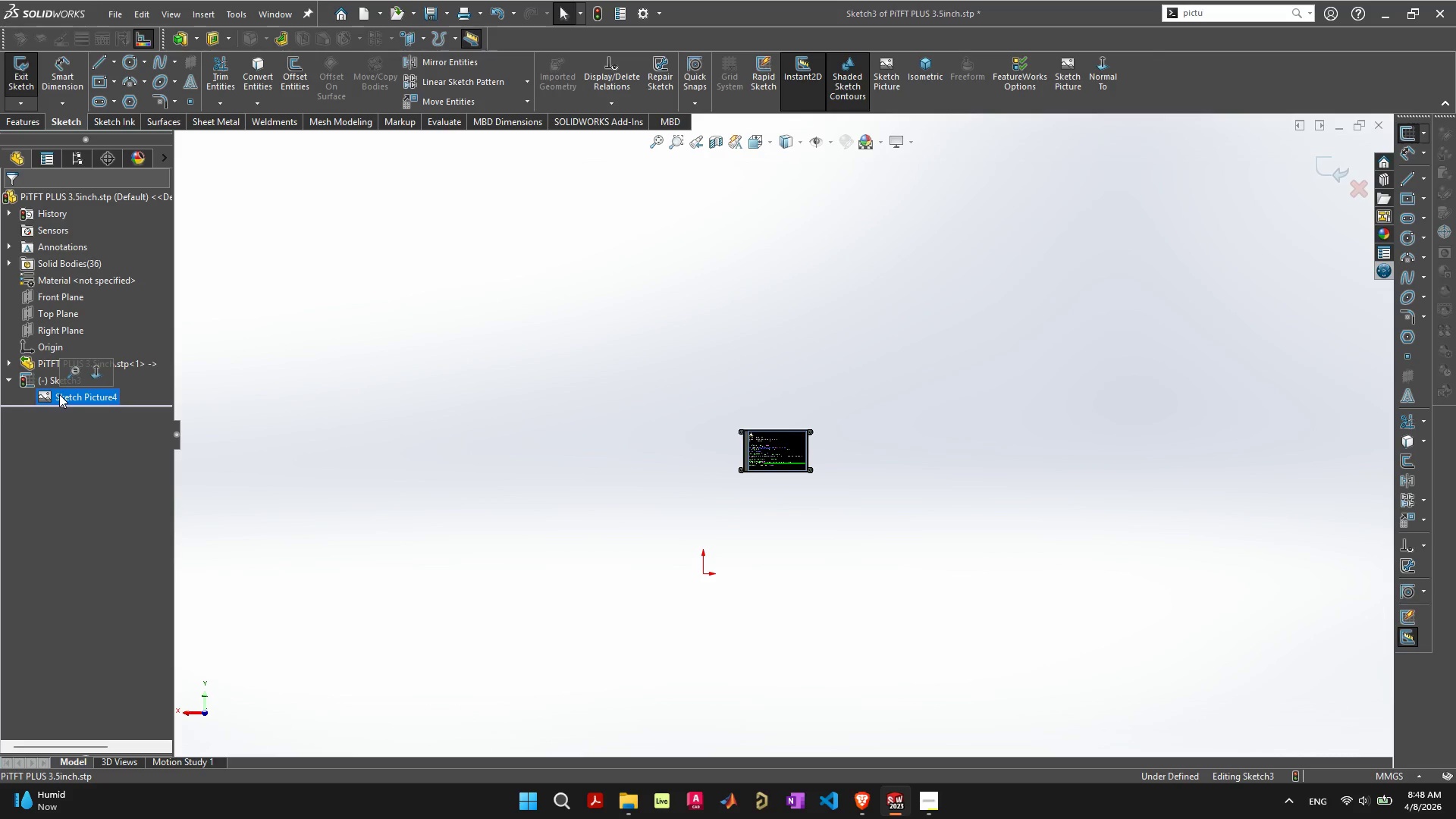 
right_click([59, 394])
 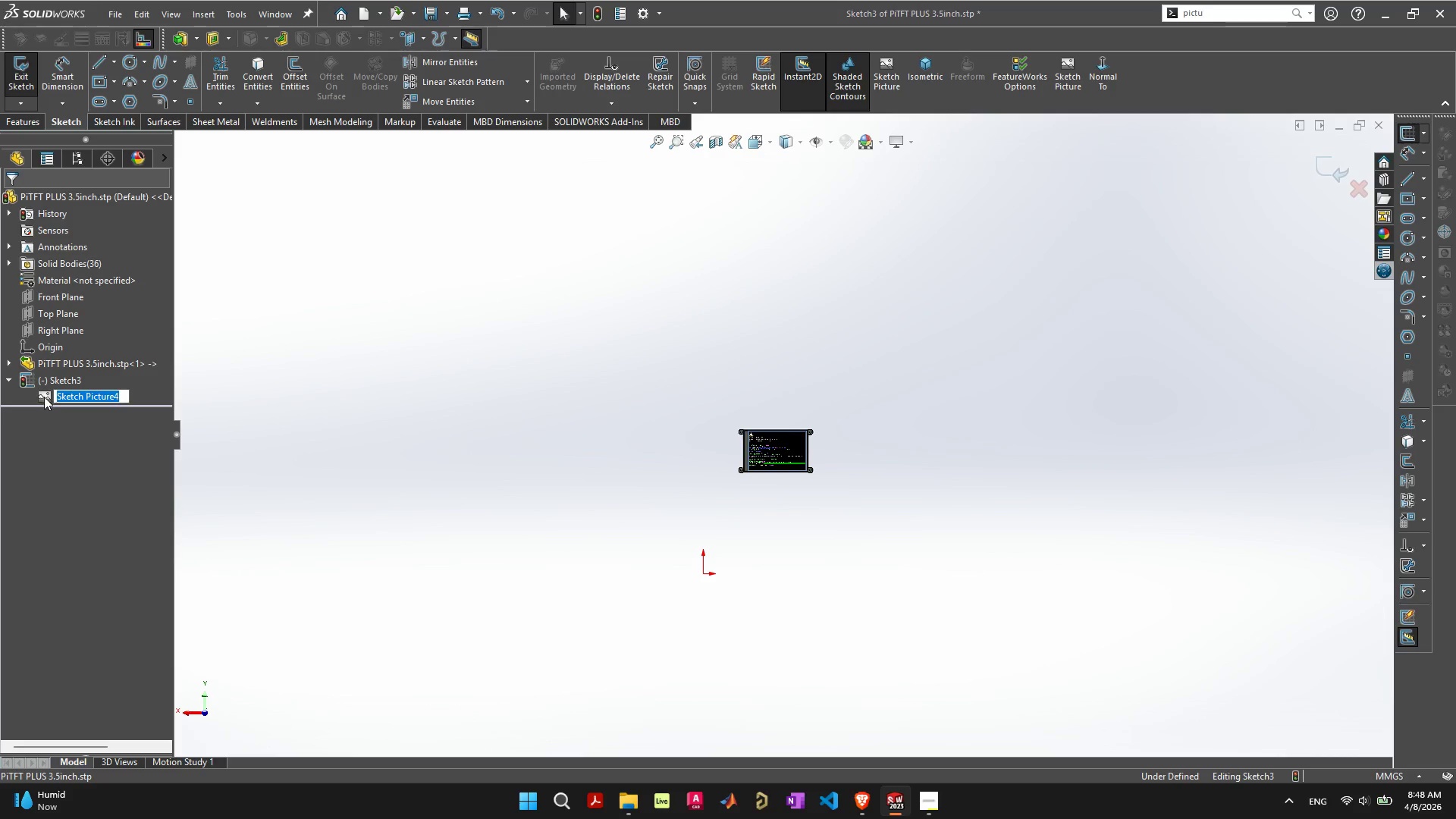 
double_click([44, 397])
 